 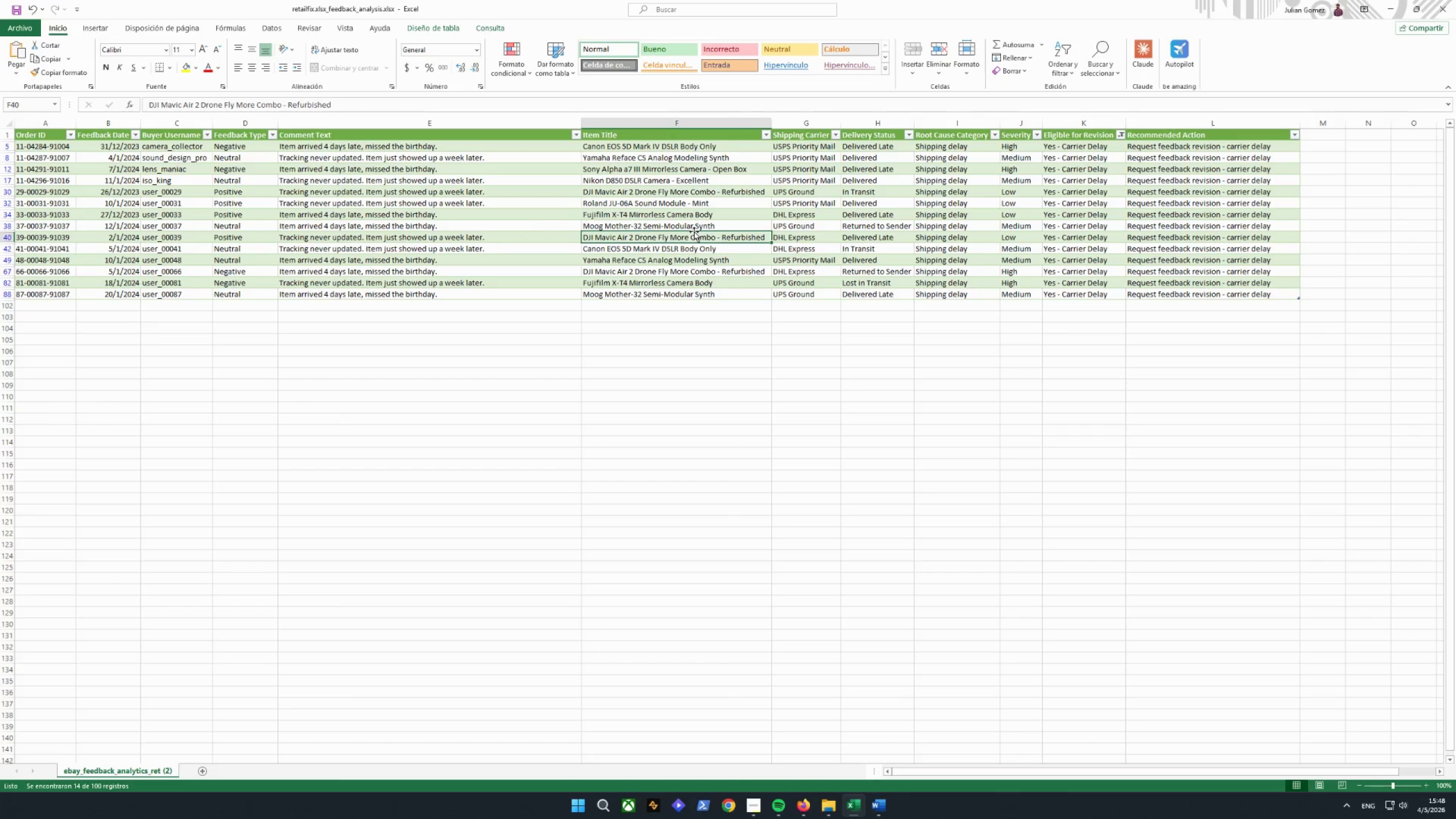 
scroll: coordinate [688, 224], scroll_direction: up, amount: 1.0
 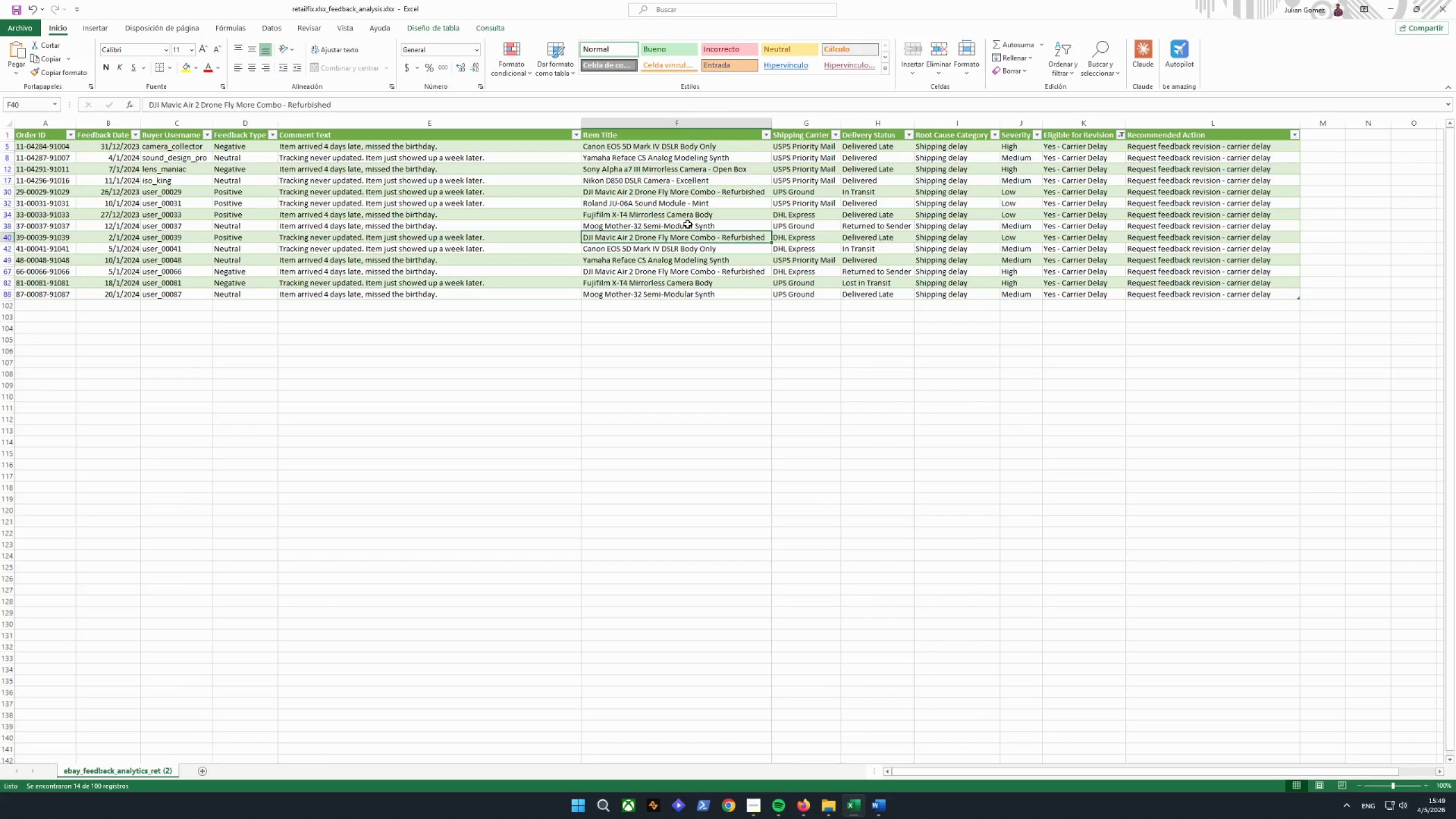 
wait(29.25)
 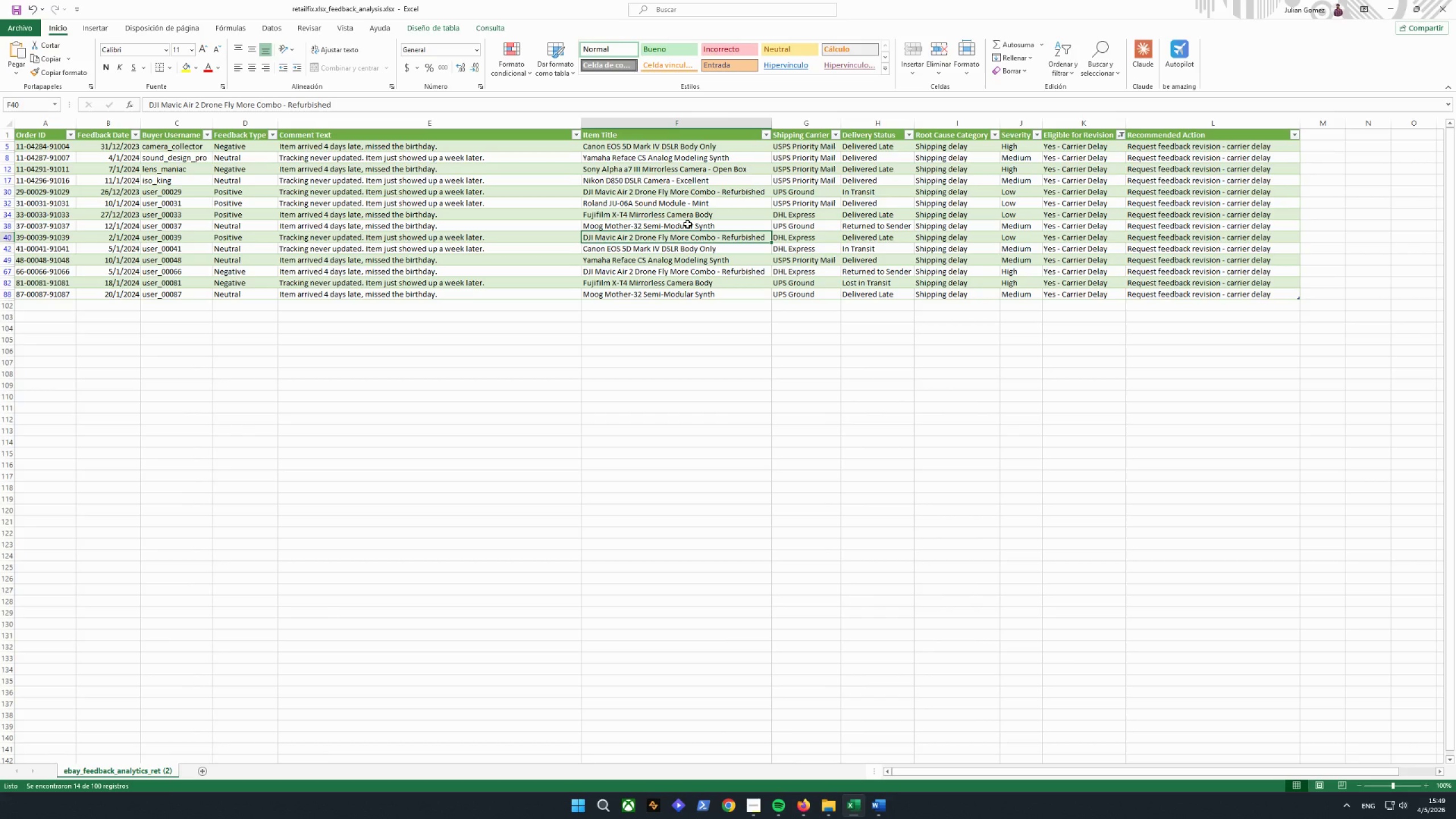 
left_click_drag(start_coordinate=[878, 801], to_coordinate=[878, 797])
 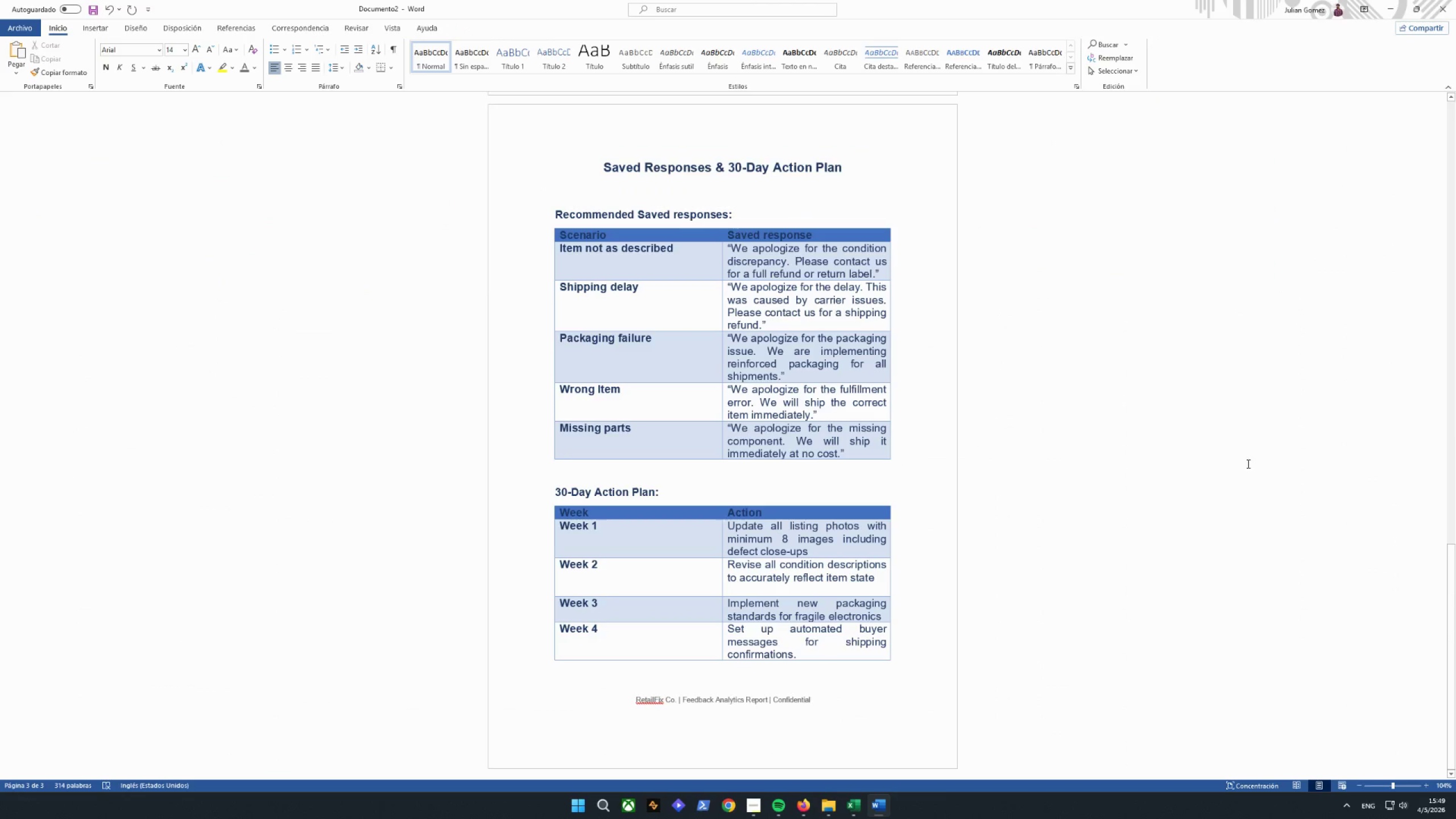 
right_click([882, 797])
 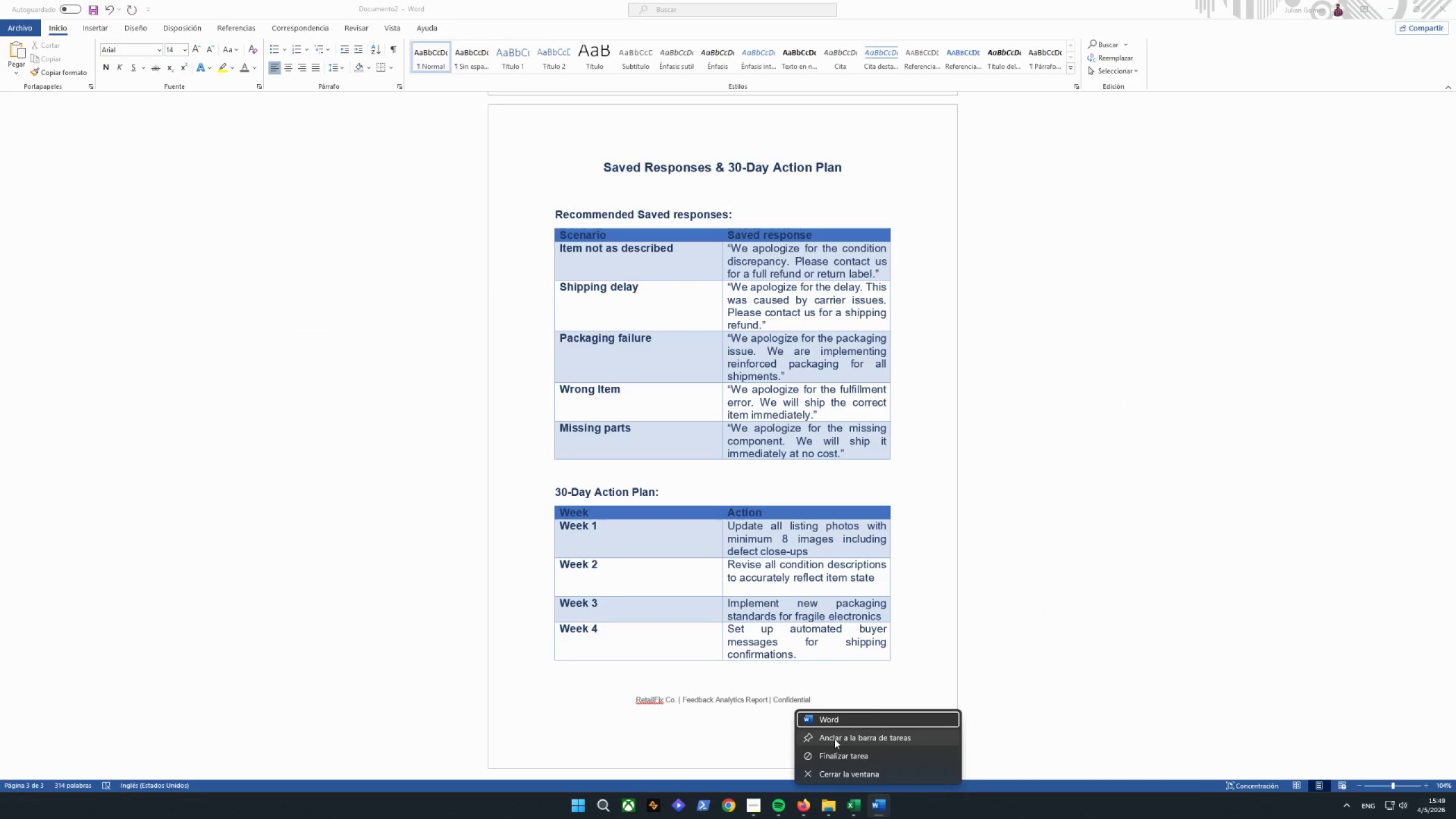 
left_click([837, 718])
 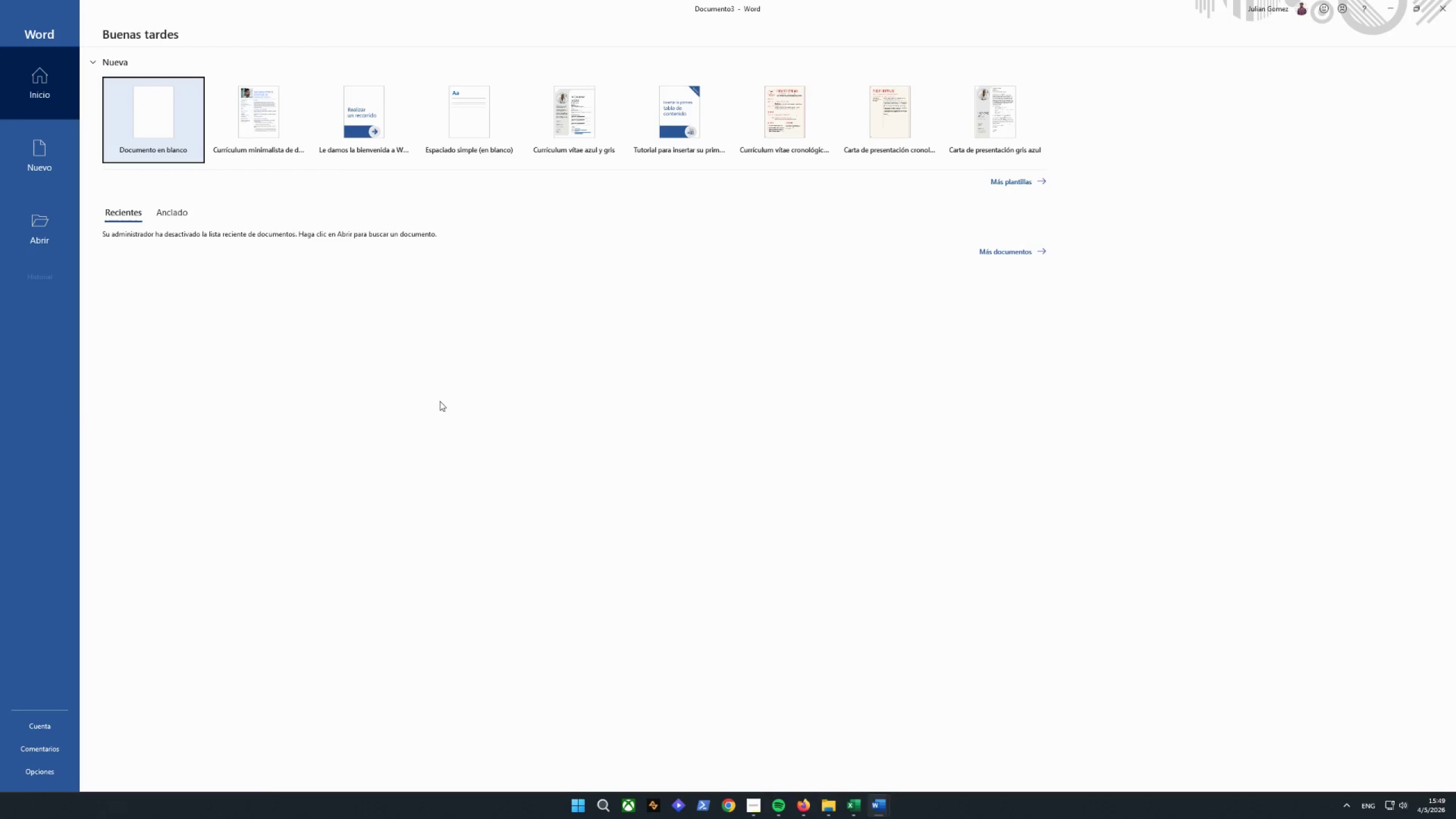 
left_click([134, 98])
 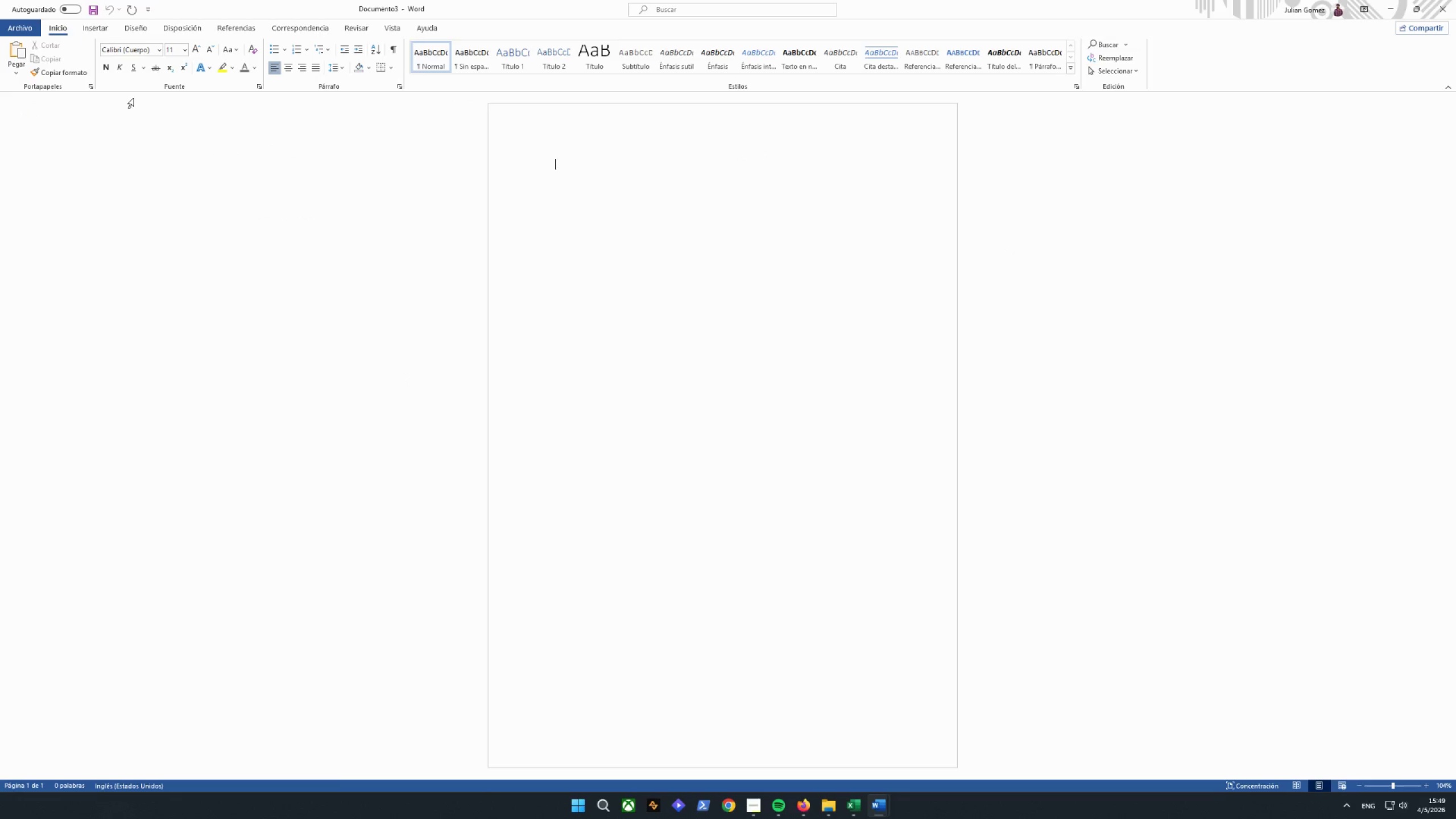 
wait(10.11)
 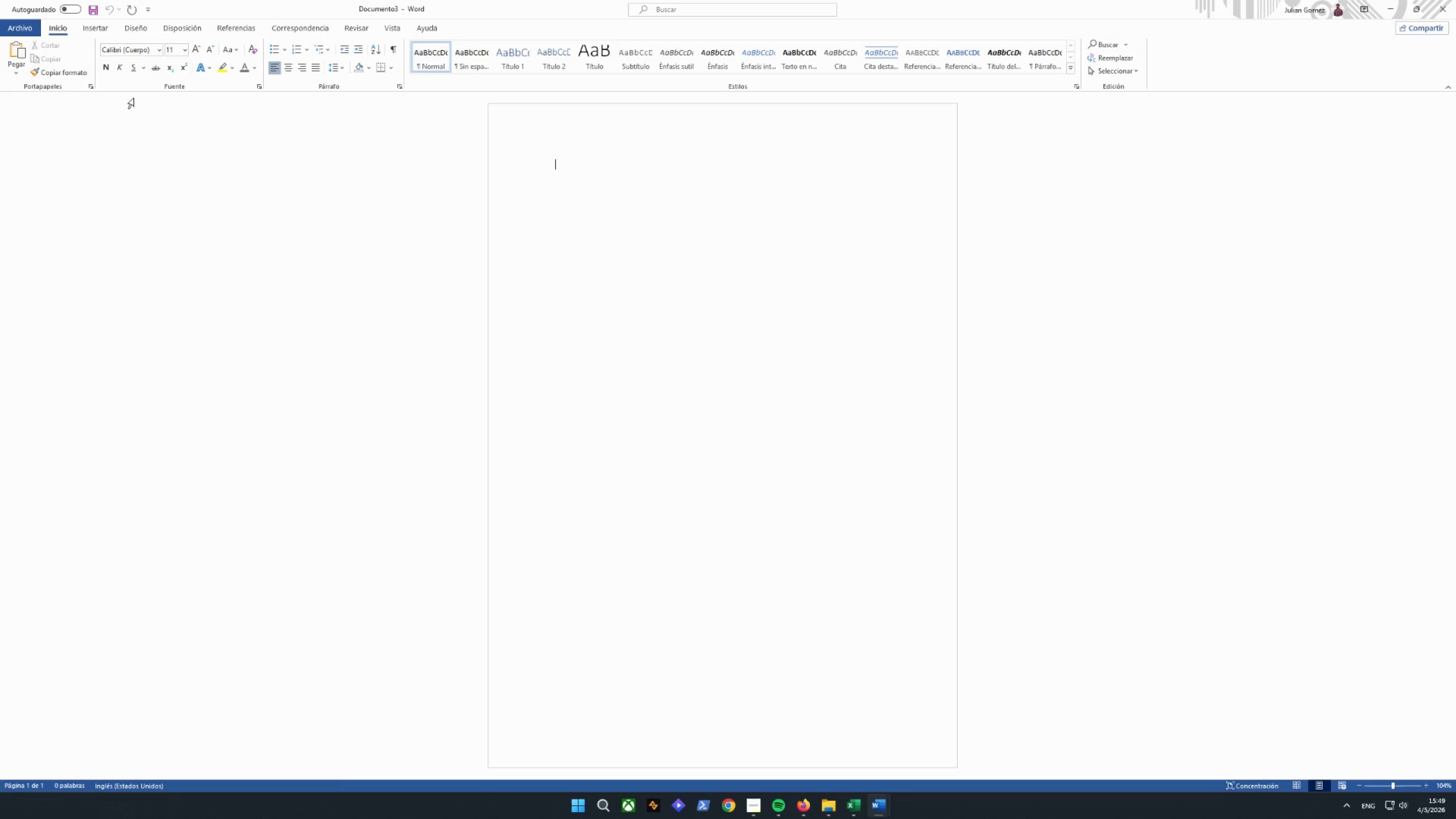 
type(RET)
key(Backspace)
key(Backspace)
type(etailFlix)
key(Backspace)
key(Backspace)
key(Backspace)
type(x)
key(Backspace)
type(ix Co. - Feedback ER)
key(Backspace)
key(Backspace)
type(Revision RE)
key(Backspace)
type(equest S)
key(Backspace)
type(Documentation)
 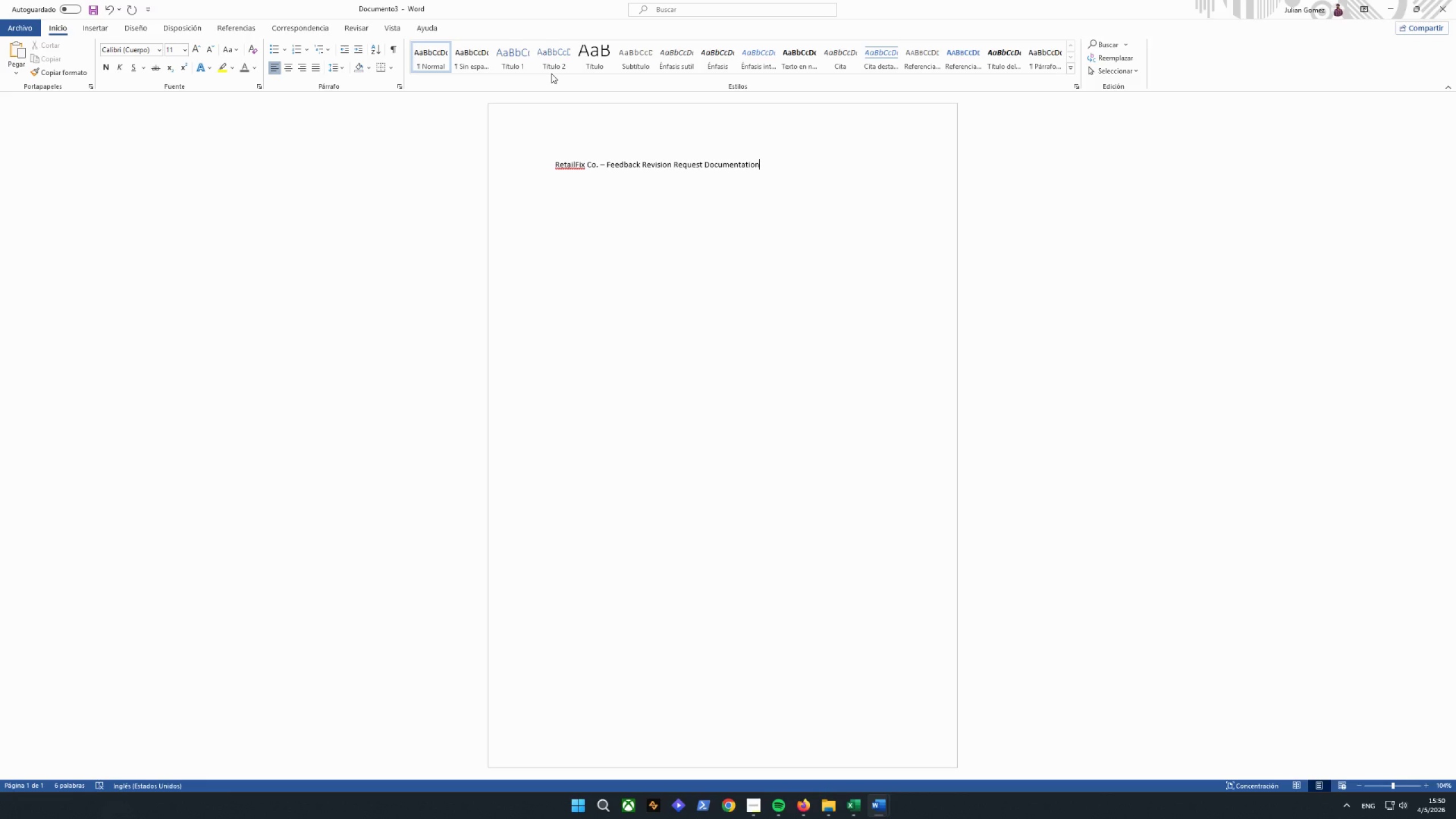 
wait(46.81)
 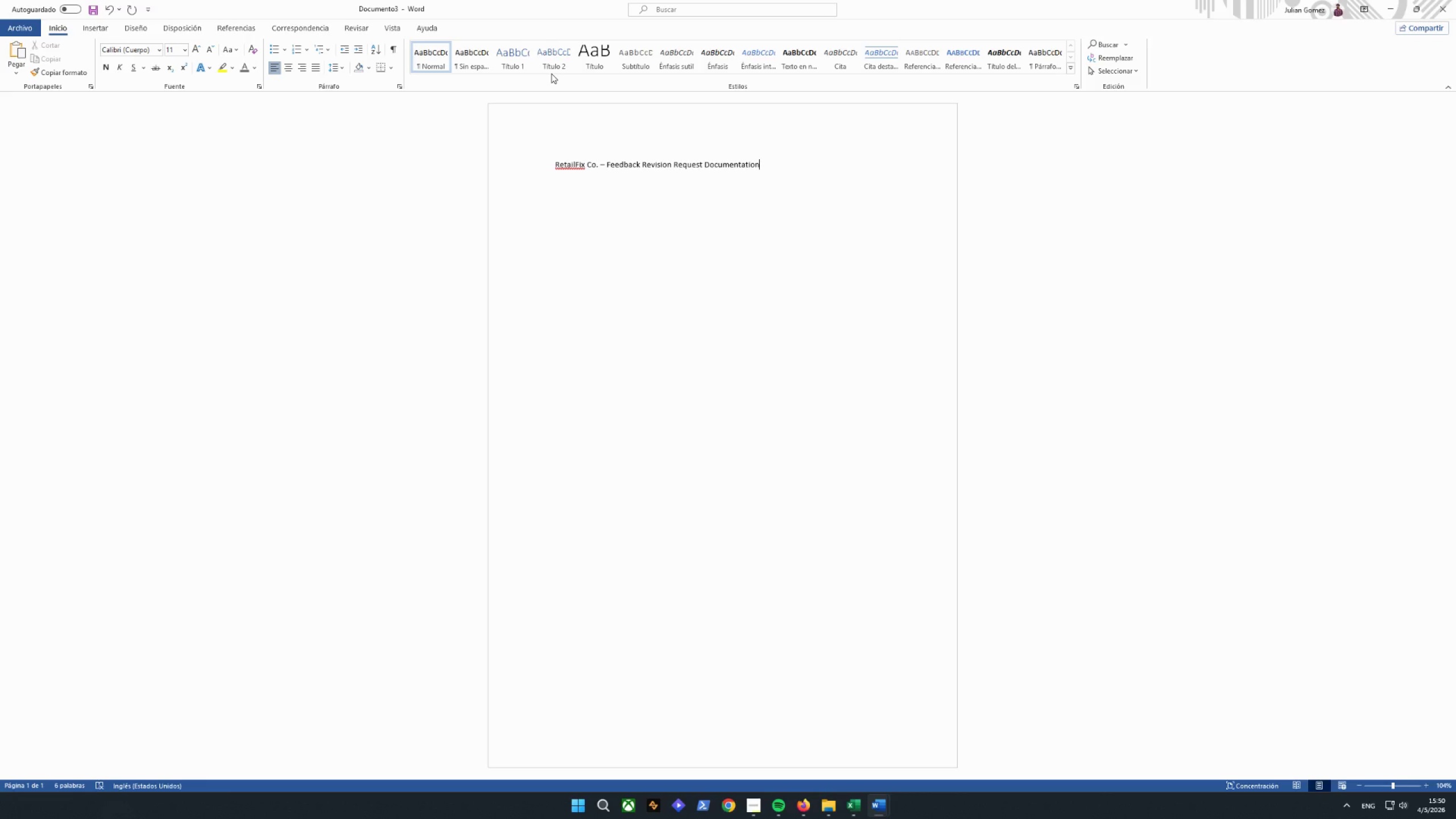 
scroll: coordinate [601, 220], scroll_direction: down, amount: 5.0
 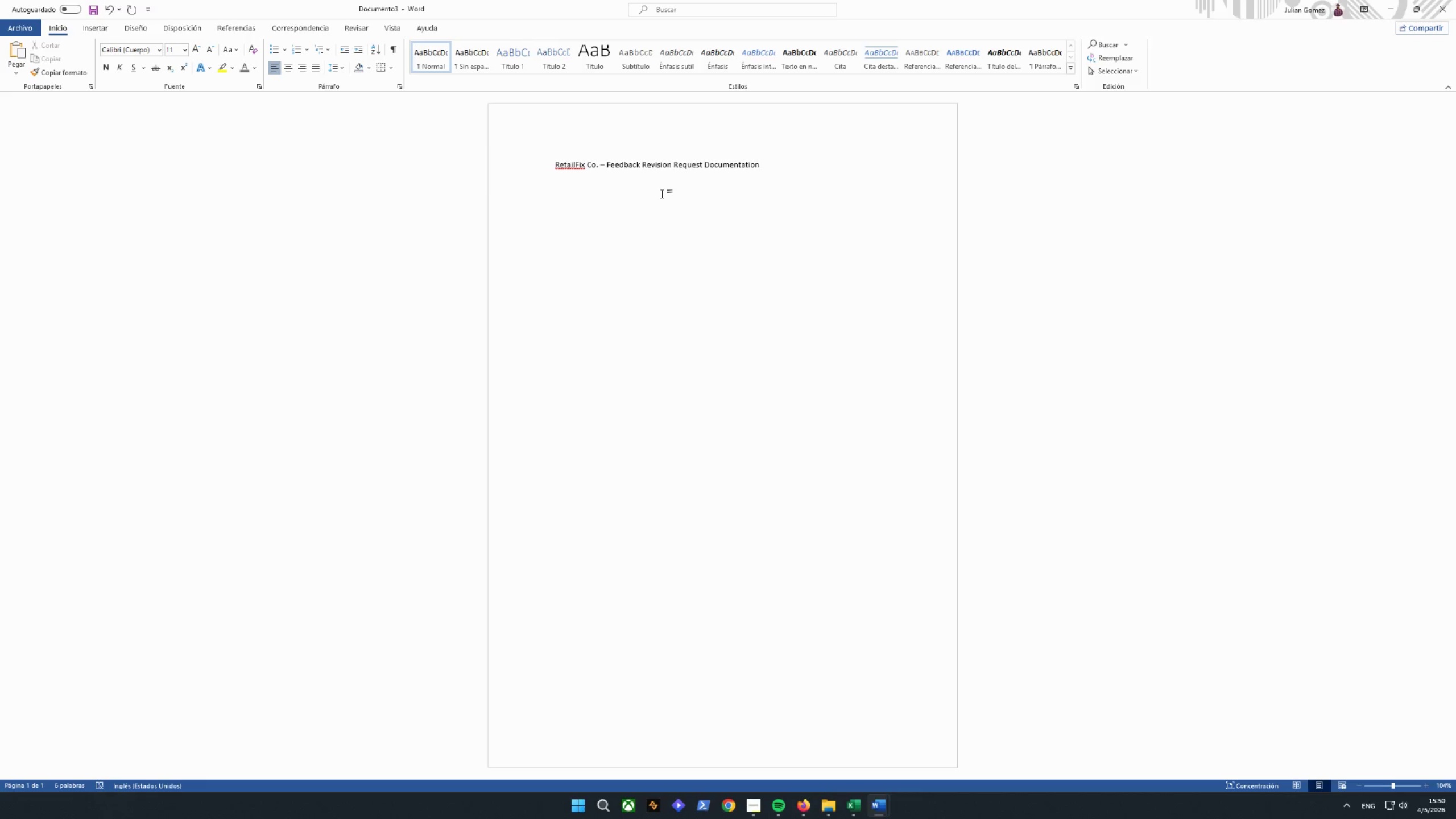 
key(Enter)
 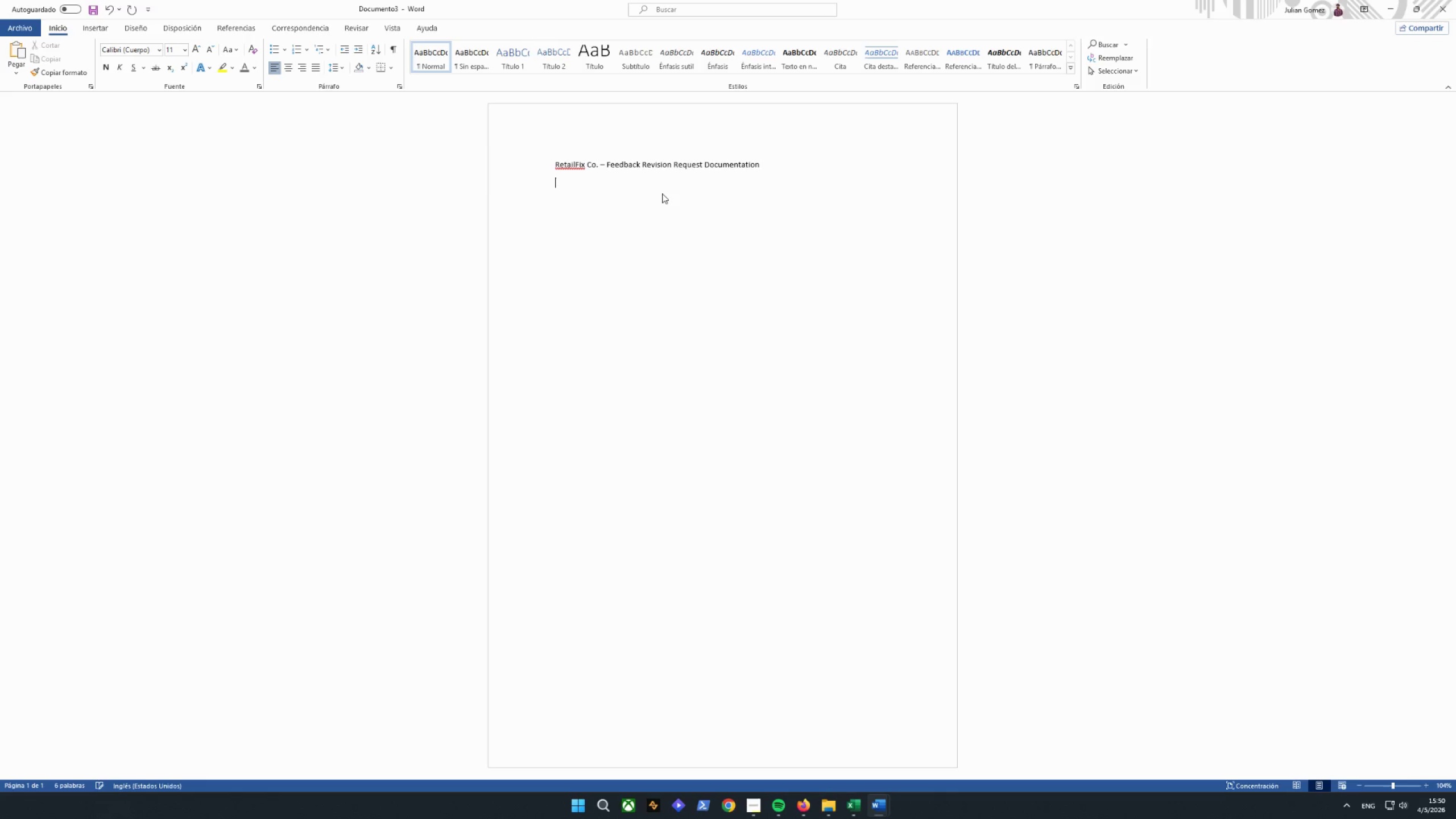 
key(Enter)
 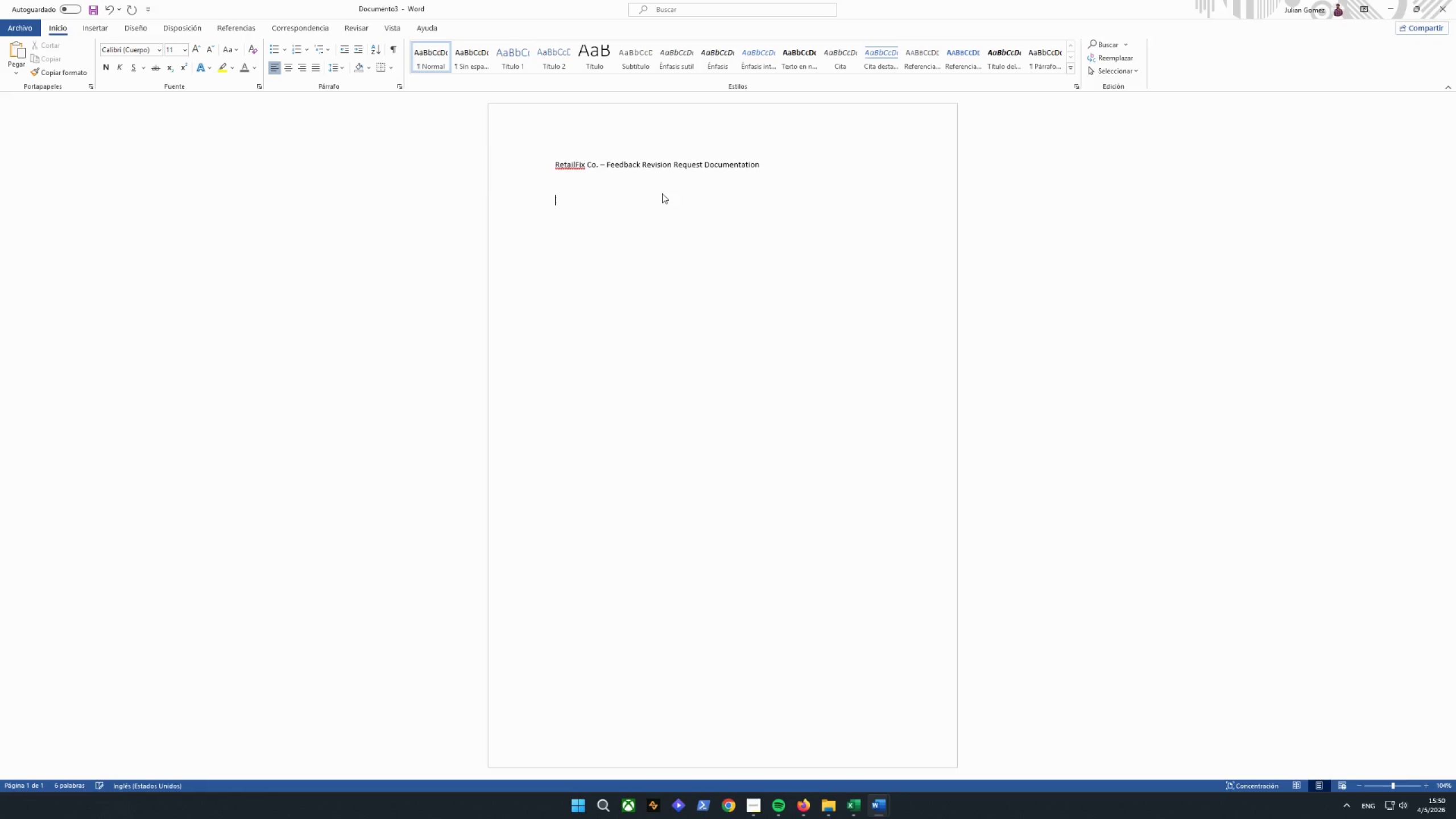 
key(Backspace)
 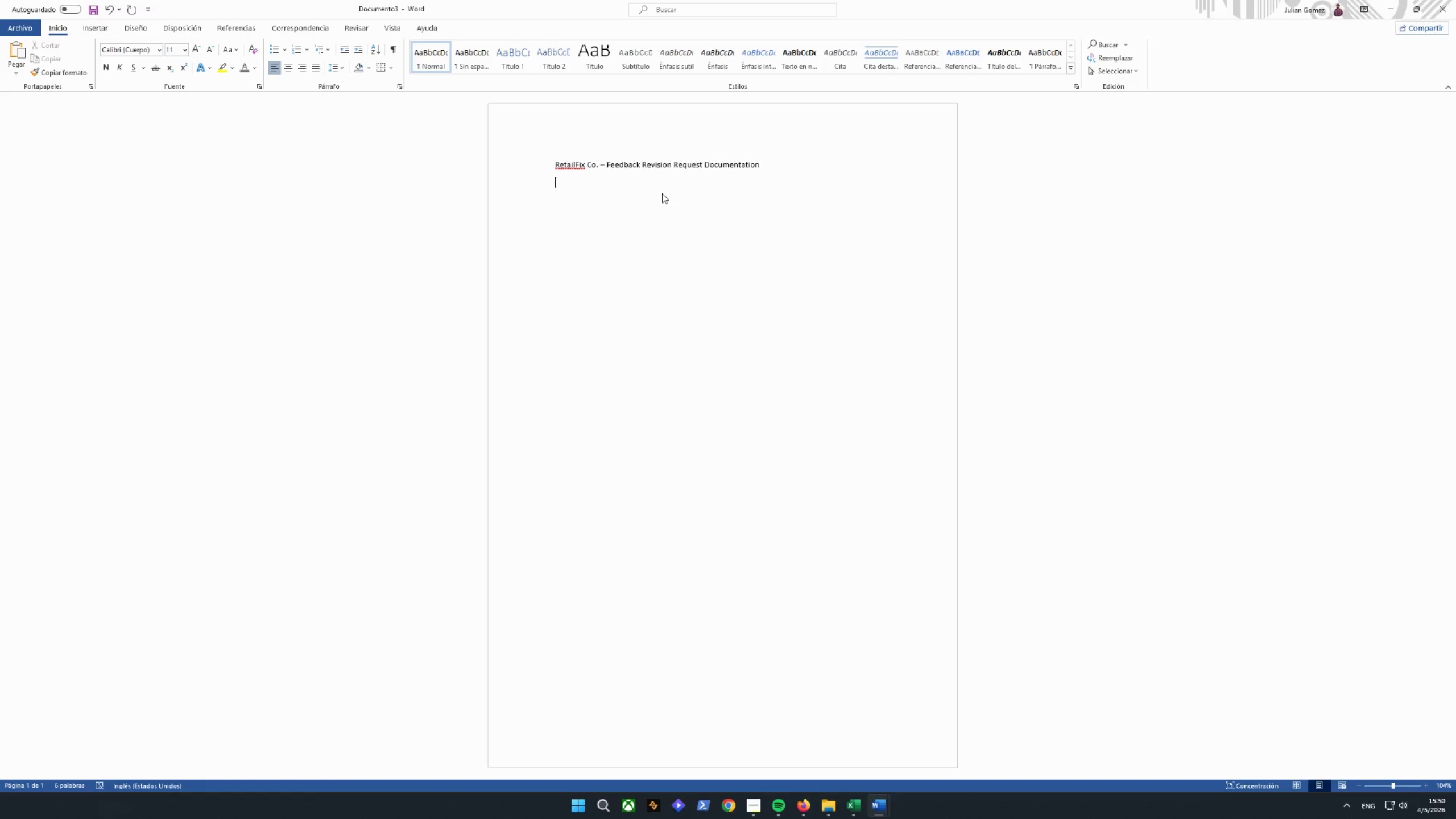 
type(Revision Requesyt)
key(Backspace)
key(Backspace)
type(t #1)
 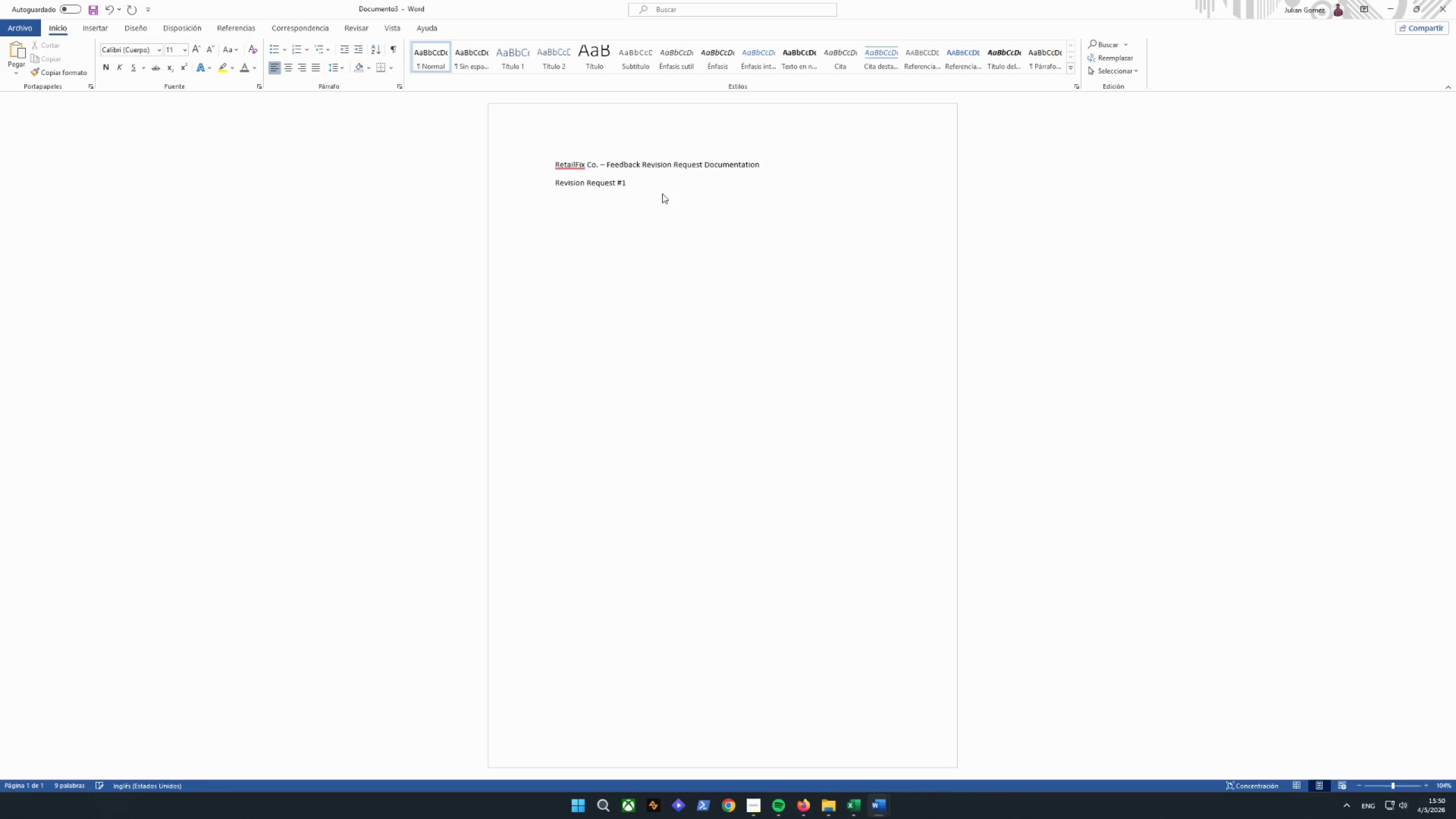 
key(Enter)
 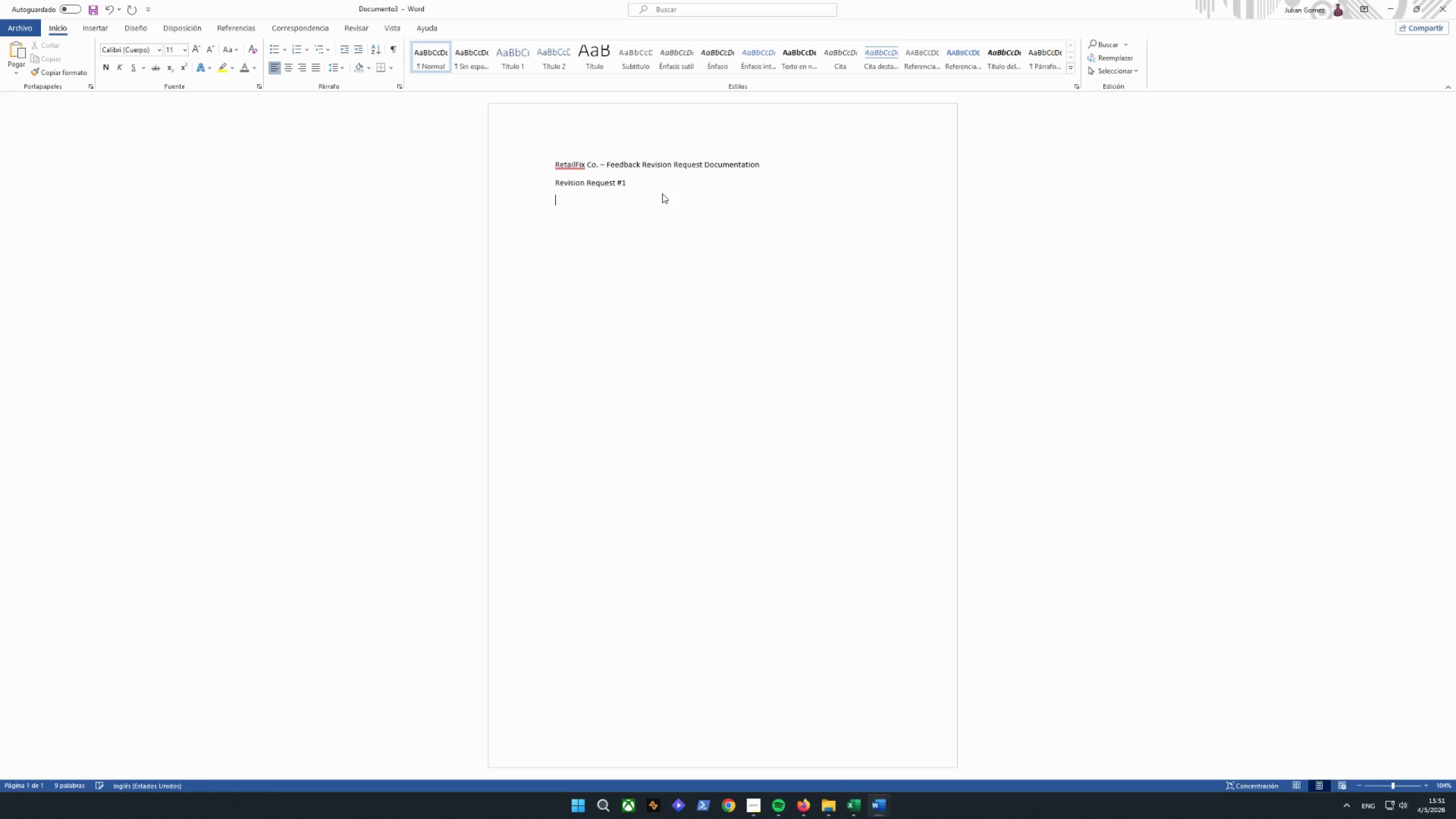 
key(Enter)
 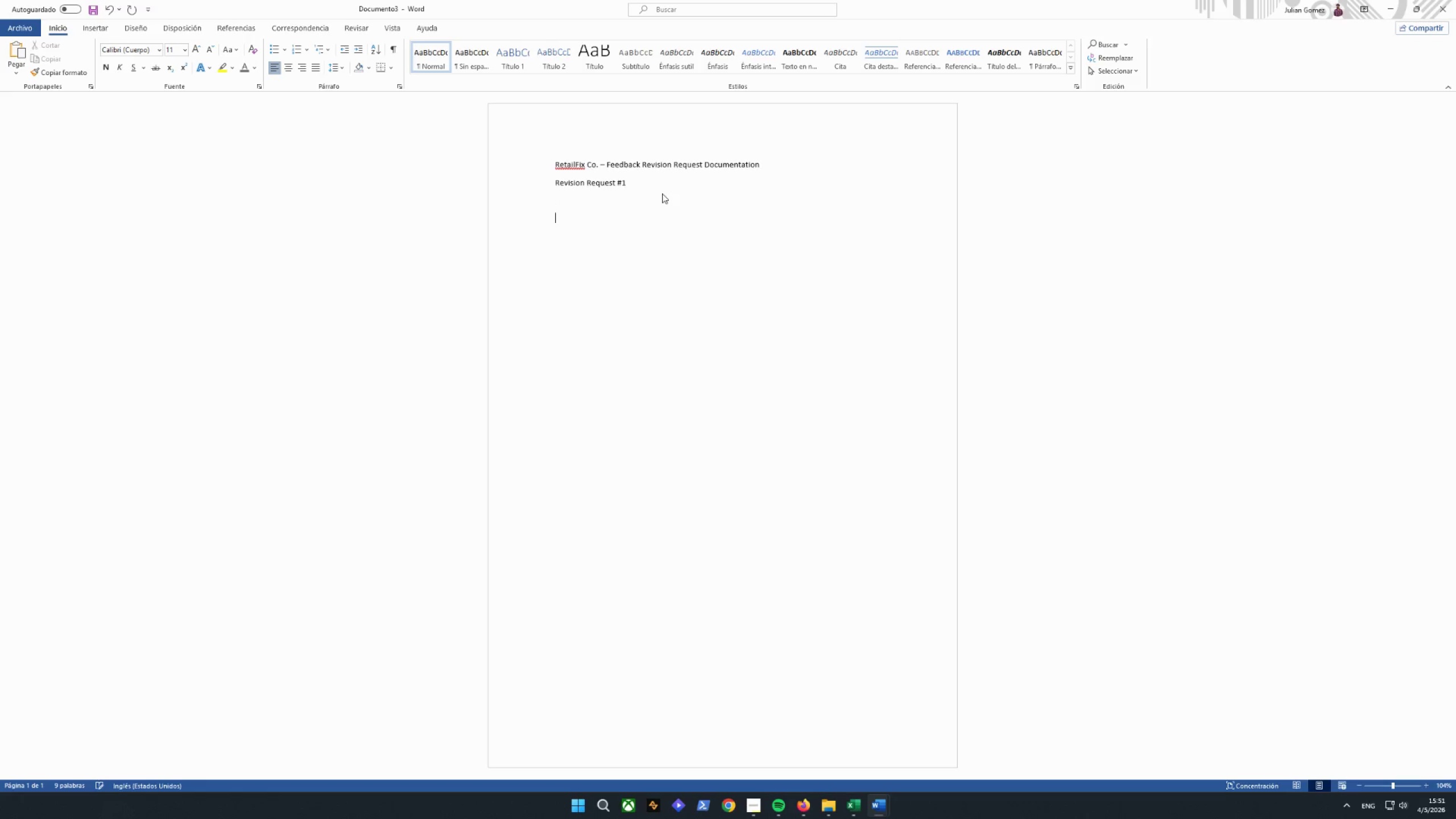 
key(Backspace)
 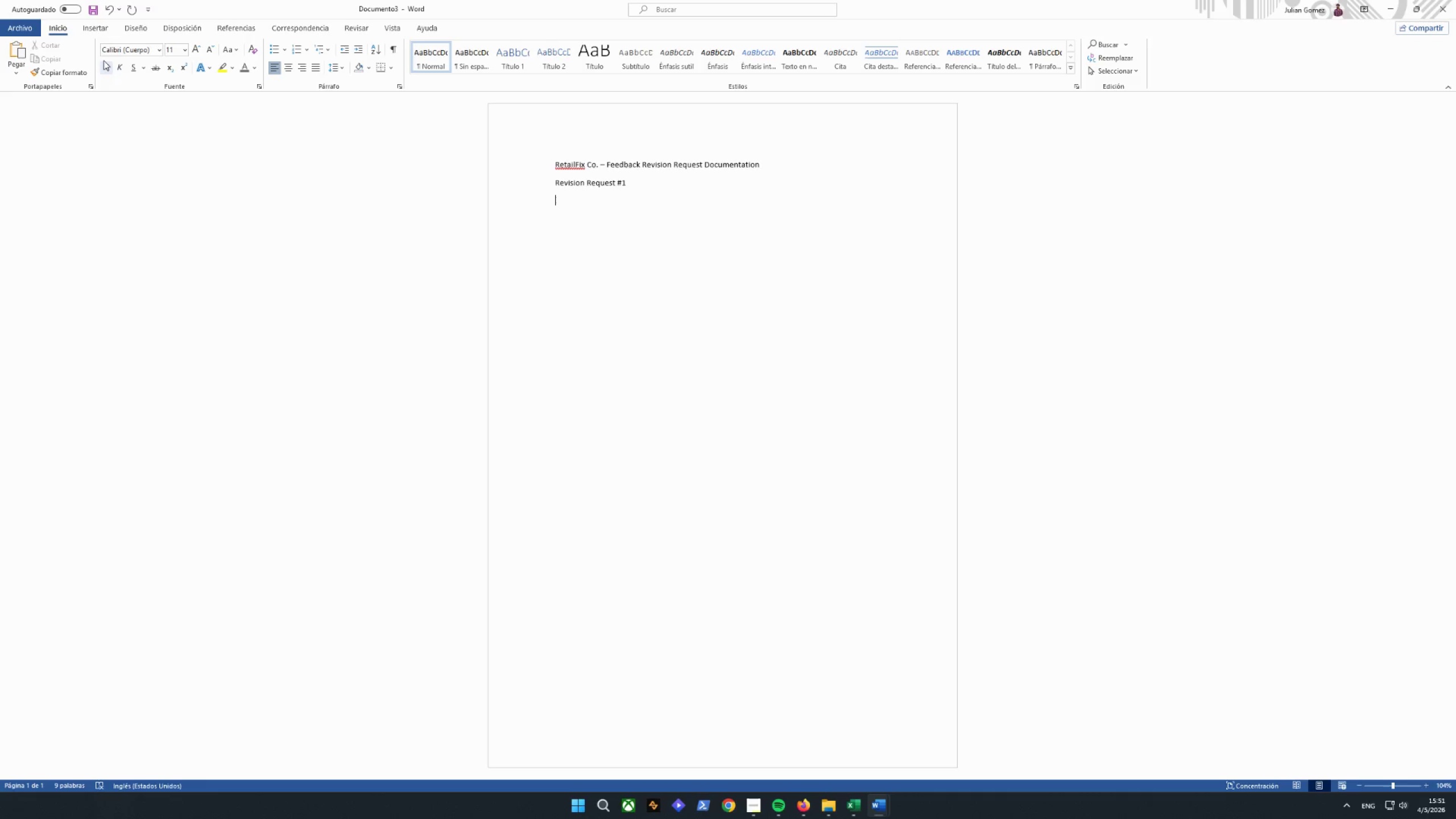 
left_click([97, 30])
 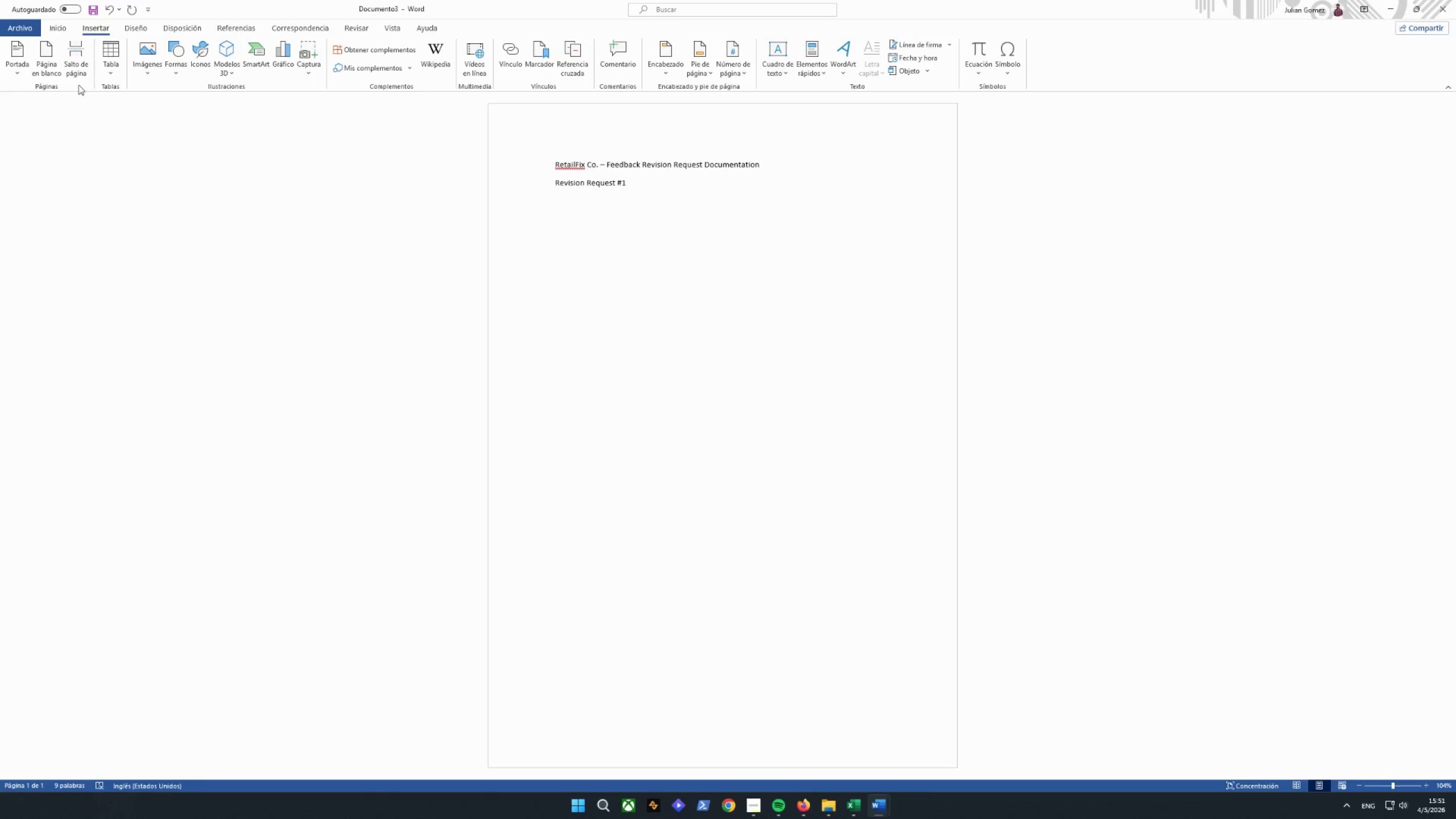 
left_click([102, 76])
 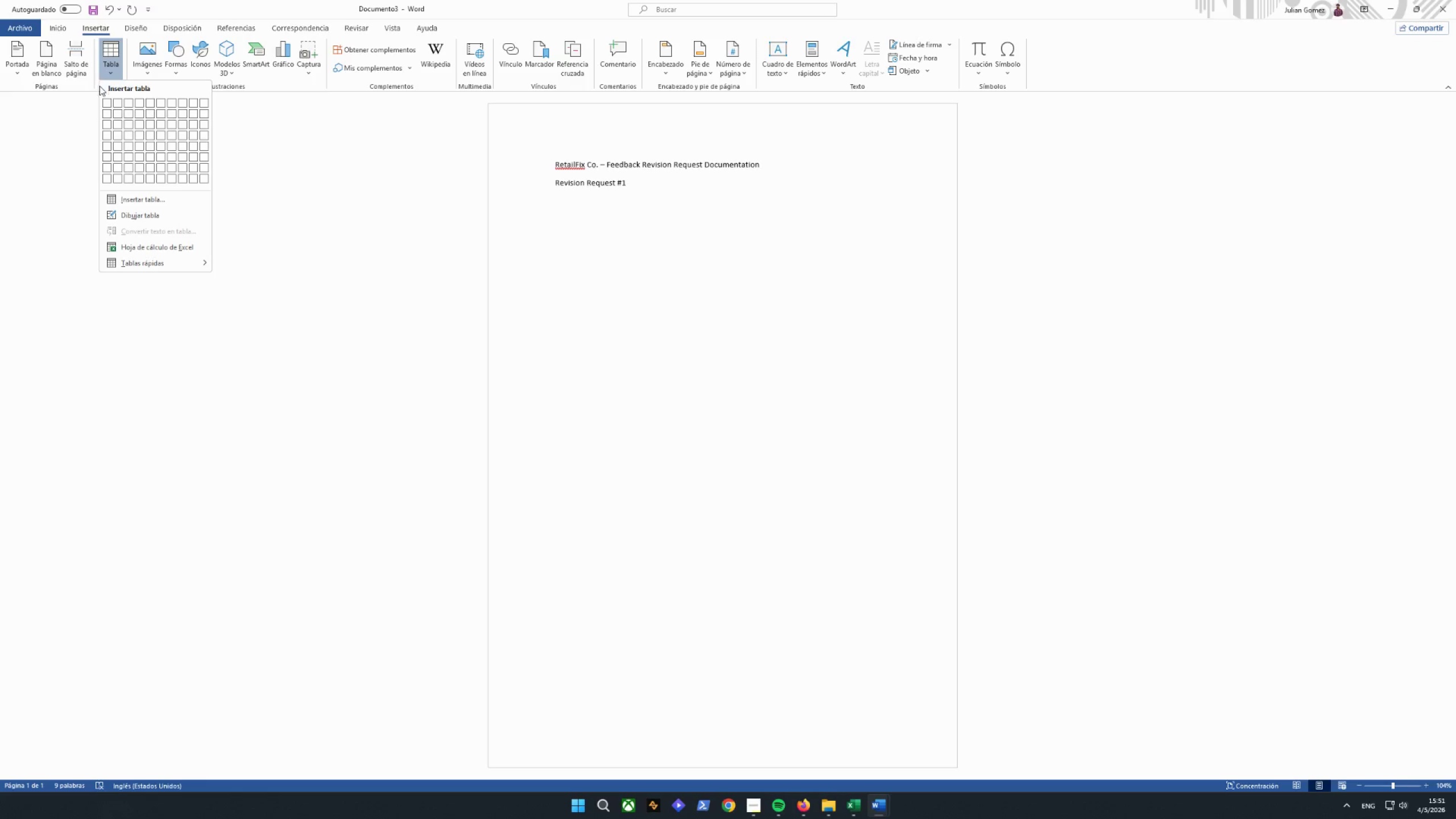 
wait(6.78)
 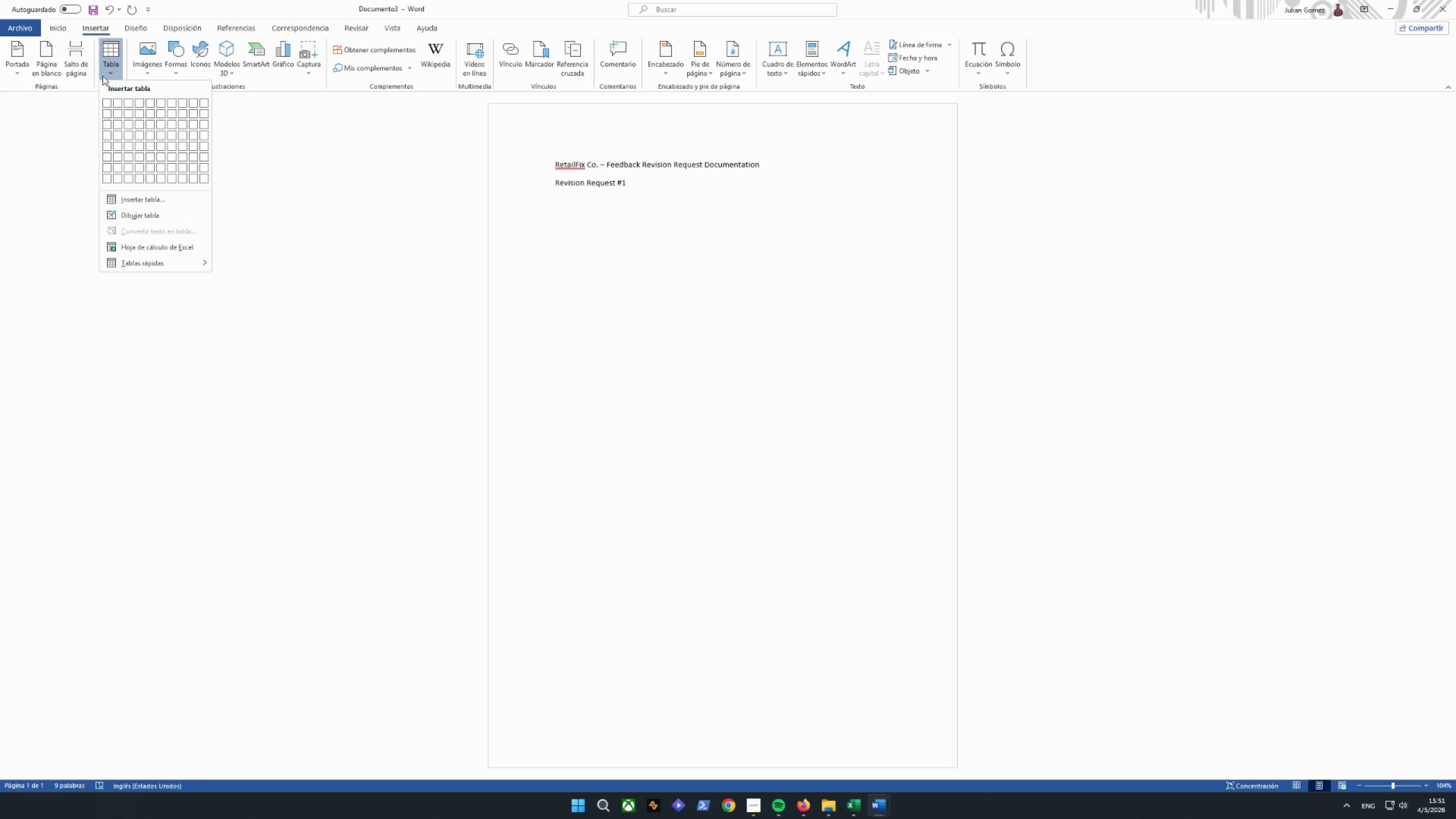 
left_click([121, 153])
 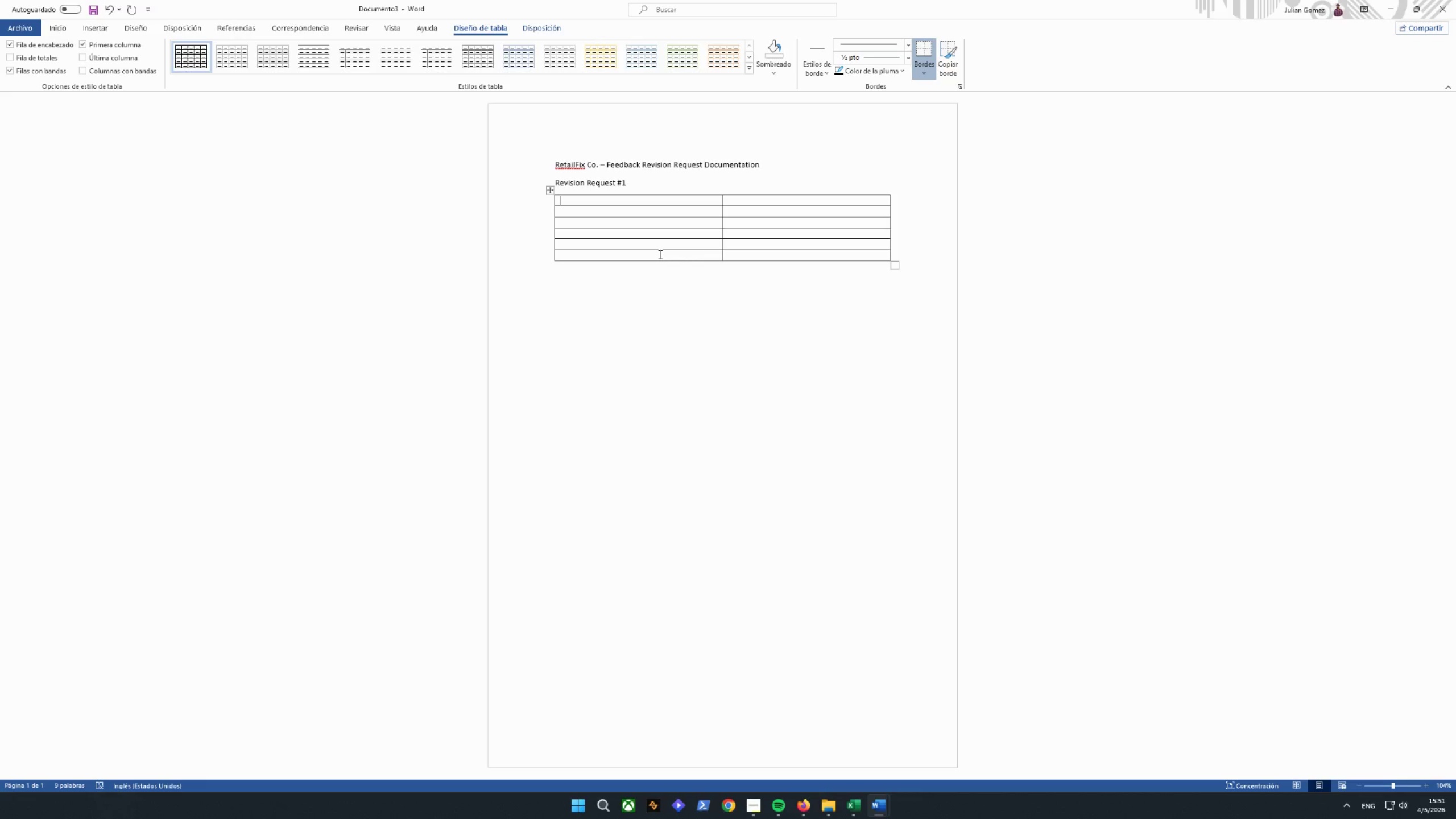 
wait(21.69)
 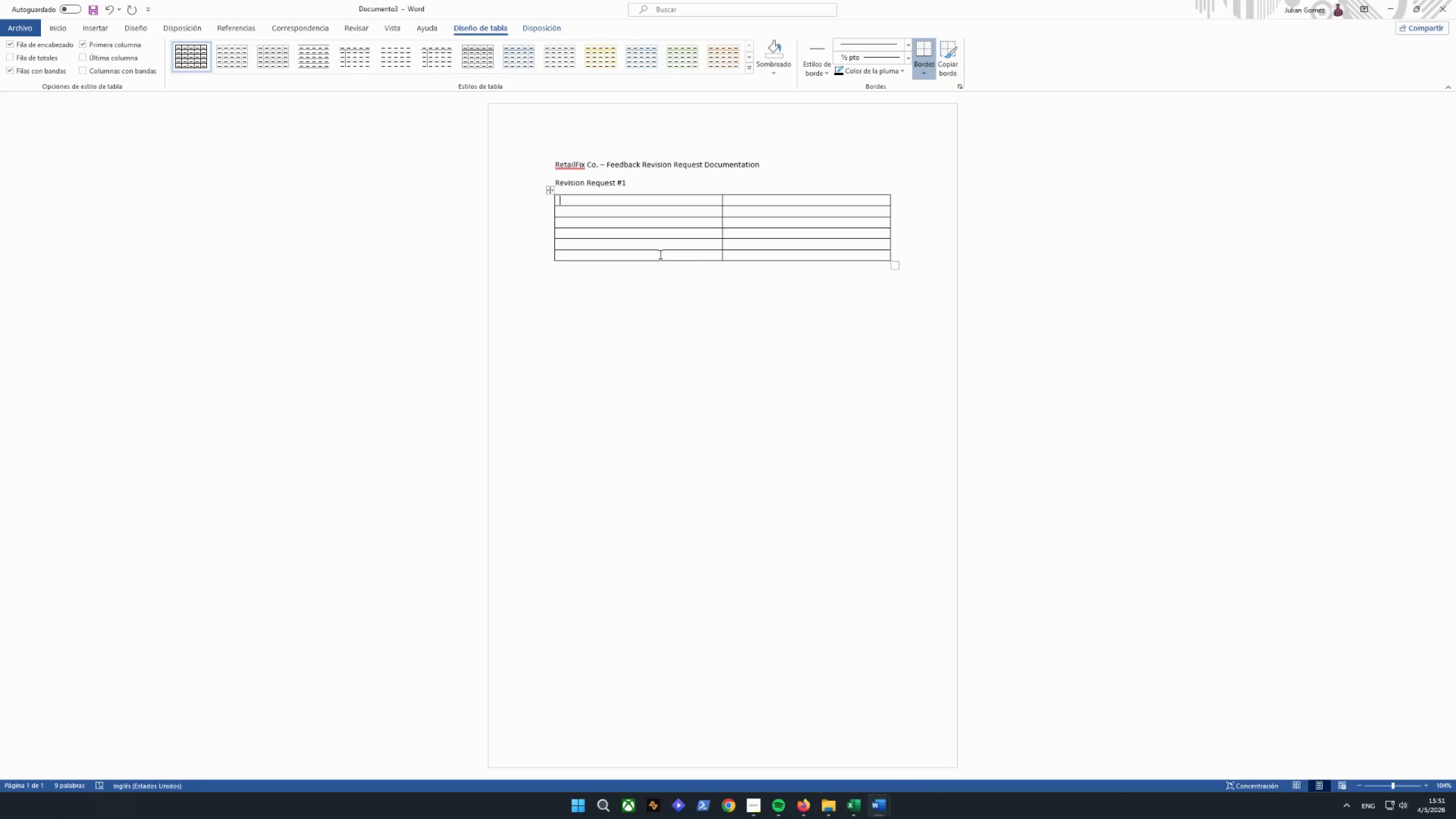 
key(Tab)
 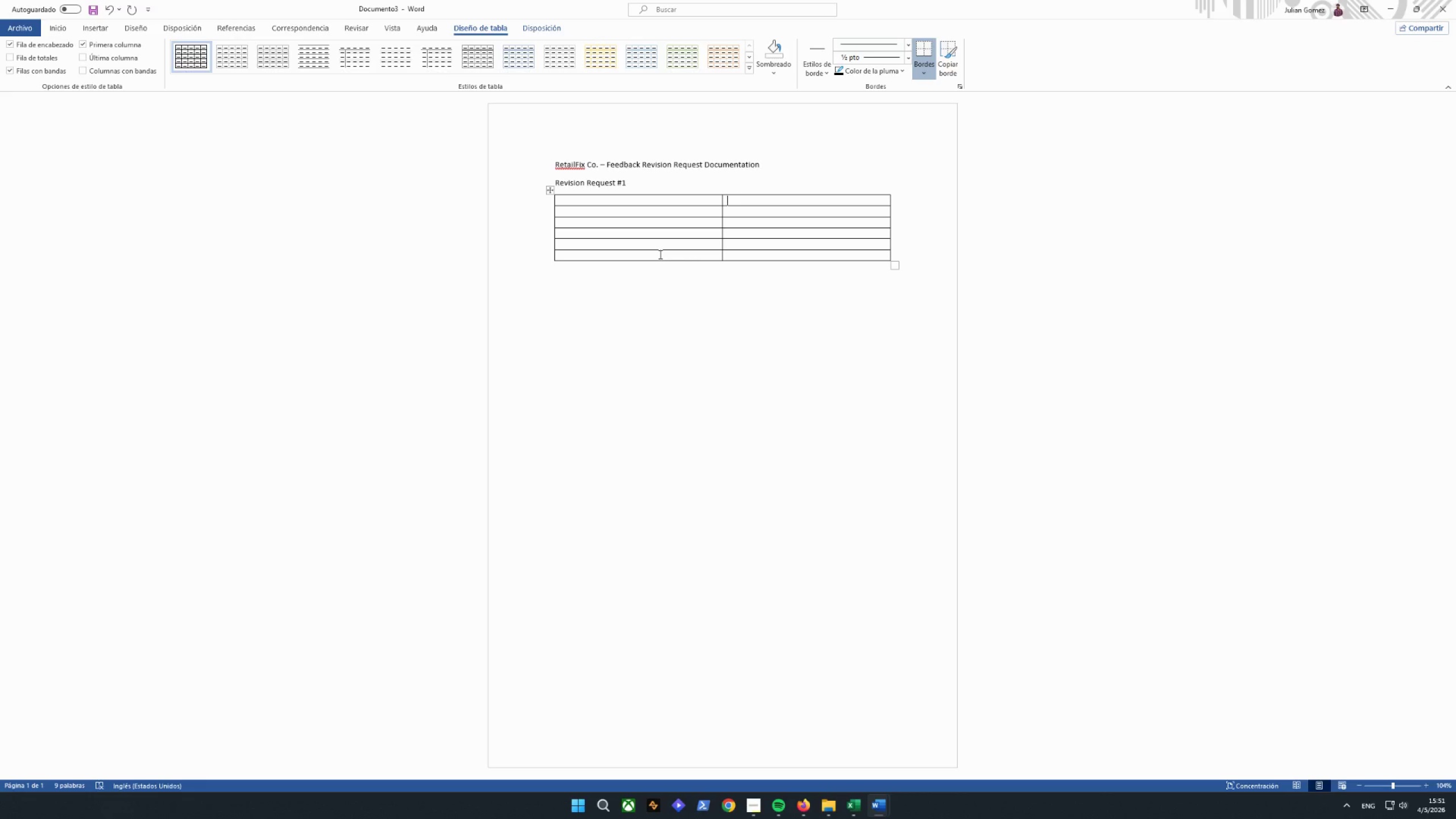 
key(CapsLock)
 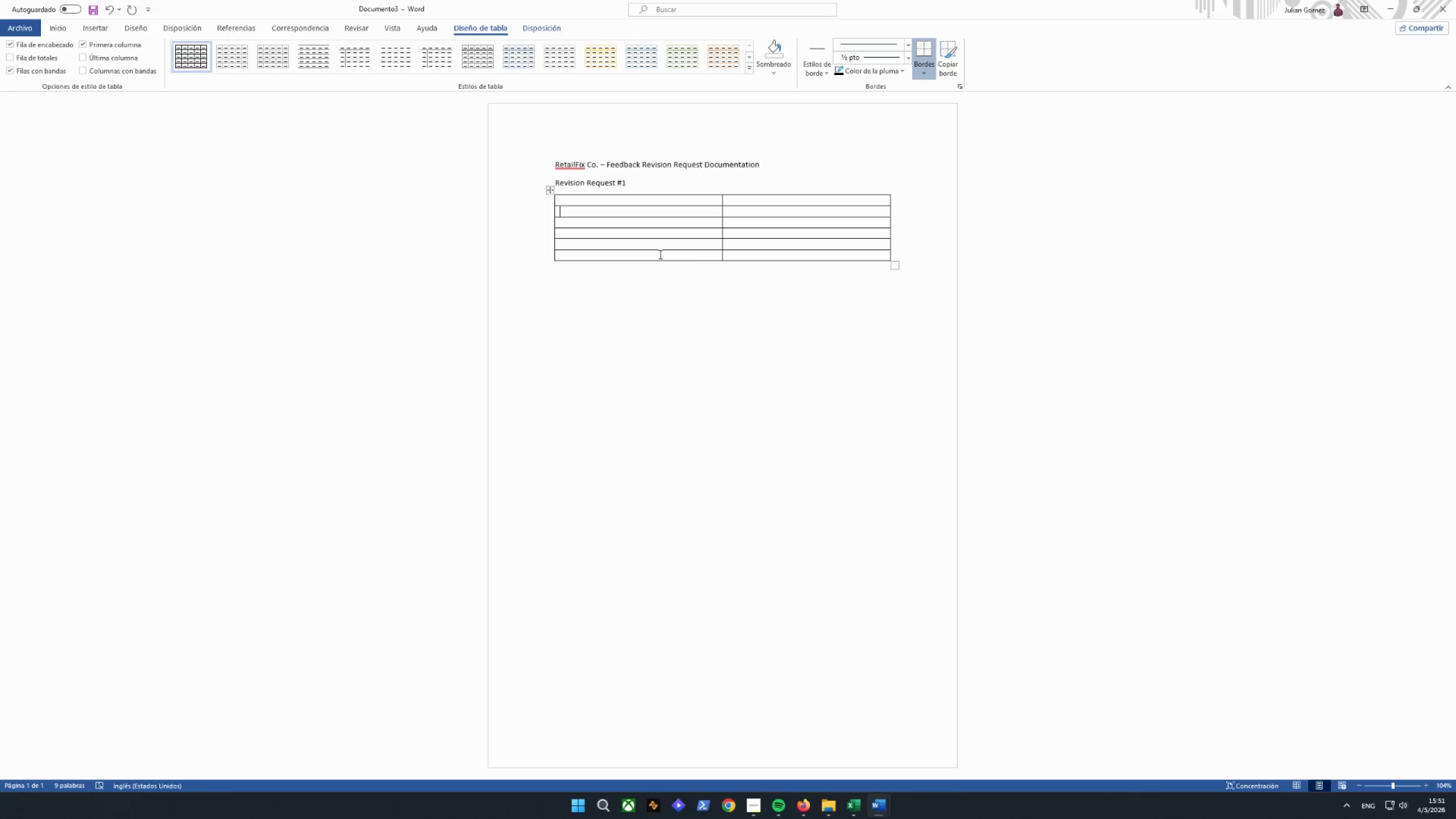 
key(Tab)
 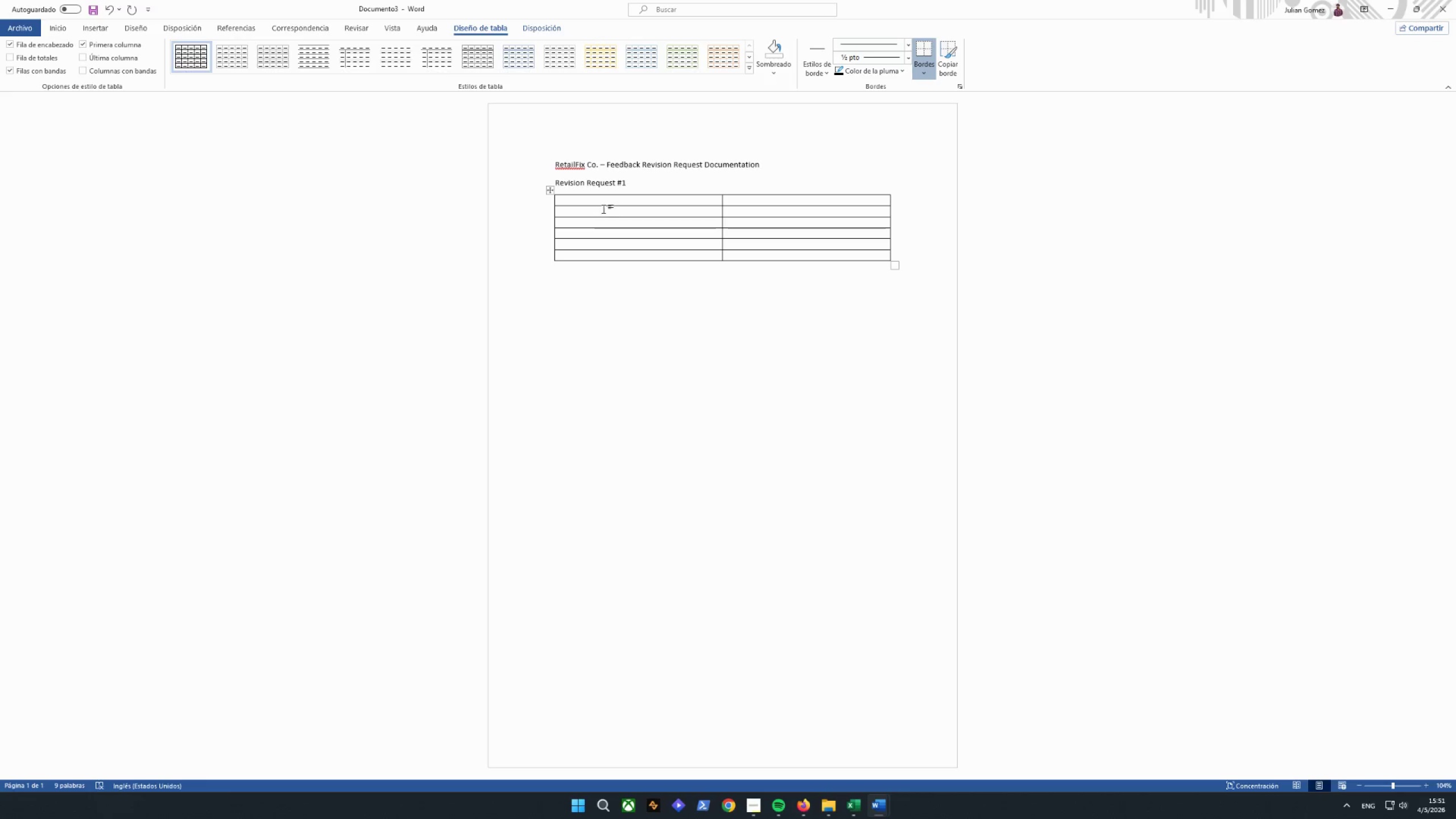 
left_click([604, 206])
 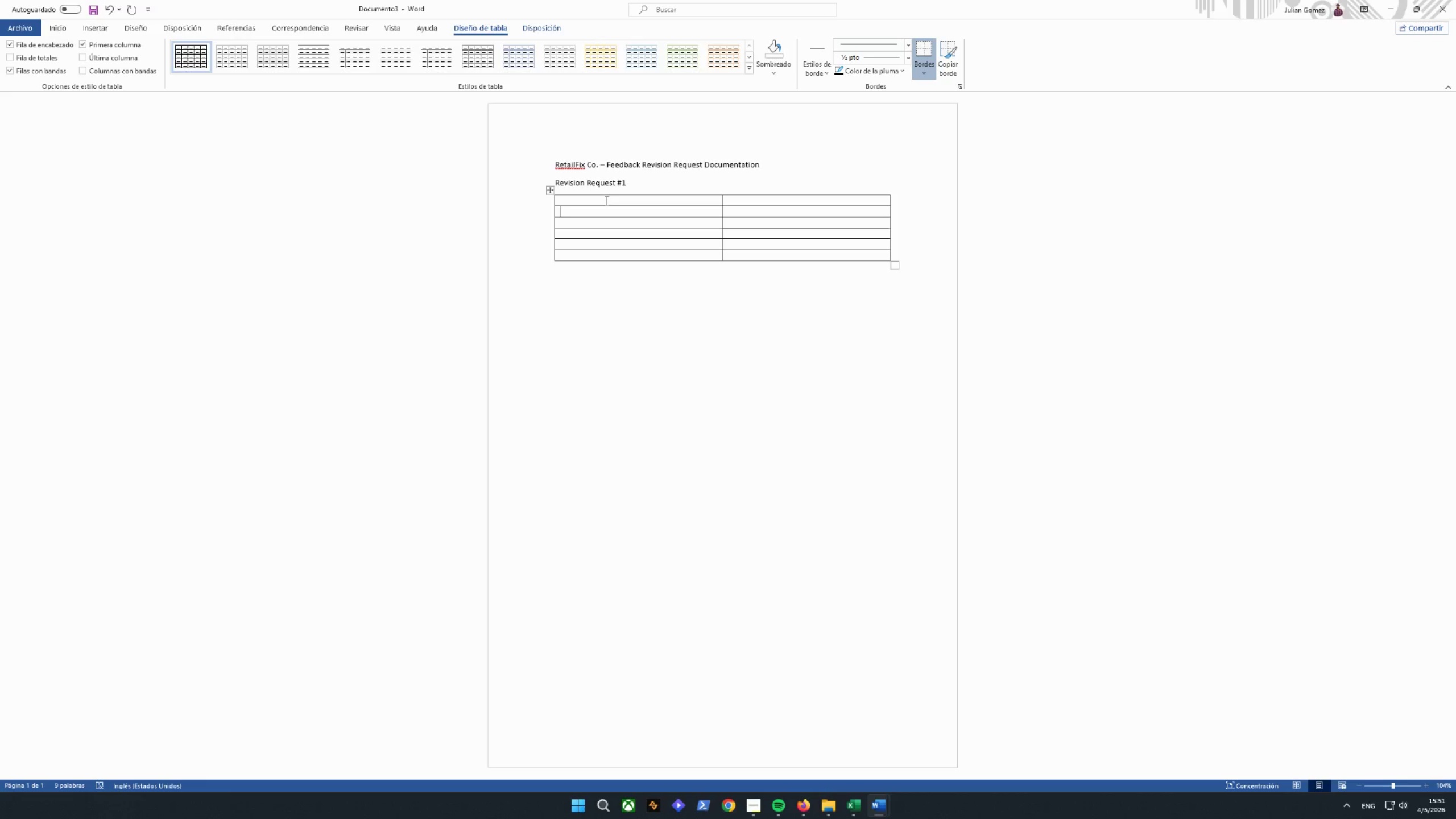 
left_click([606, 200])
 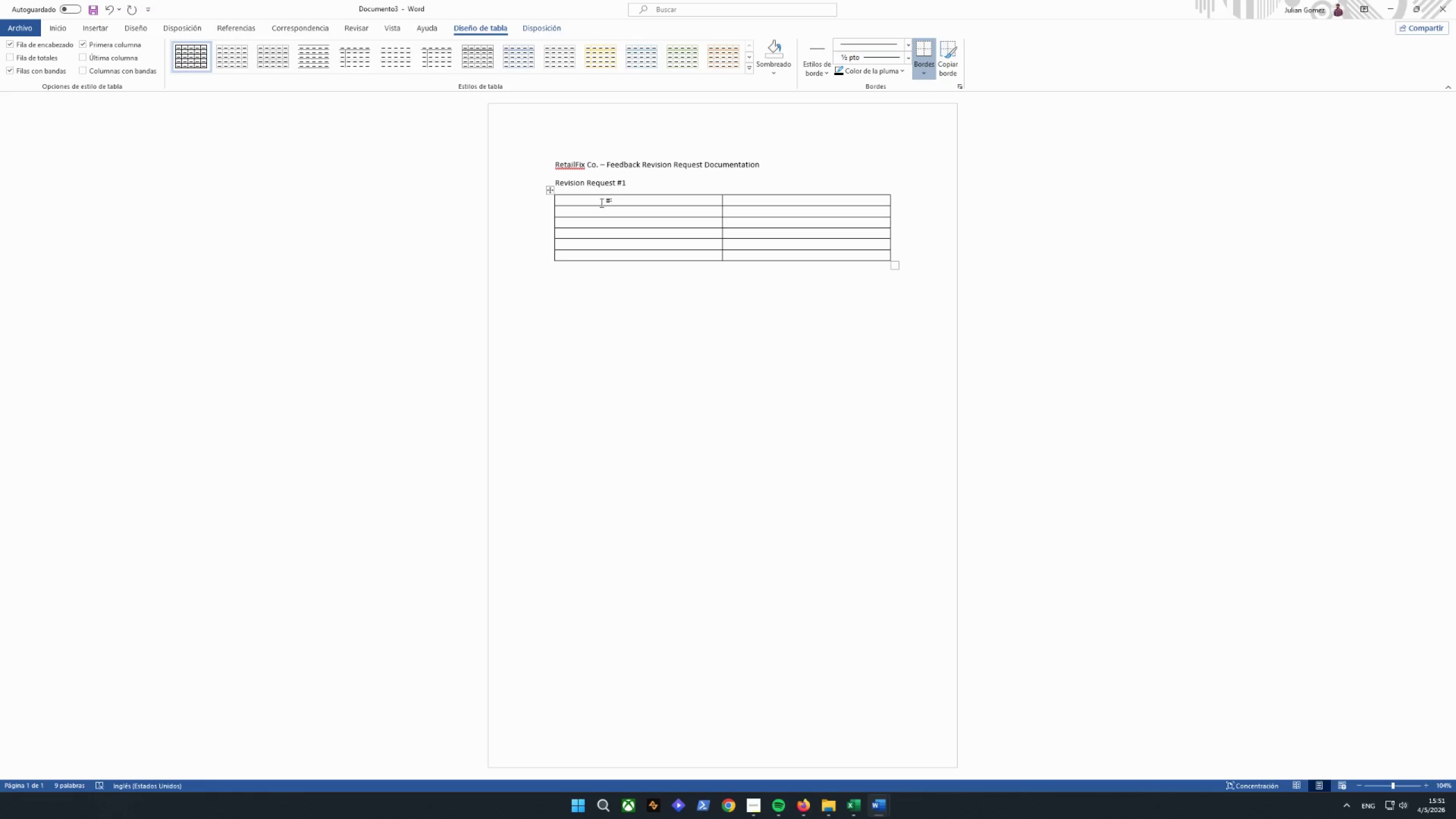 
type(fI)
key(Backspace)
key(Backspace)
type(f)
key(Backspace)
type(GF)
key(Backspace)
type(ield)
key(Tab)
type(Detail)
key(Tab)
type(Order ID)
key(Tab)
key(Tab)
type(Buyer)
key(Tab)
key(Tab)
type(Feedback Type)
key(Tab)
key(Tab)
type(Reason for Request)
key(Tab)
key(Tab)
type(Evidence)
 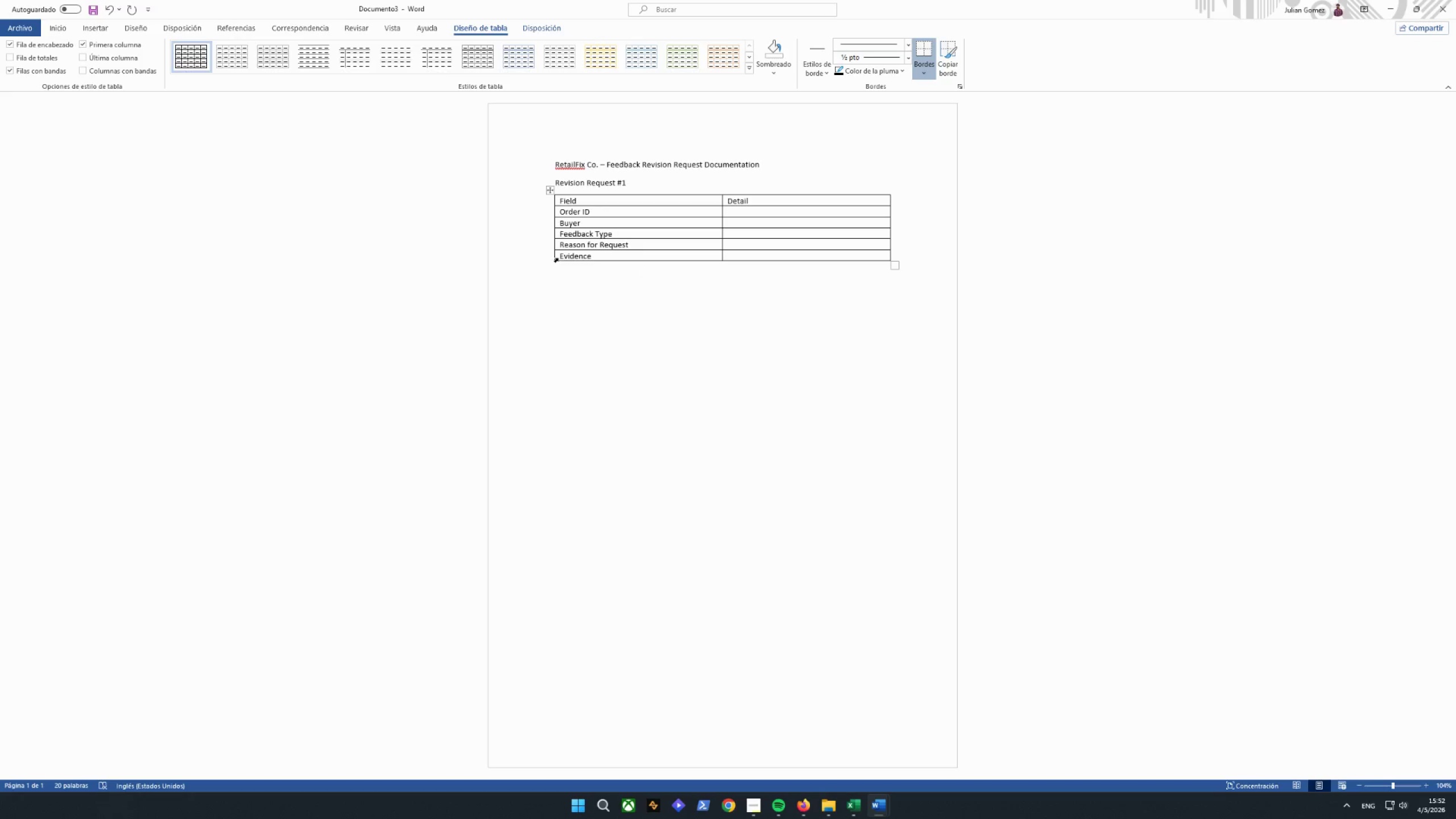 
right_click([559, 261])
 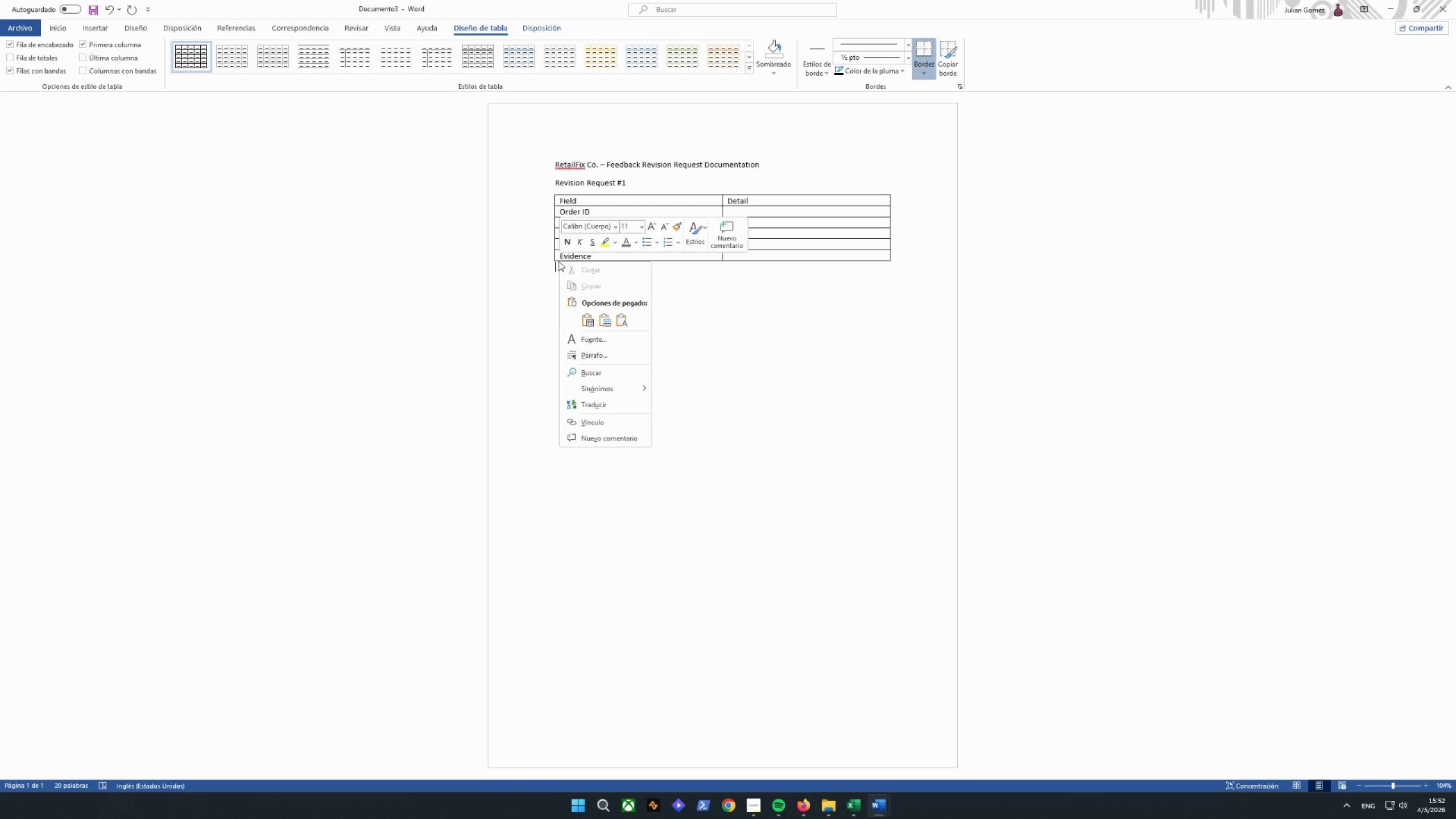 
left_click([559, 261])
 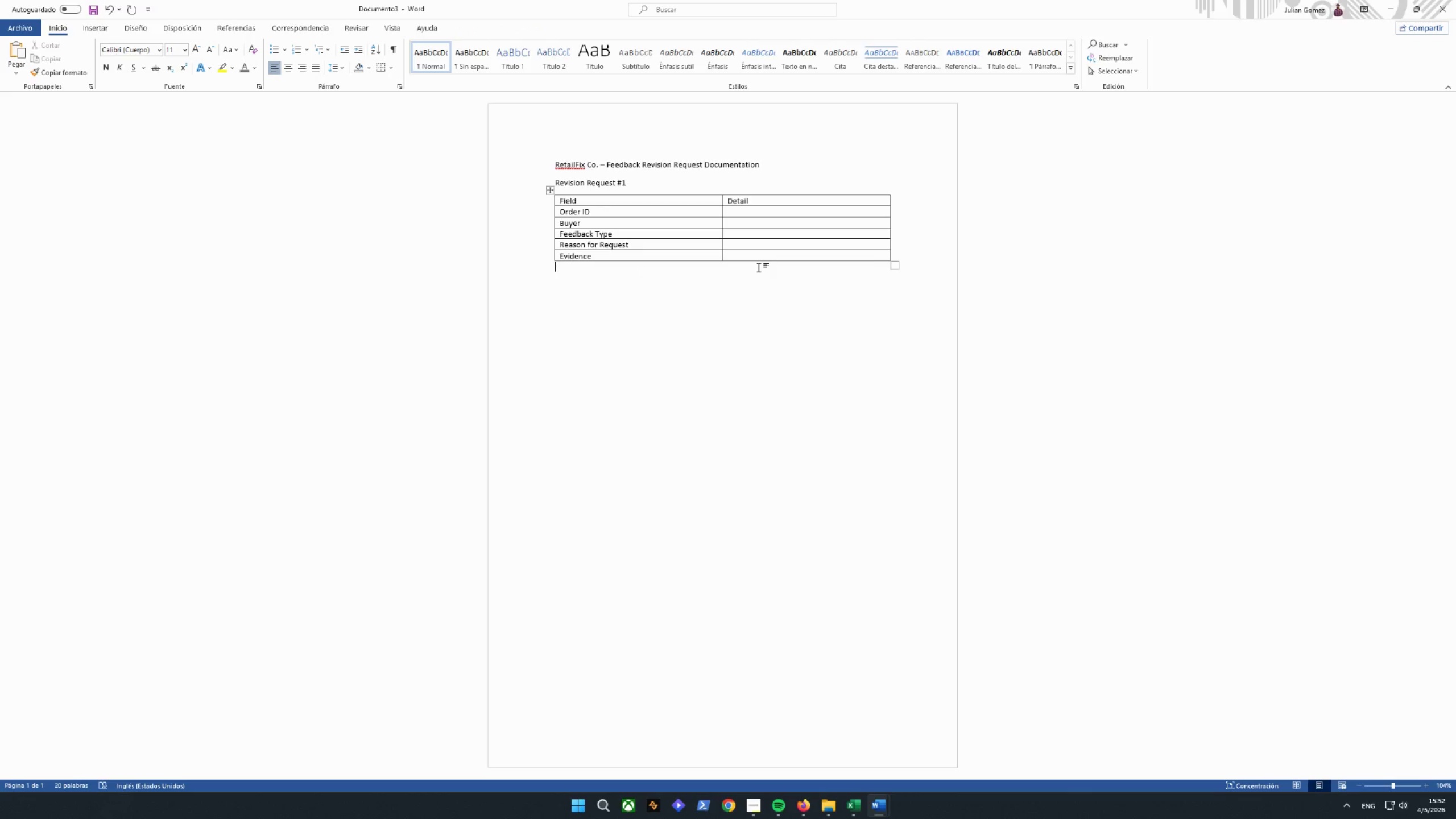 
left_click([756, 257])
 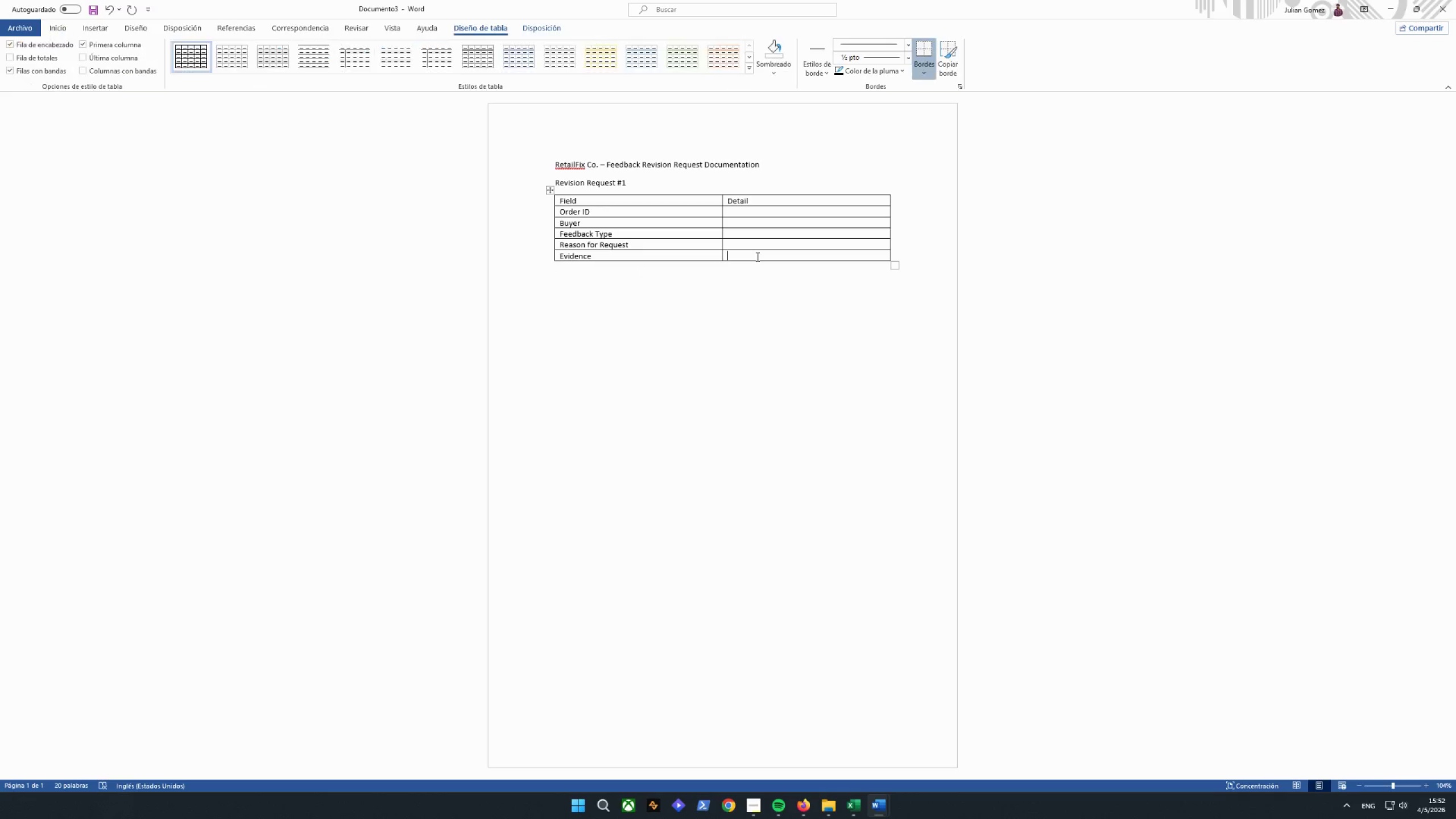 
right_click([756, 257])
 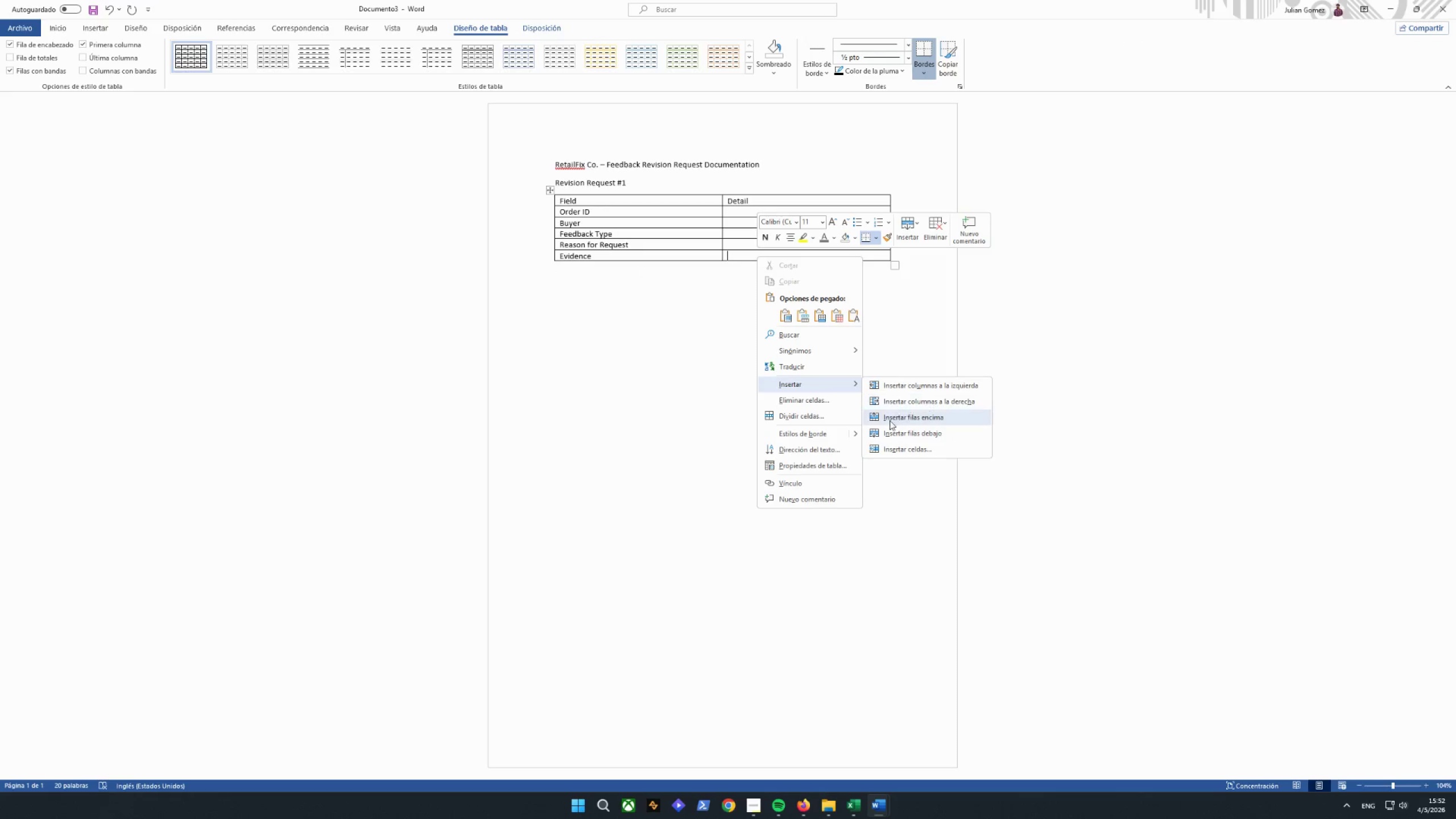 
wait(5.5)
 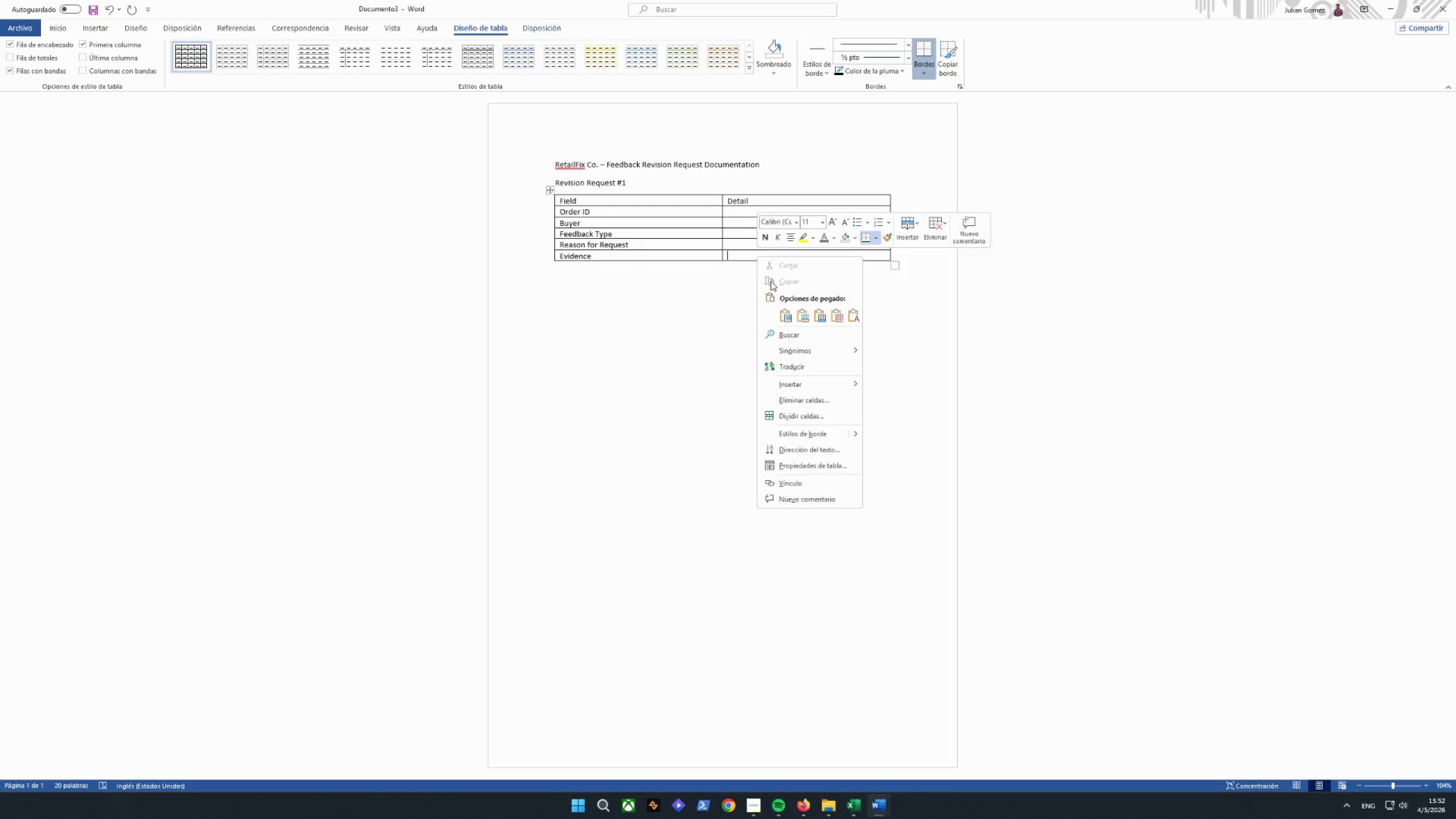 
left_click([902, 437])
 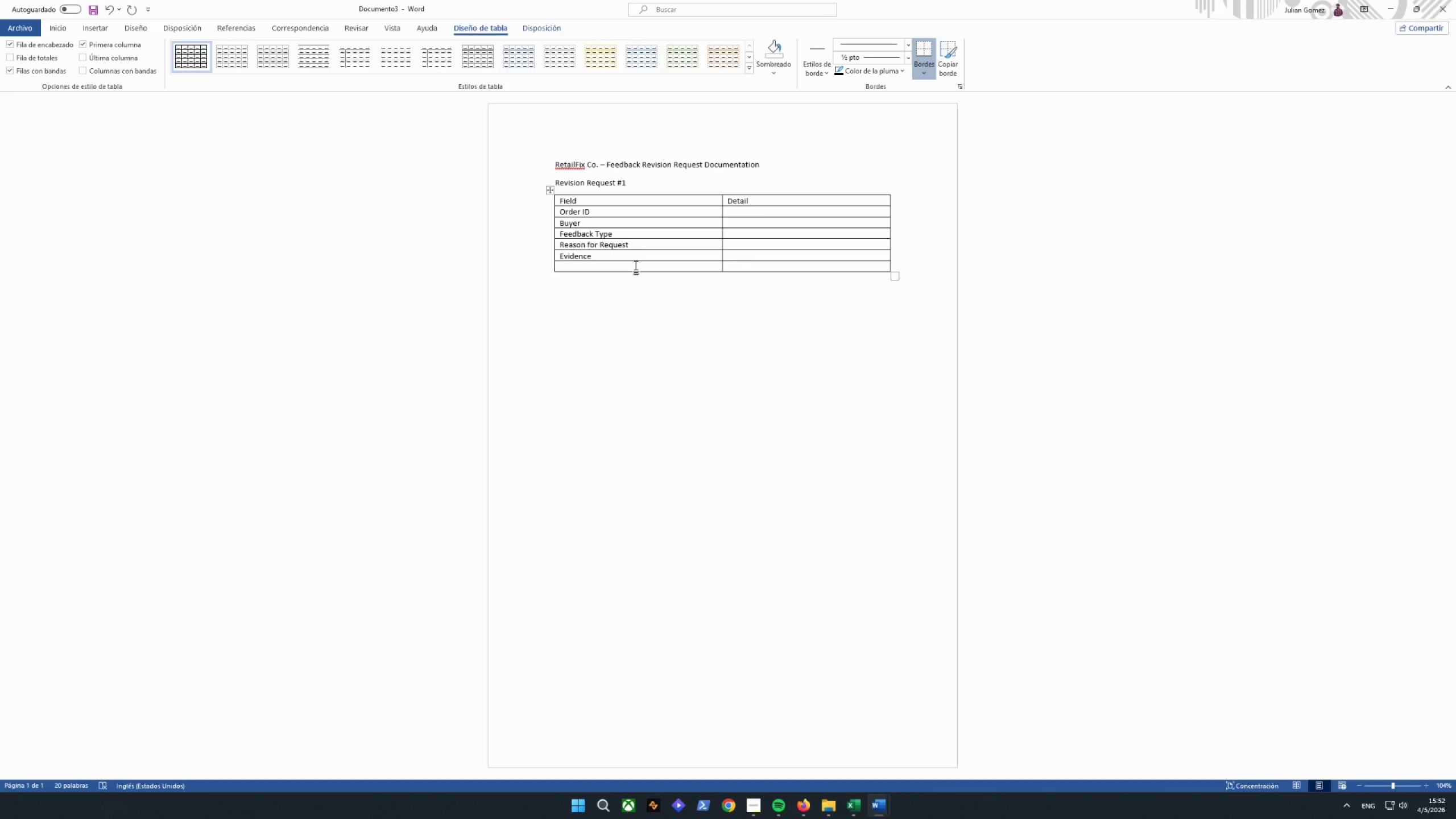 
wait(5.56)
 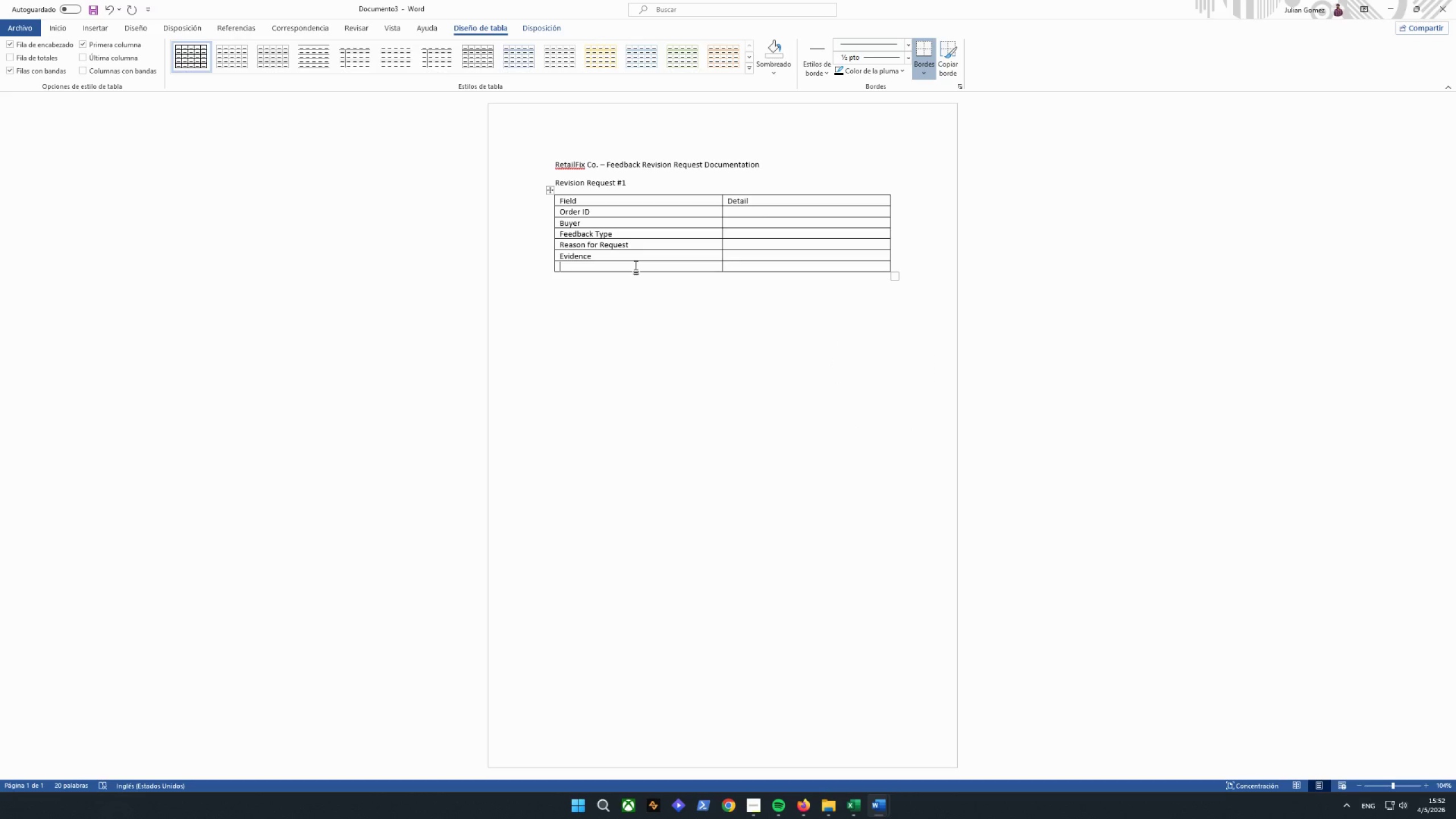 
type(s)
key(Backspace)
type(Status)
key(Tab)
 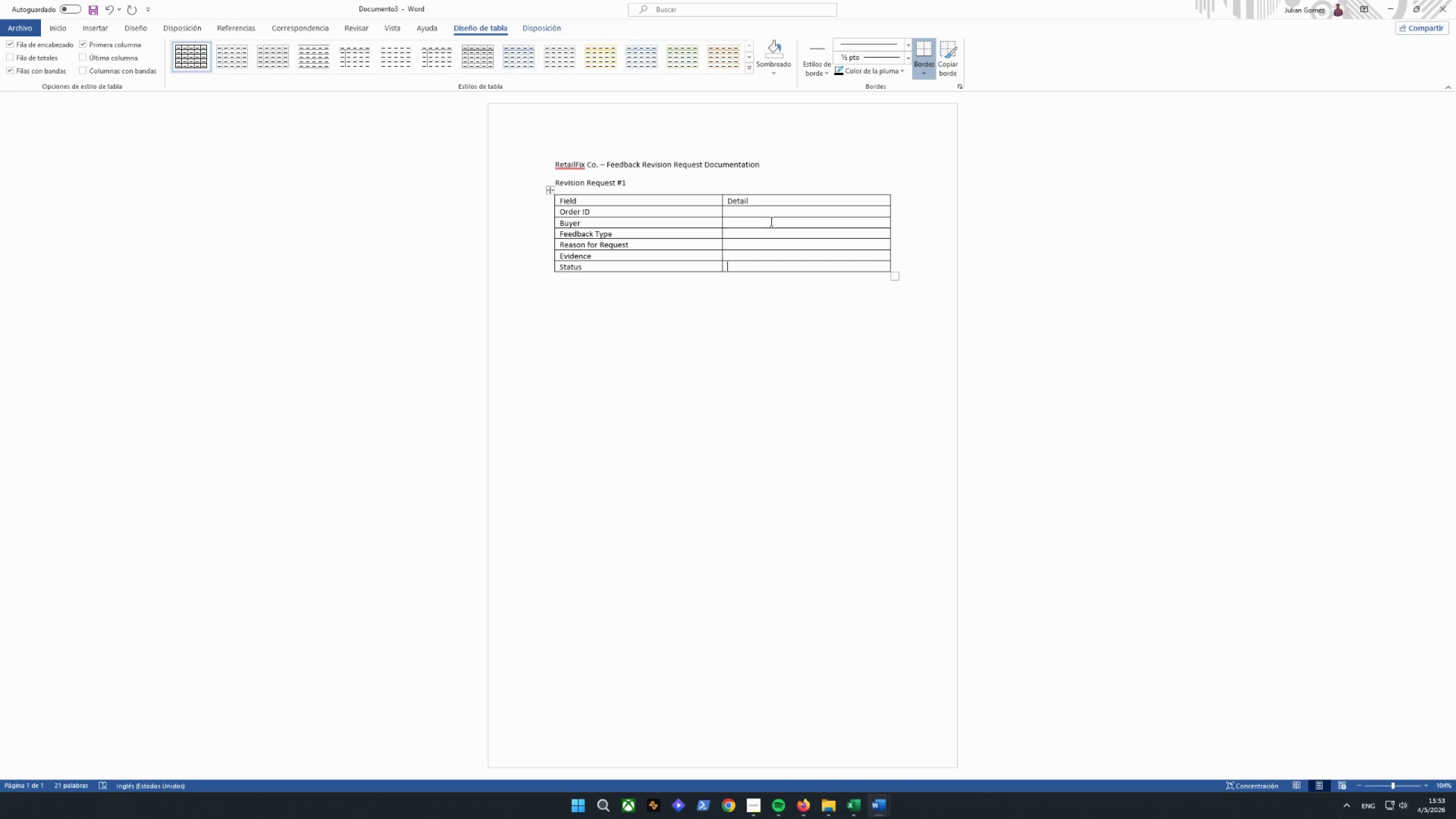 
wait(54.56)
 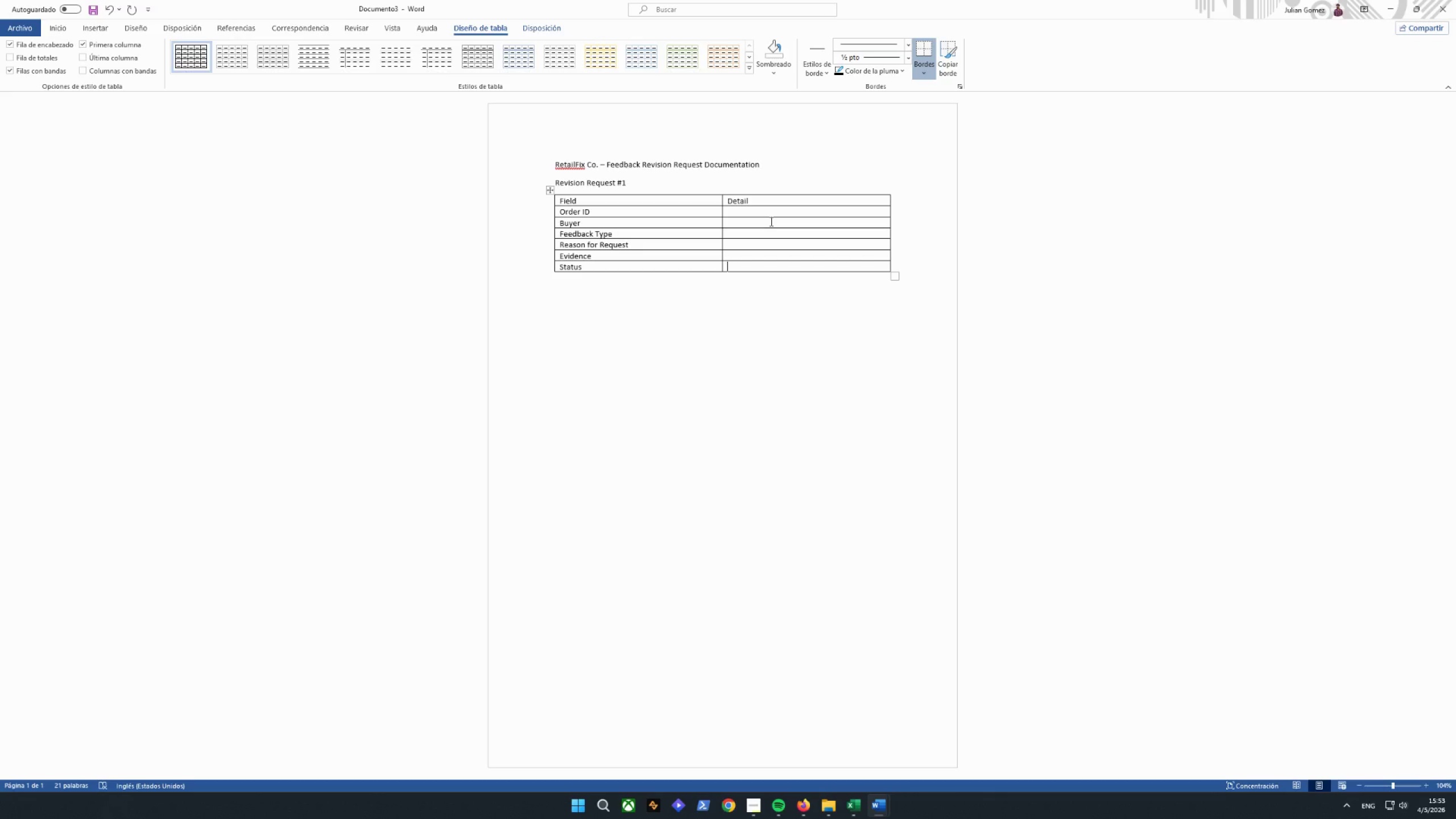 
key(Enter)
 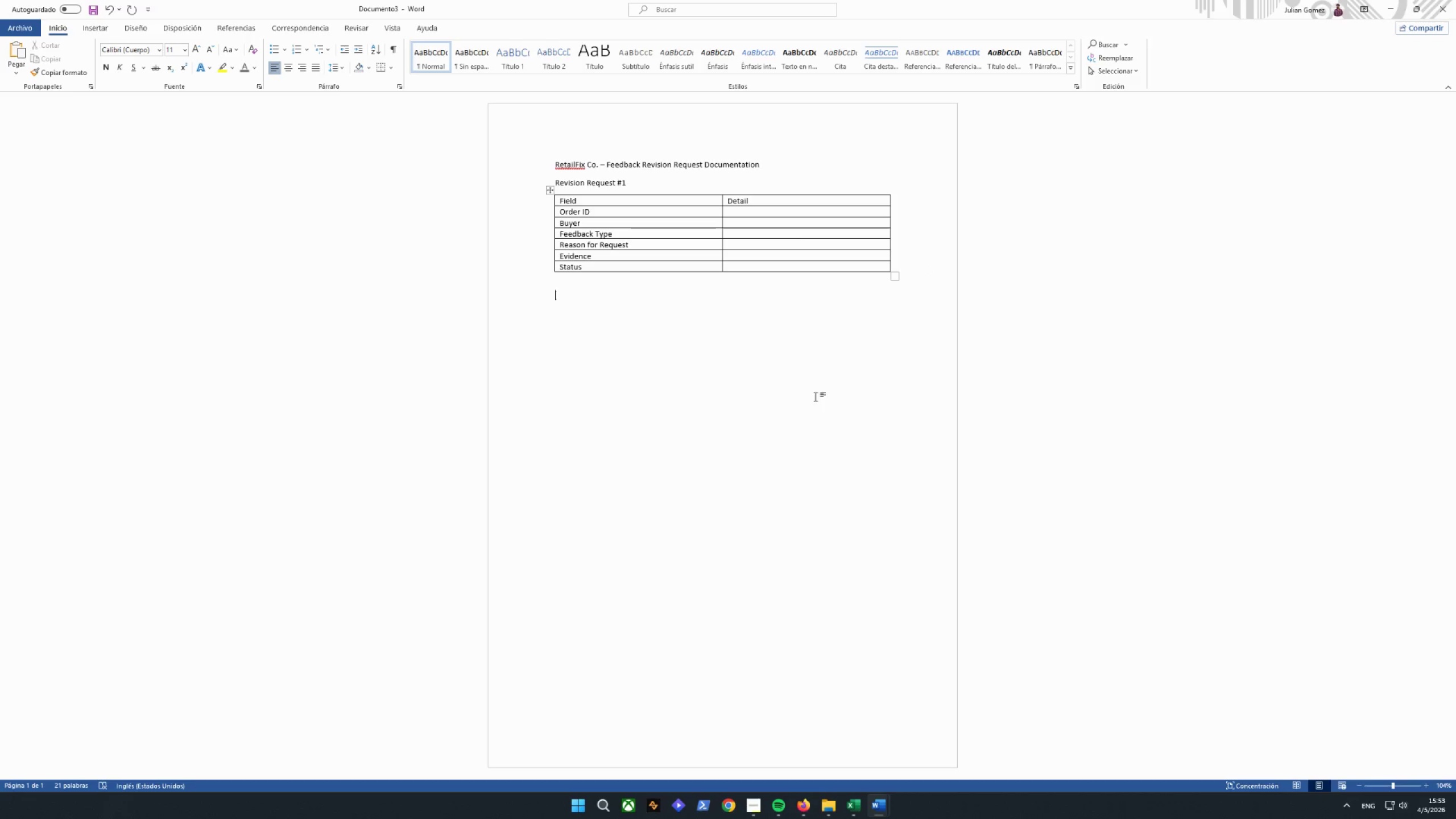 
left_click([852, 810])
 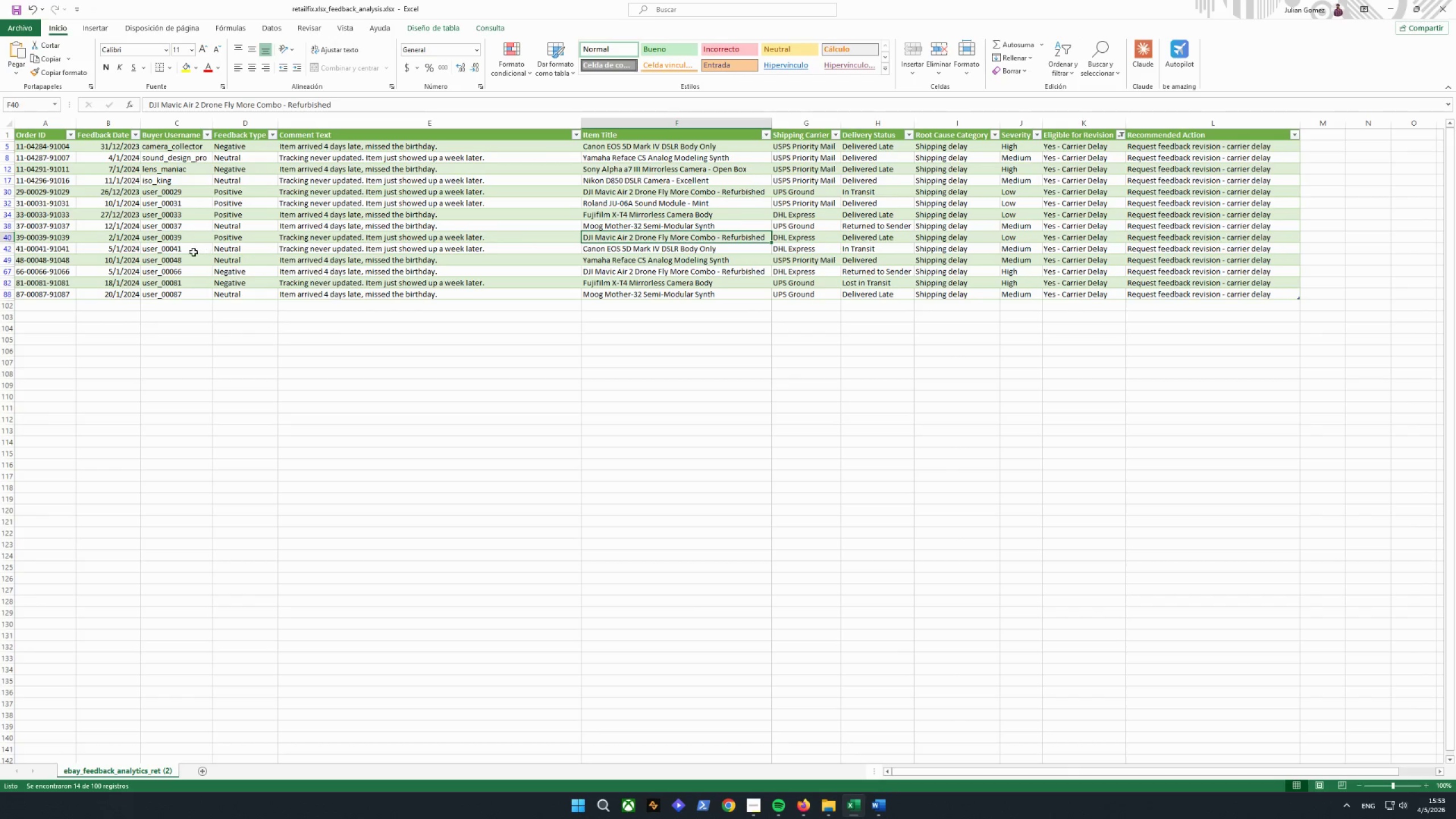 
scroll: coordinate [106, 209], scroll_direction: up, amount: 4.0
 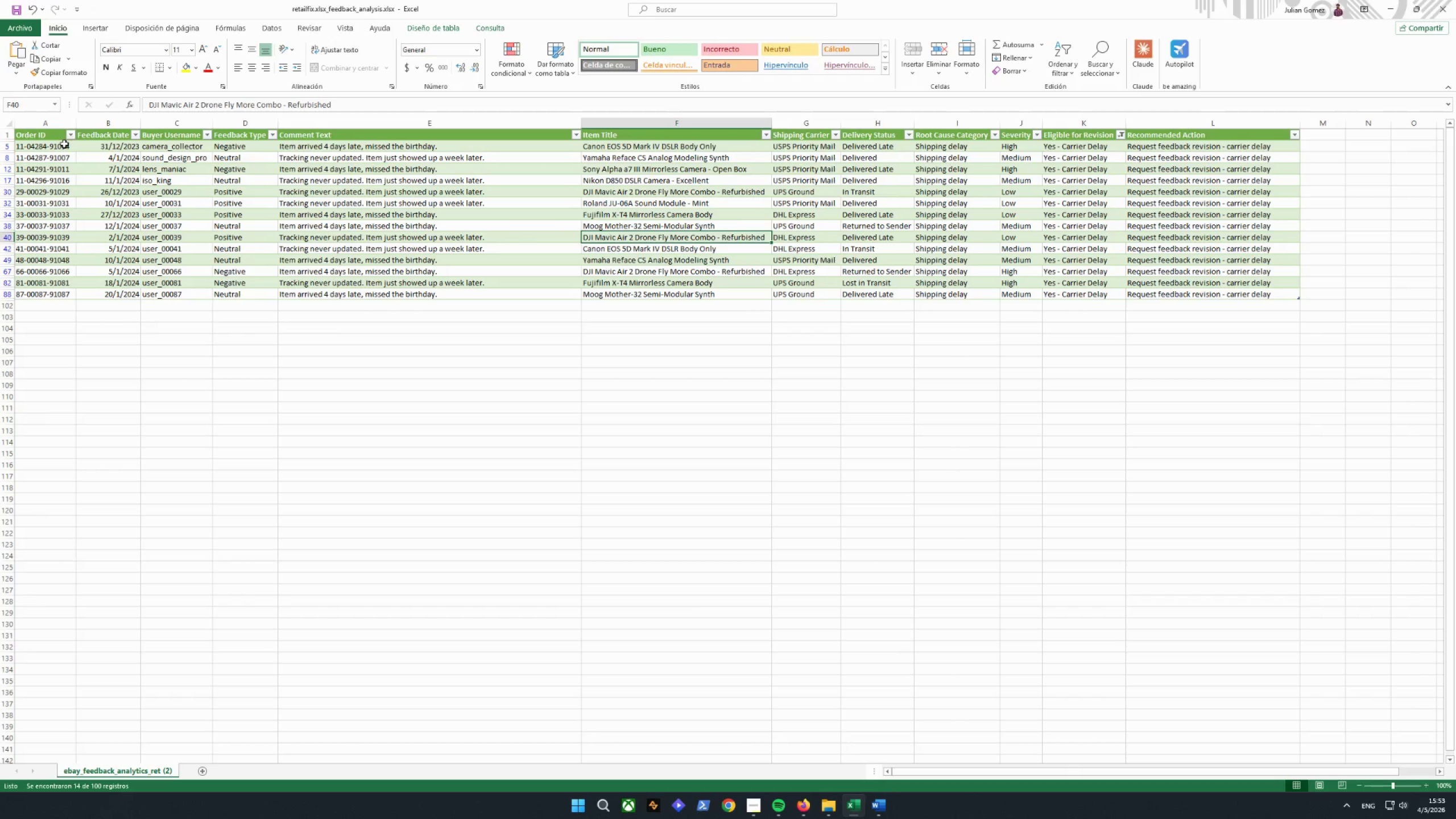 
left_click_drag(start_coordinate=[63, 145], to_coordinate=[69, 143])
 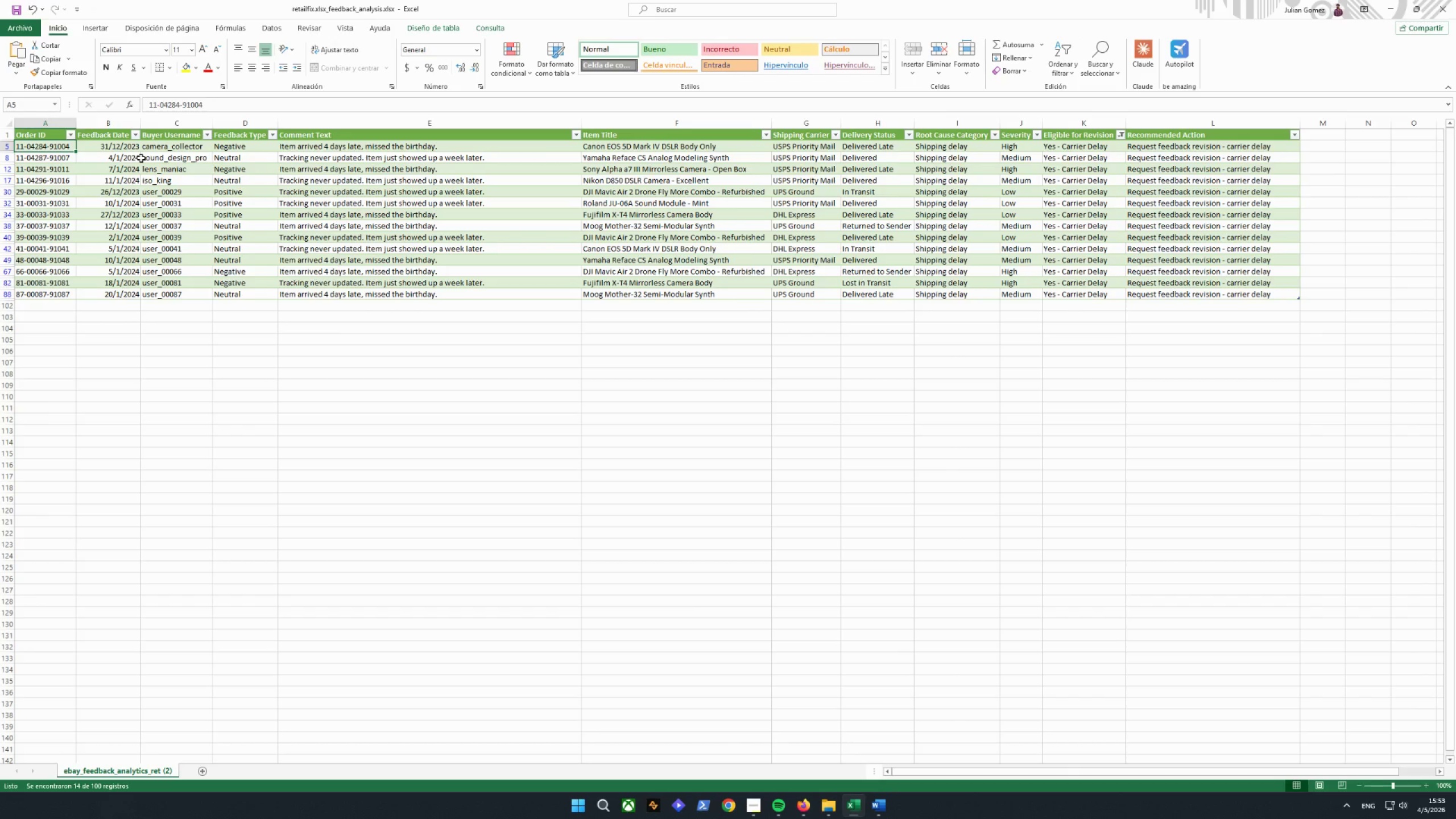 
key(Control+C)
 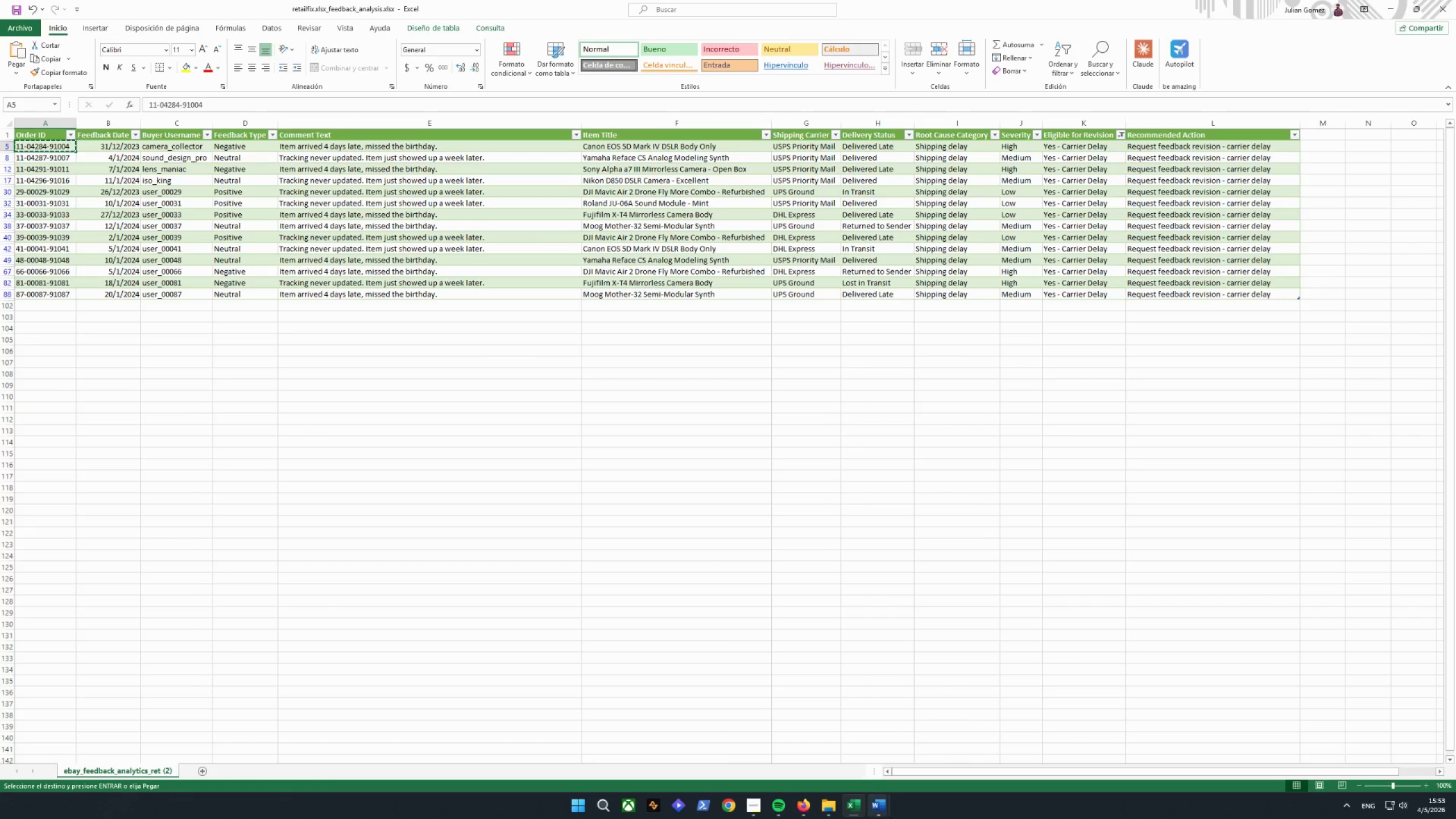 
left_click([891, 813])
 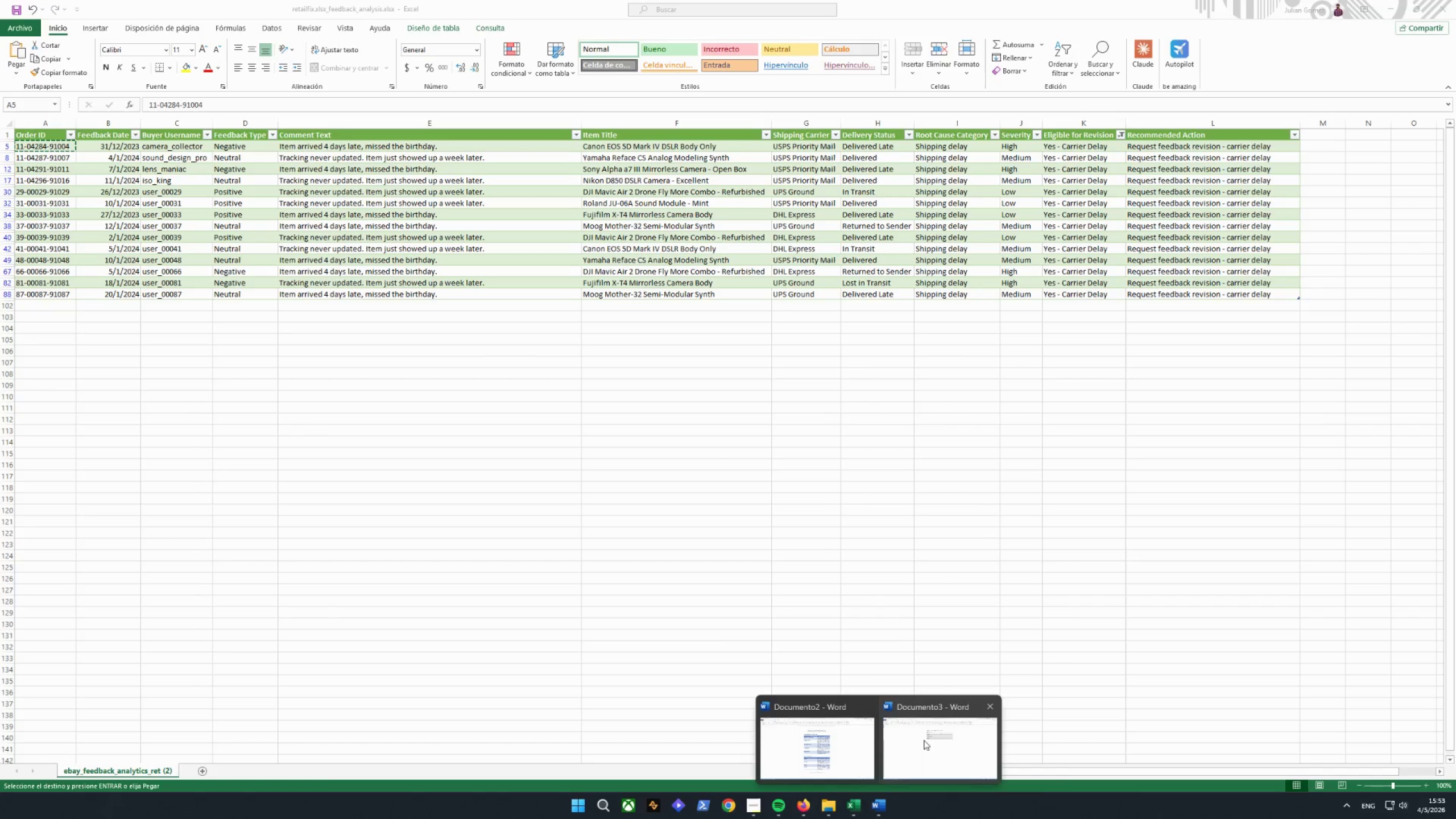 
left_click([924, 740])
 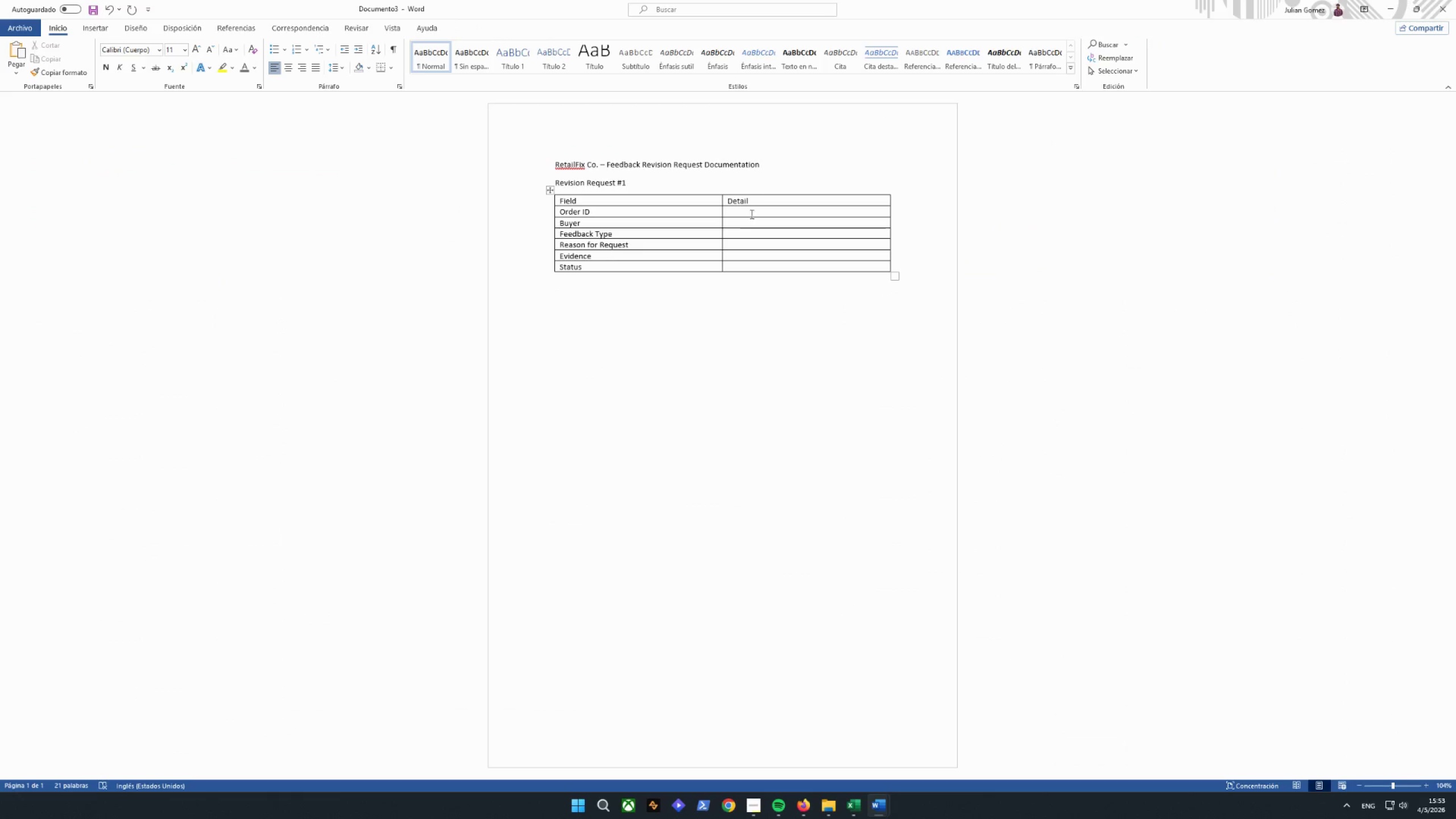 
left_click([751, 213])
 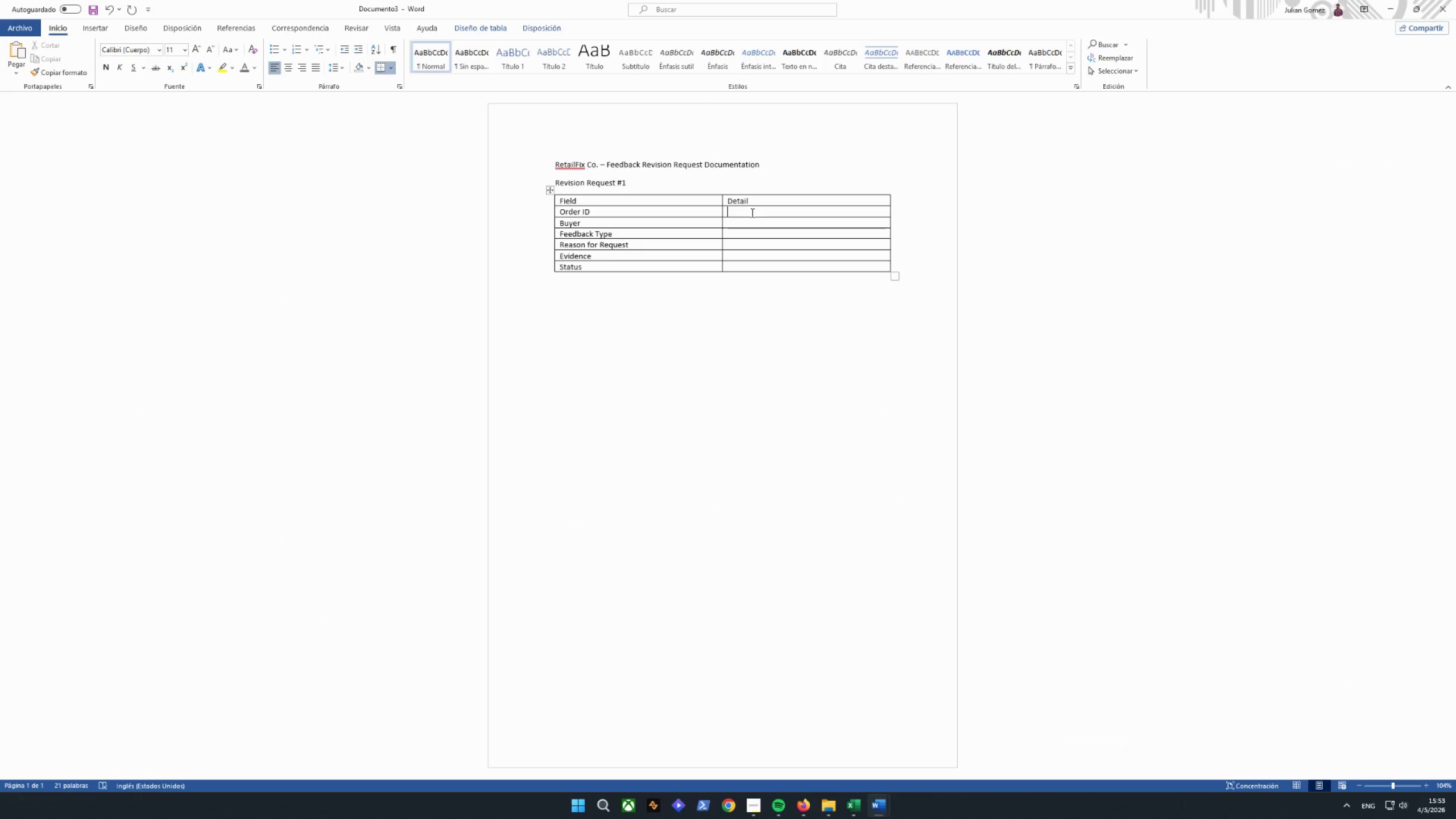 
key(Control+ControlLeft)
 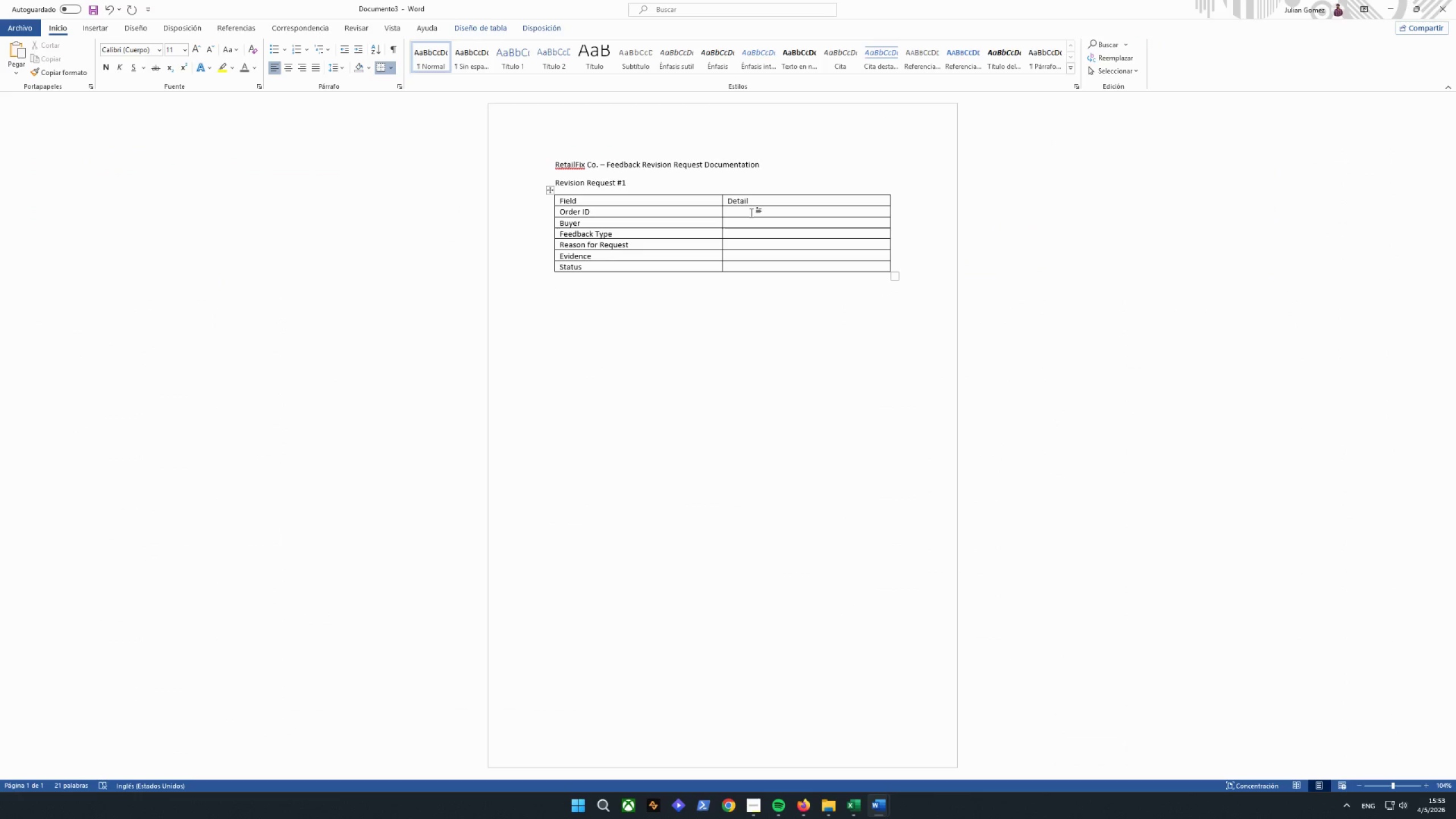 
key(Control+V)
 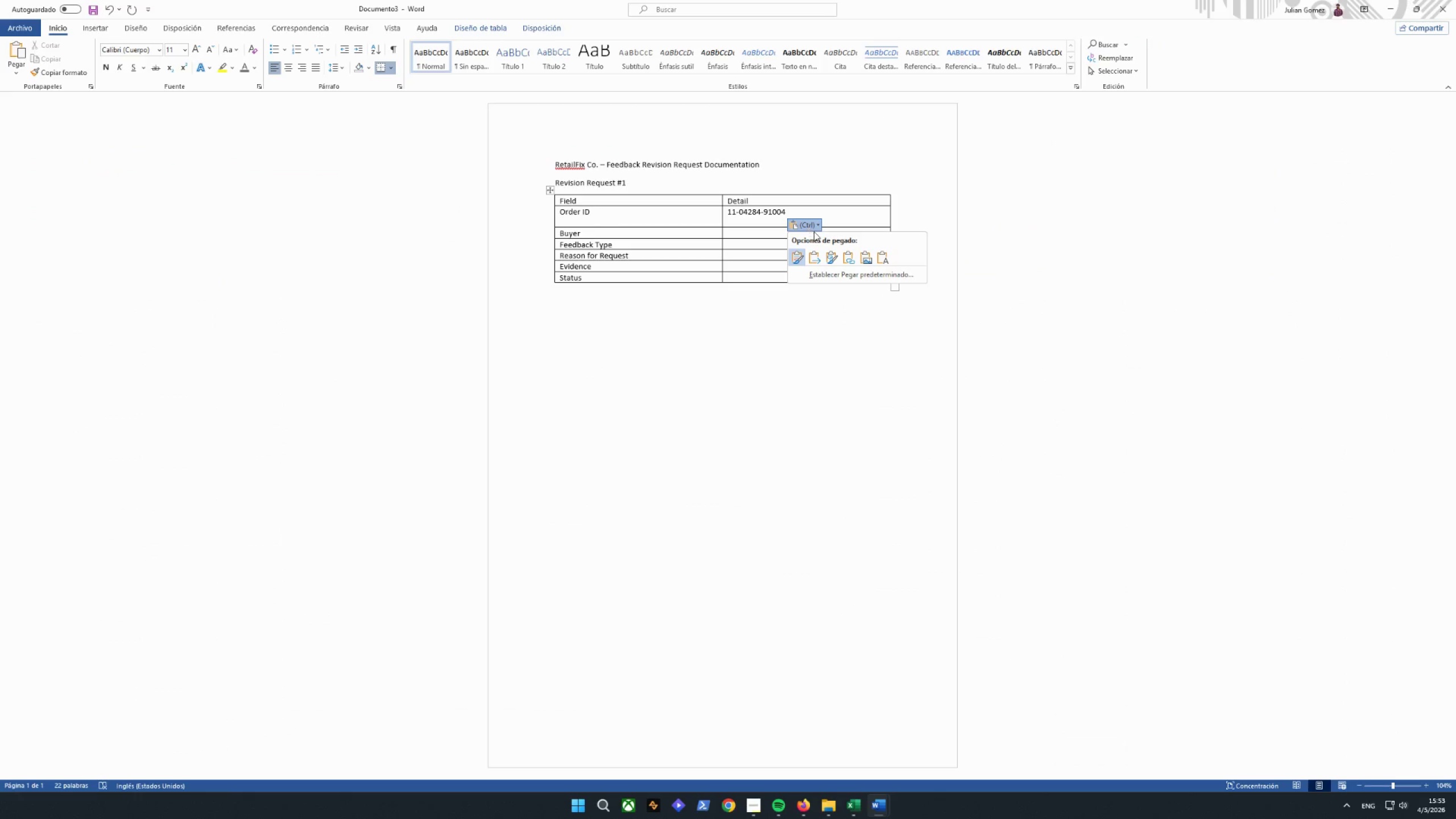 
left_click([816, 260])
 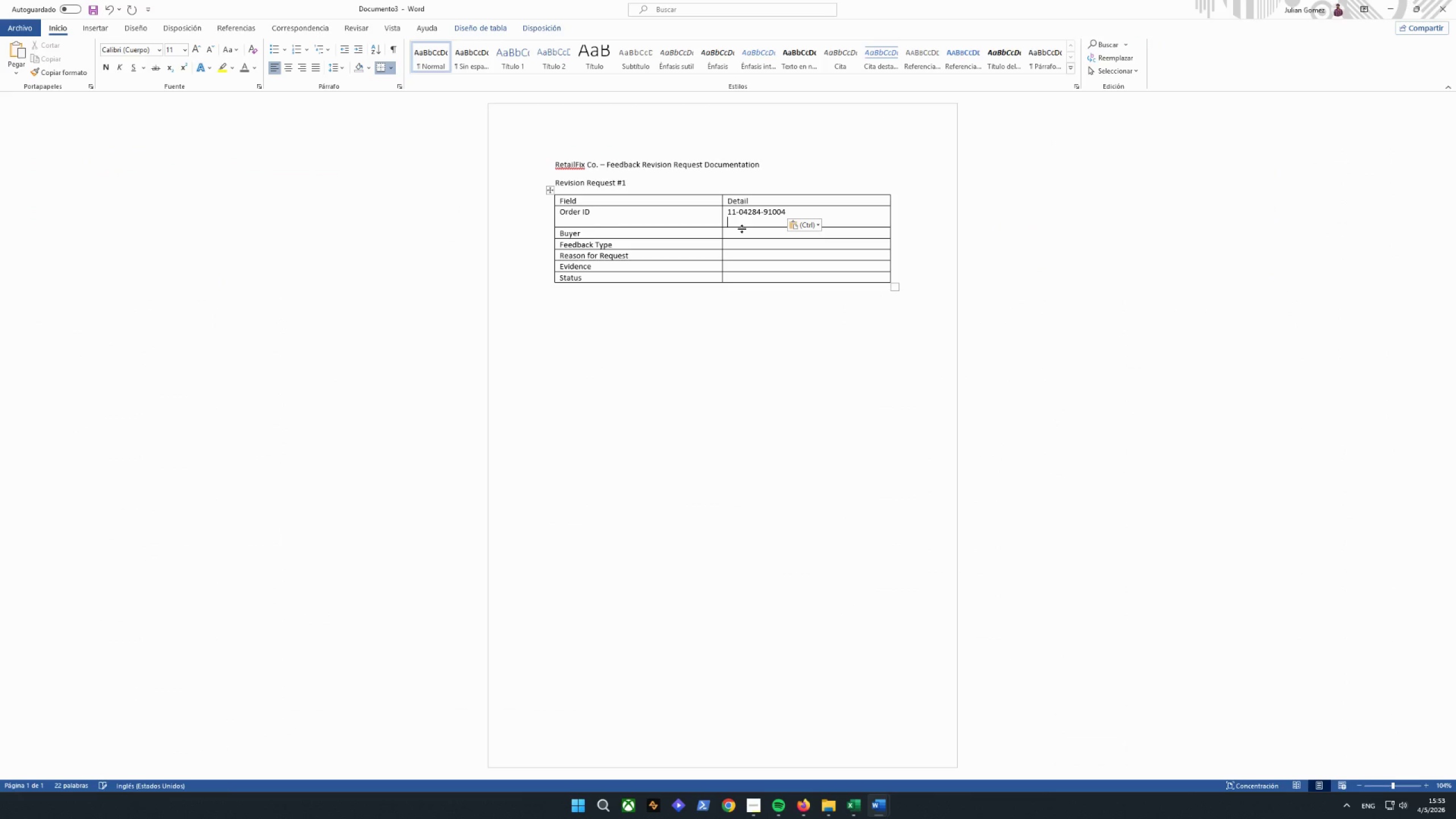 
double_click([742, 234])
 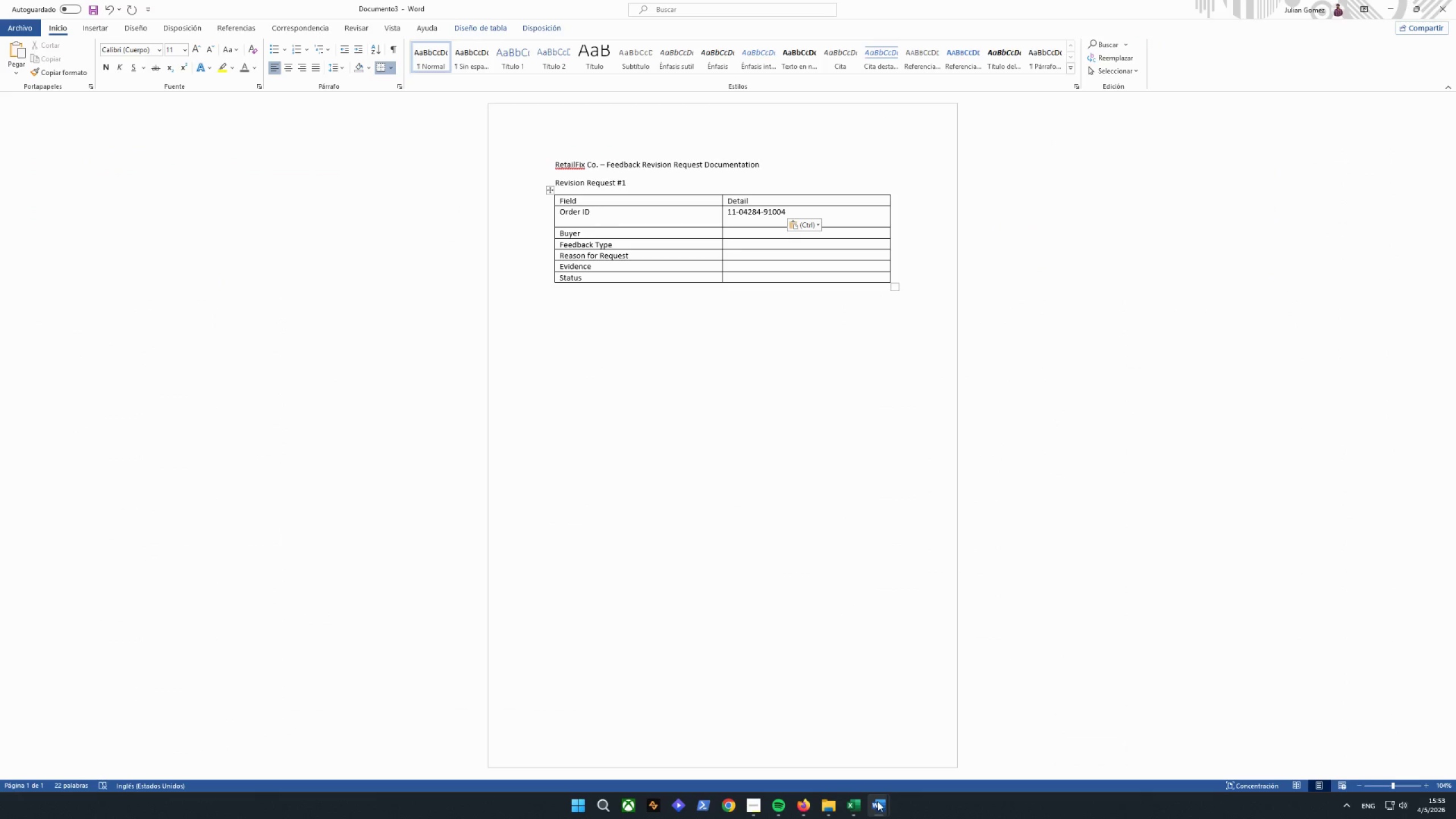 
left_click([858, 808])
 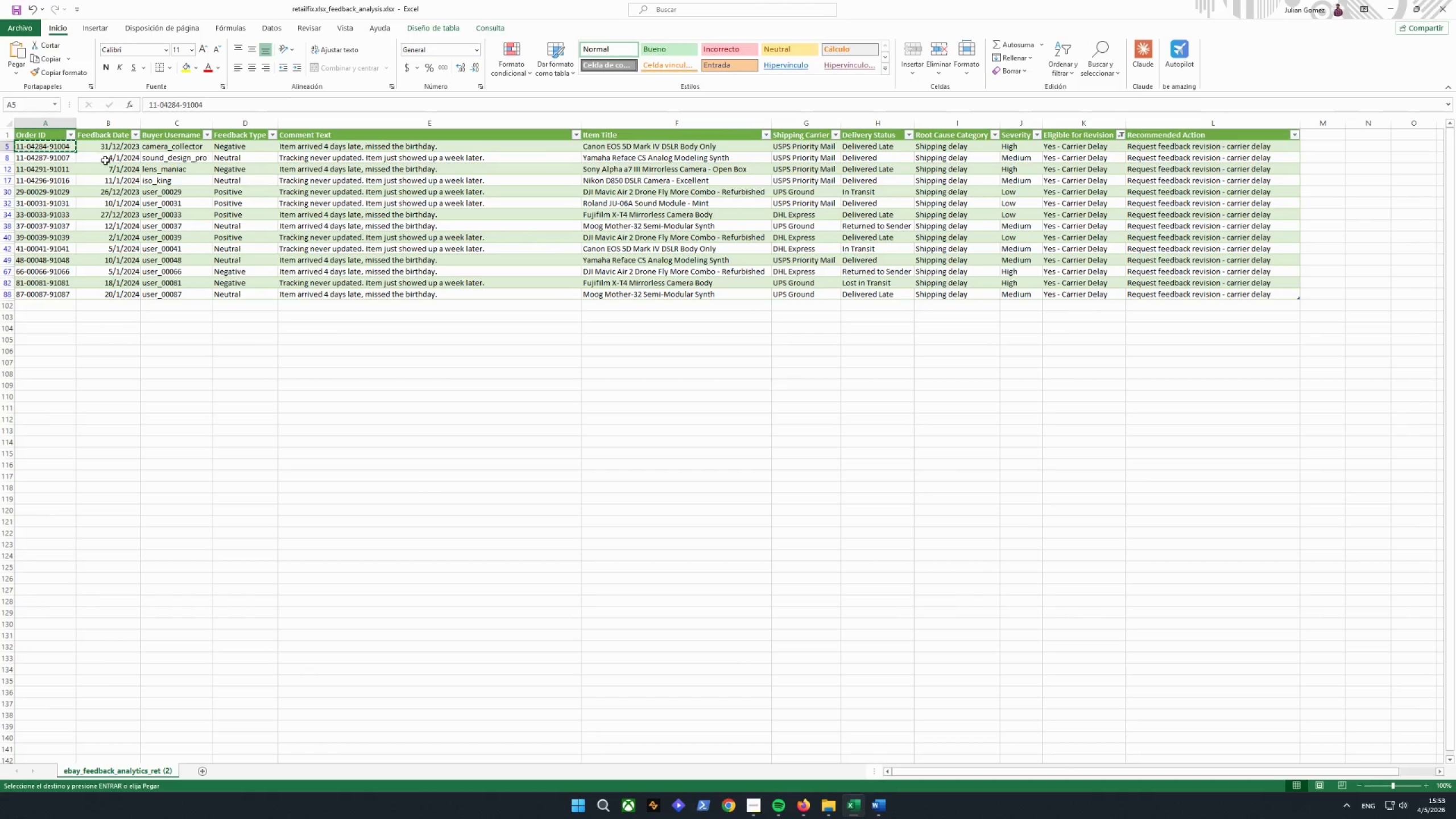 
left_click([175, 148])
 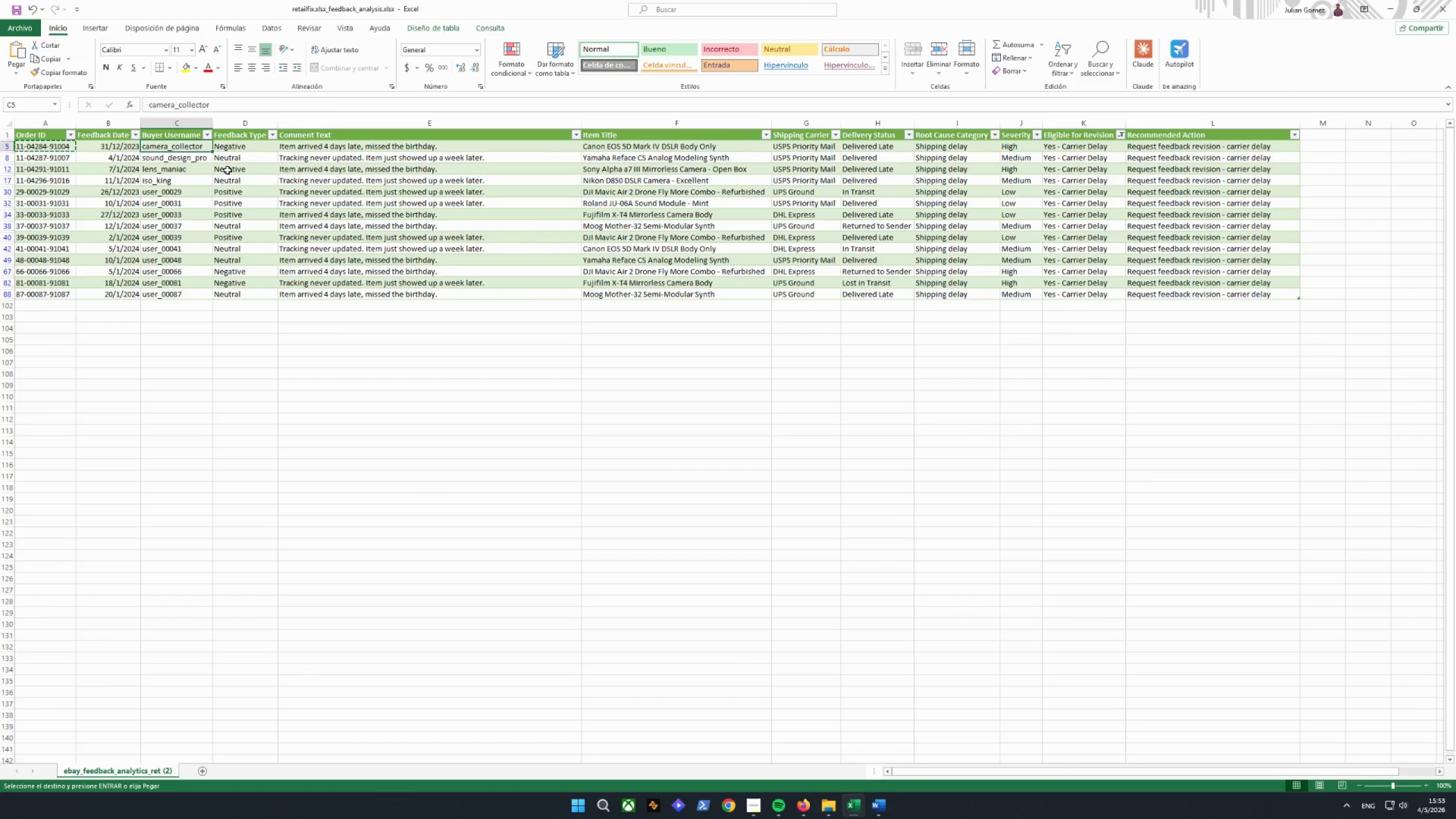 
key(Control+ControlLeft)
 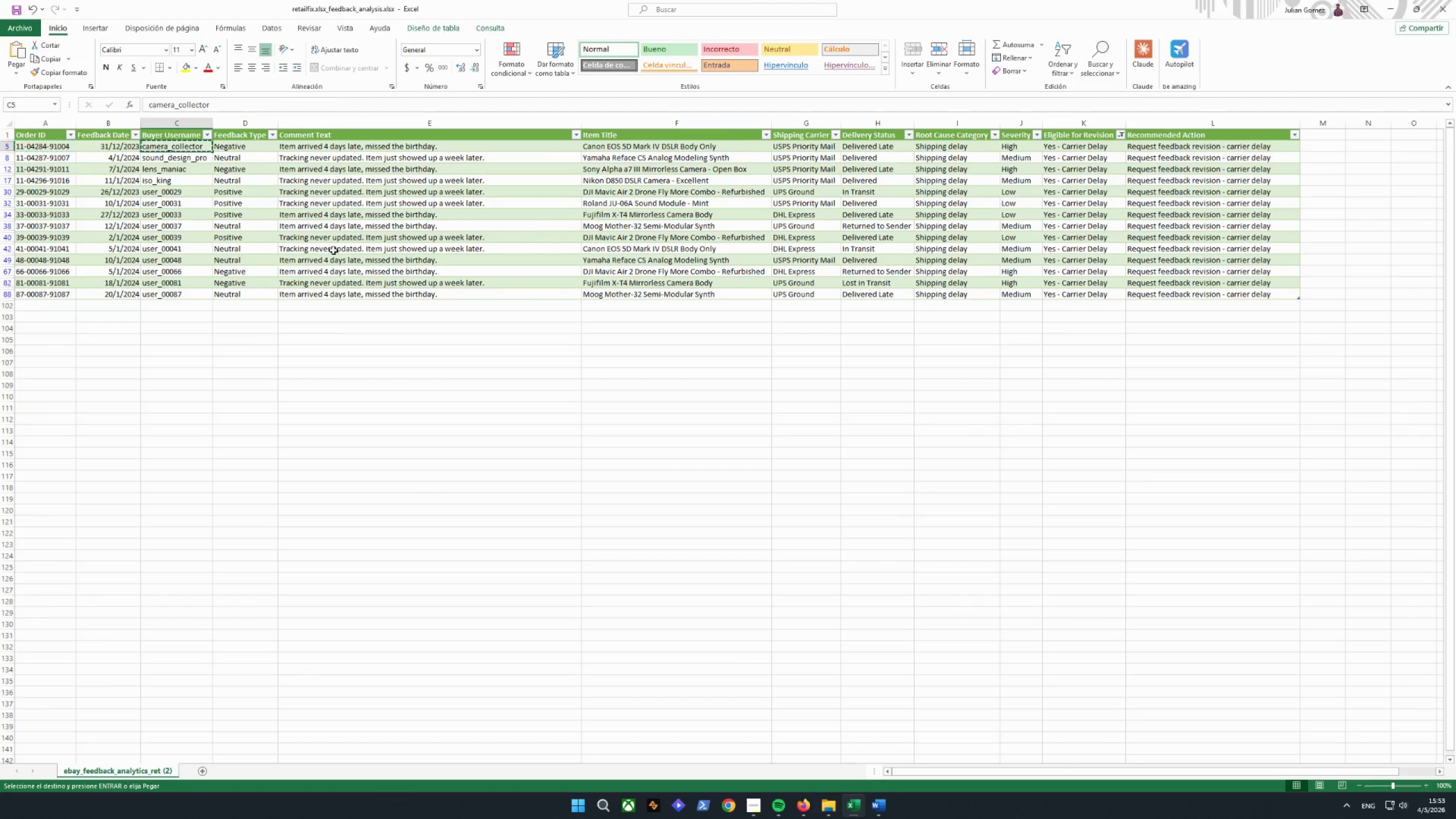 
key(Control+C)
 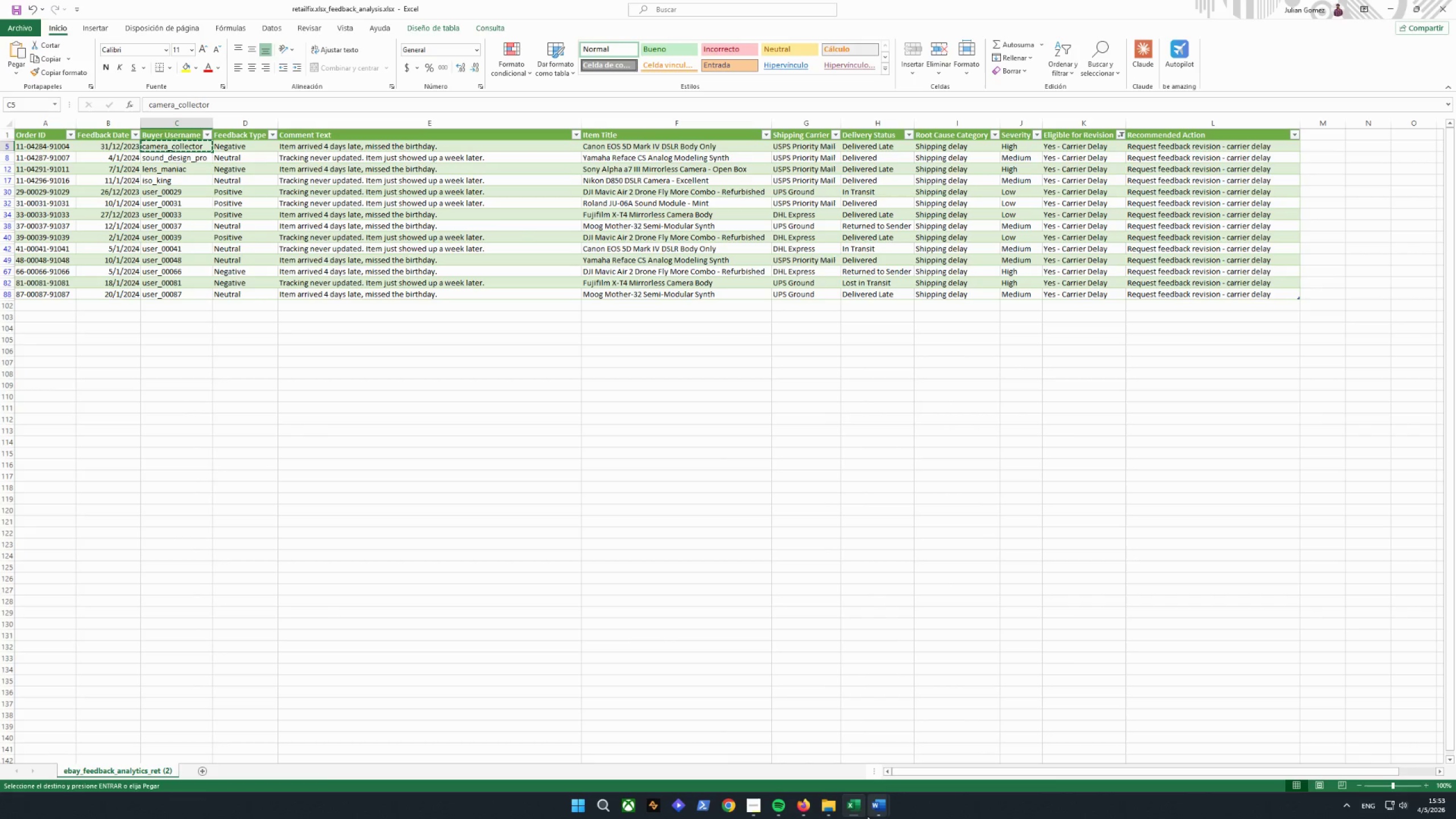 
left_click([879, 809])
 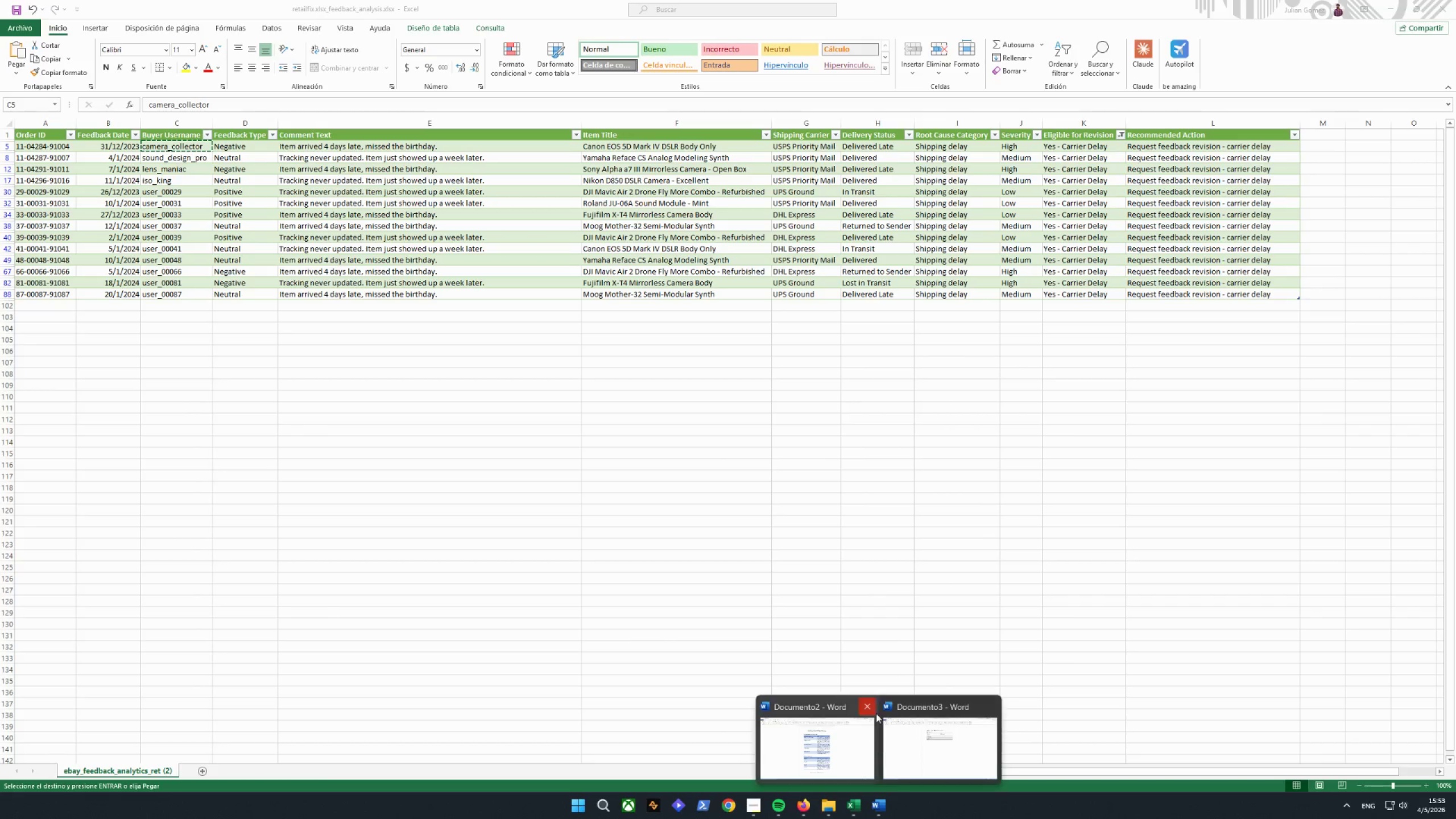 
left_click([921, 752])
 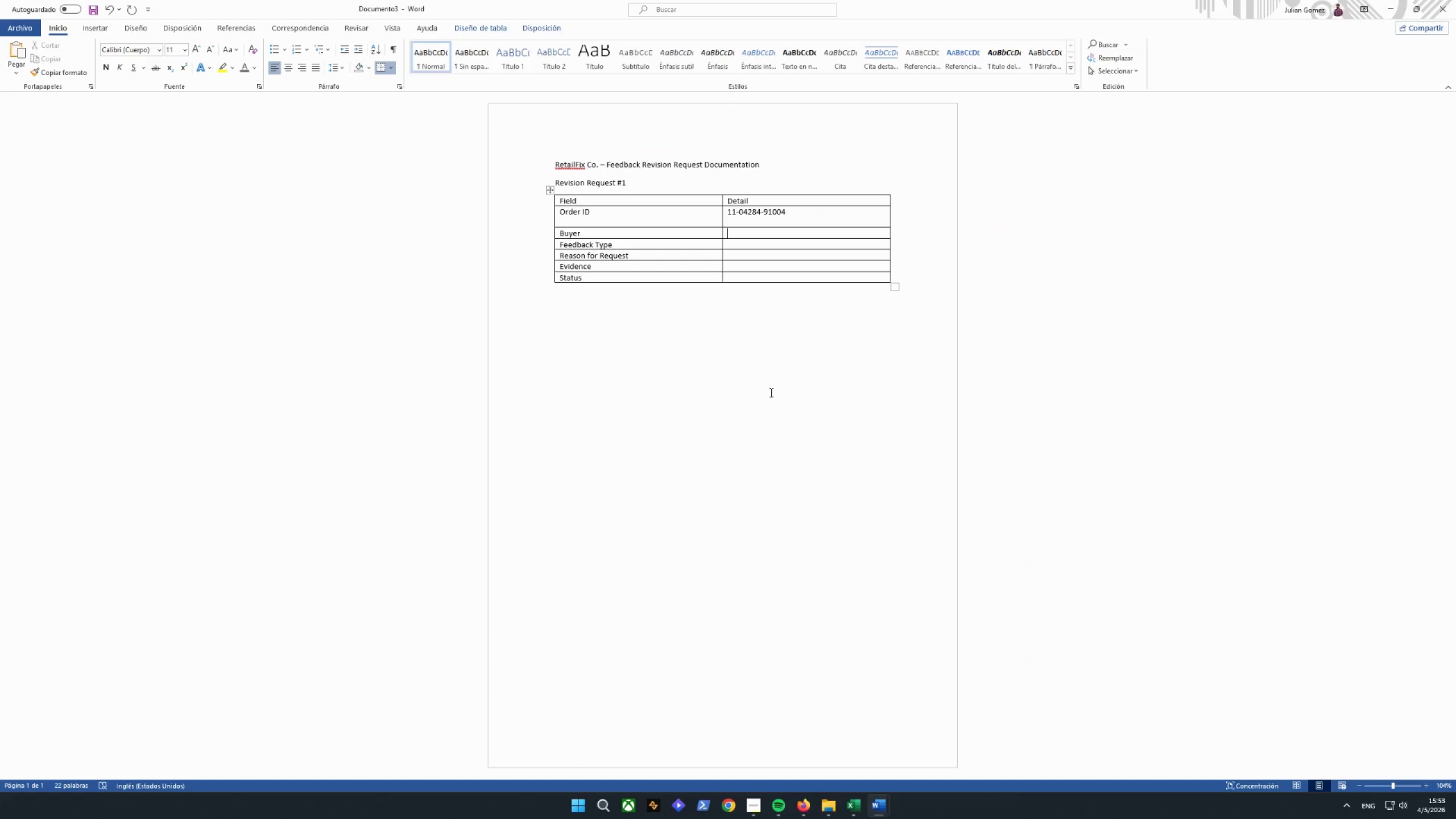 
key(Control+V)
 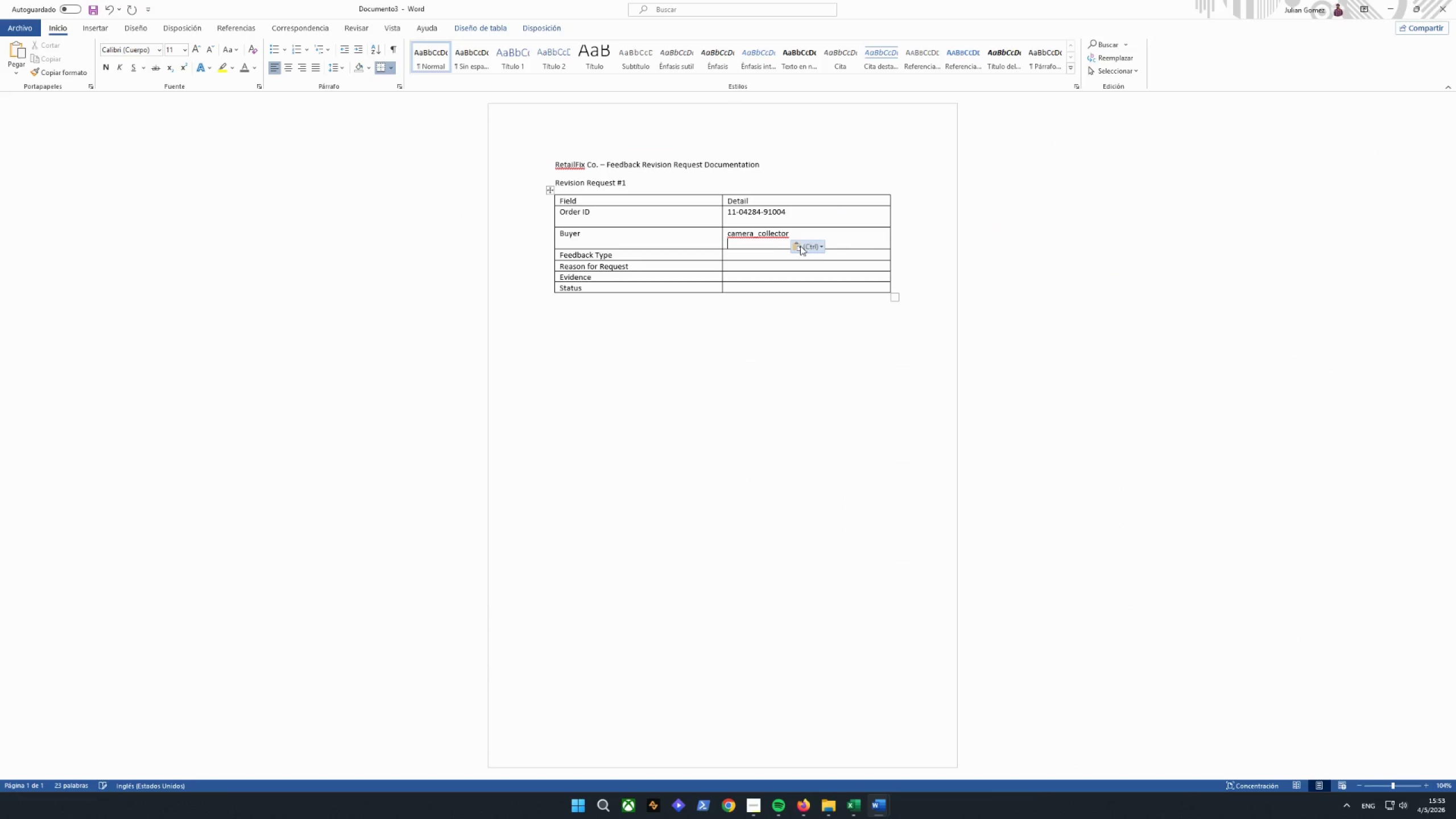 
left_click([821, 248])
 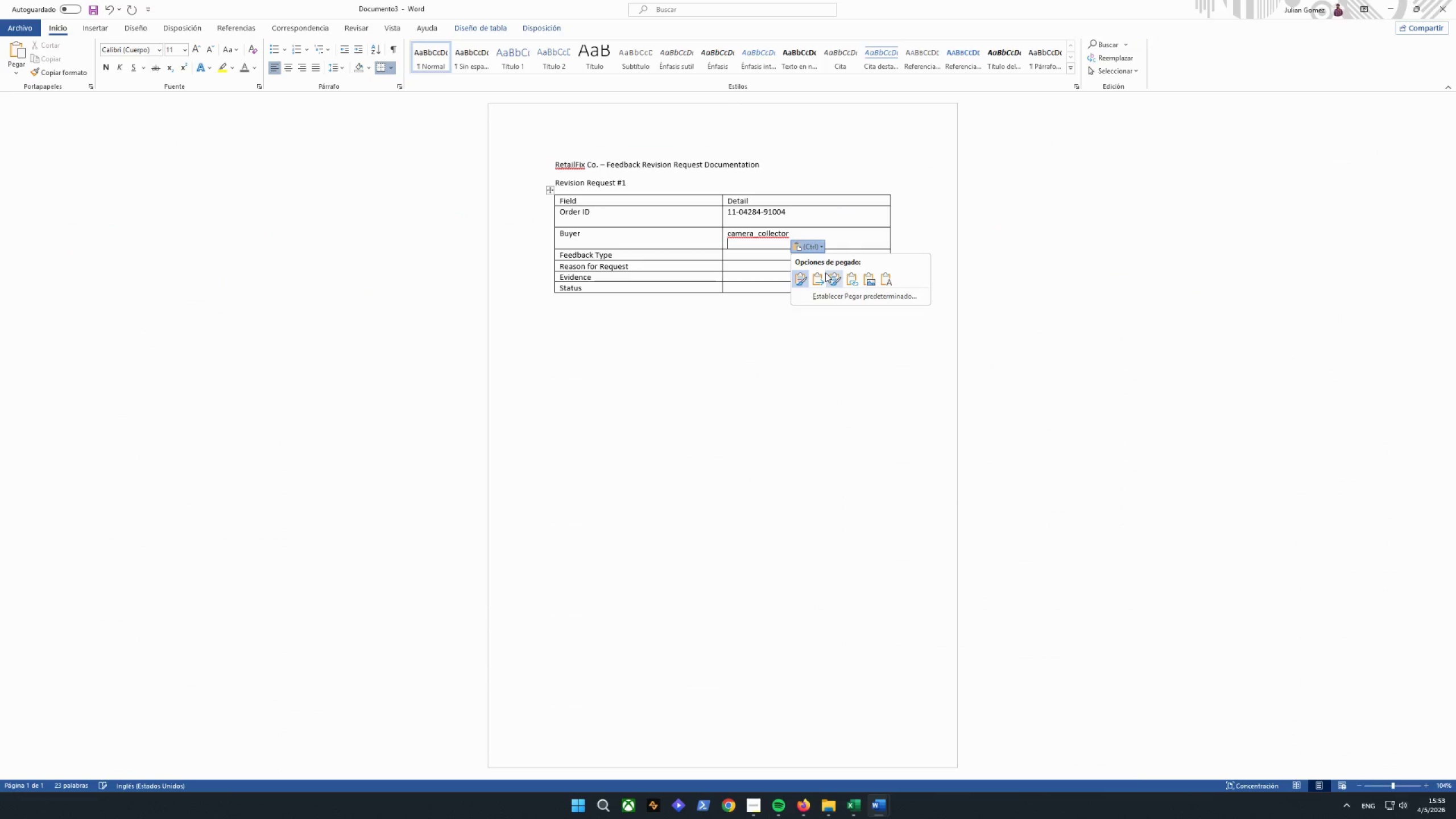 
left_click([819, 275])
 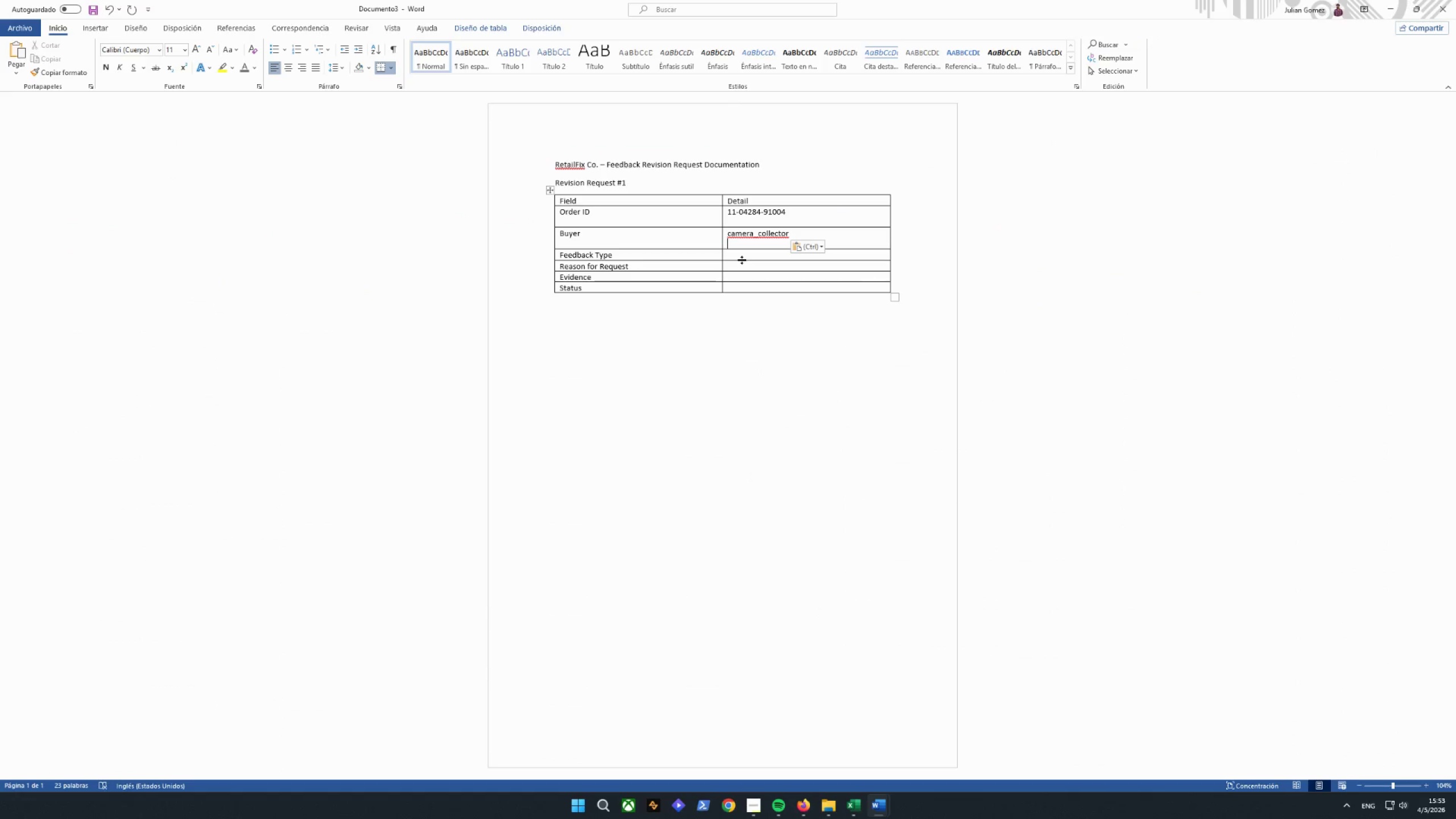 
double_click([746, 251])
 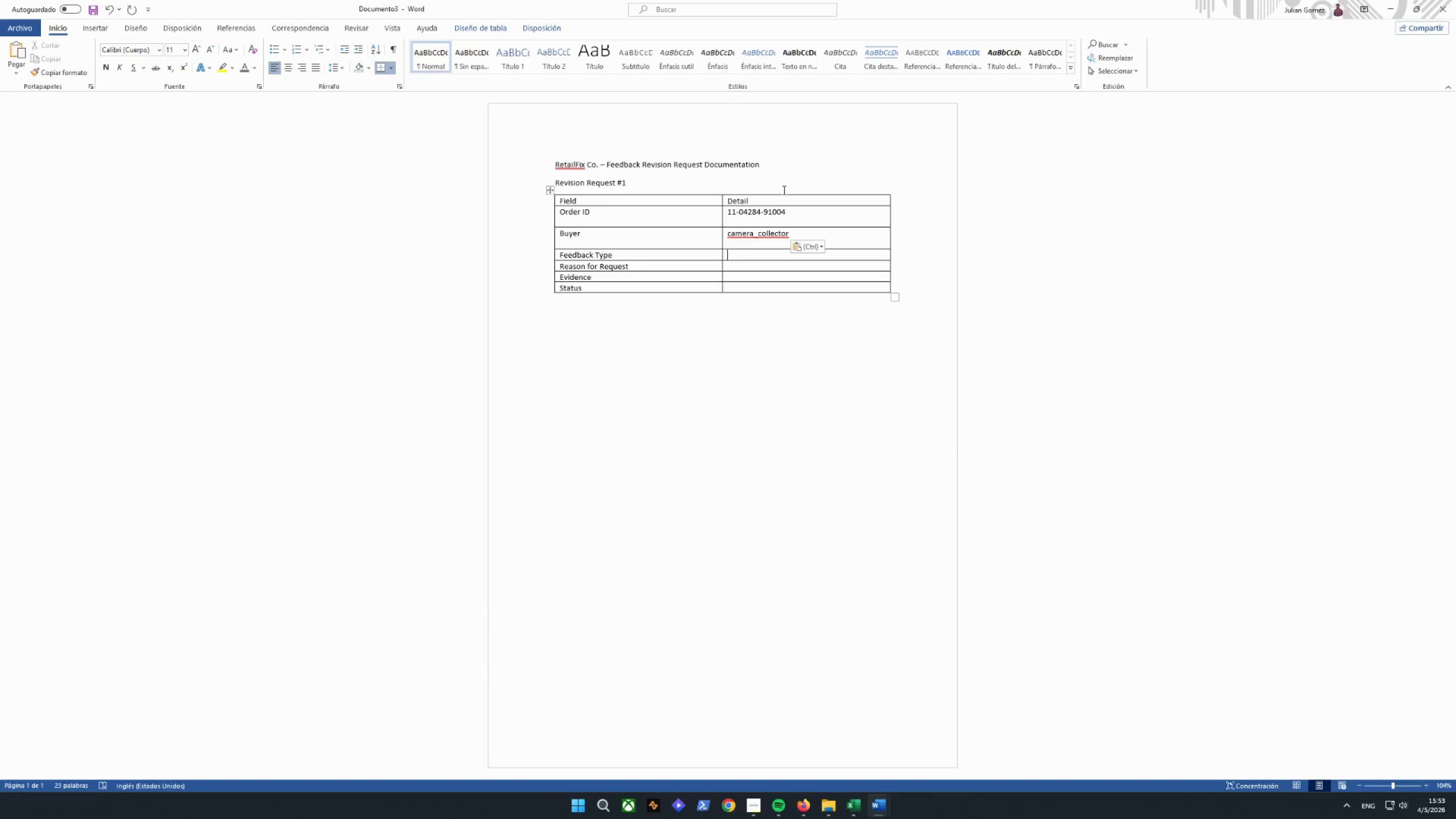 
type(Negative)
 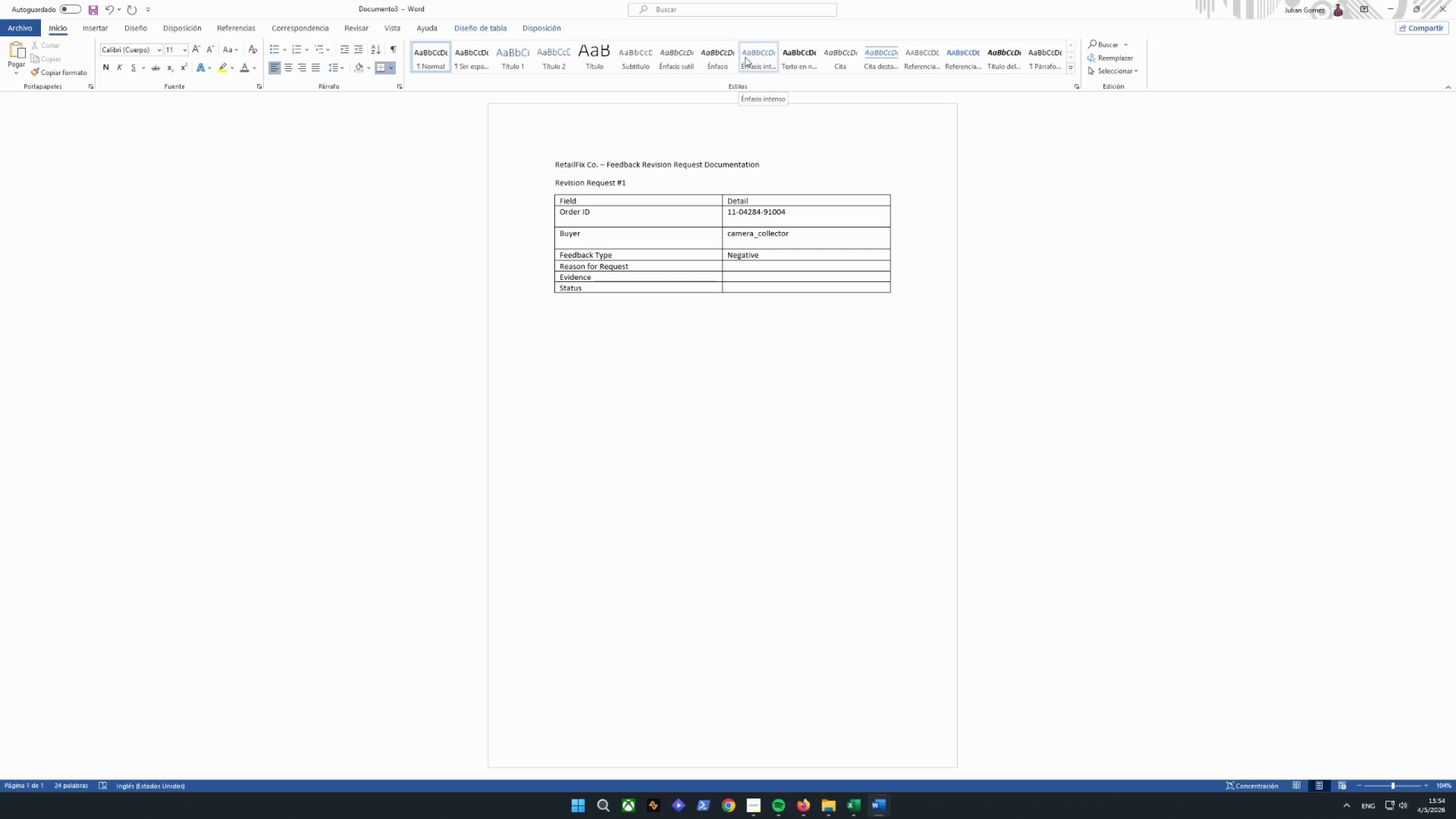 
wait(52.76)
 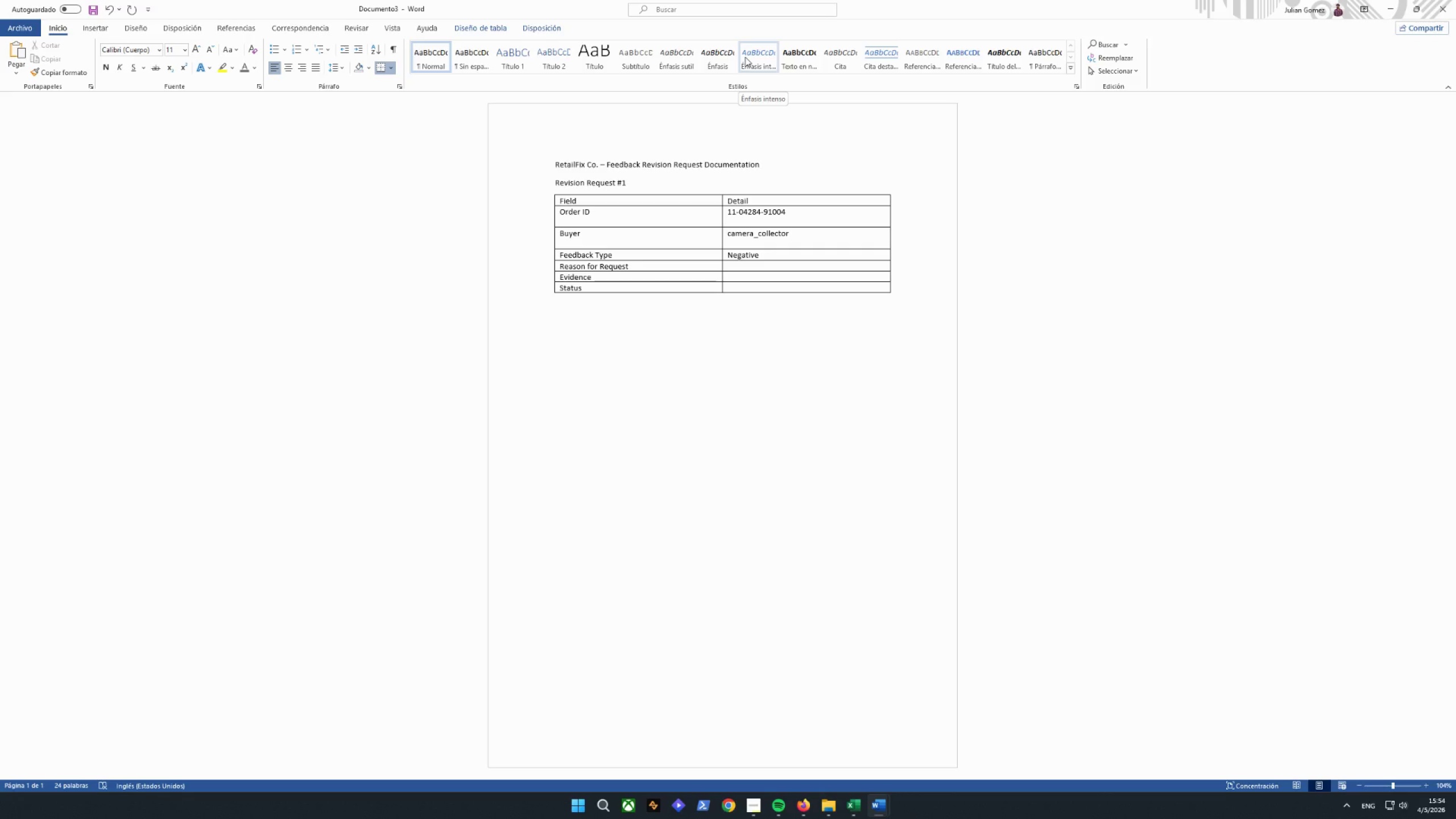 
scroll: coordinate [764, 231], scroll_direction: down, amount: 2.0
 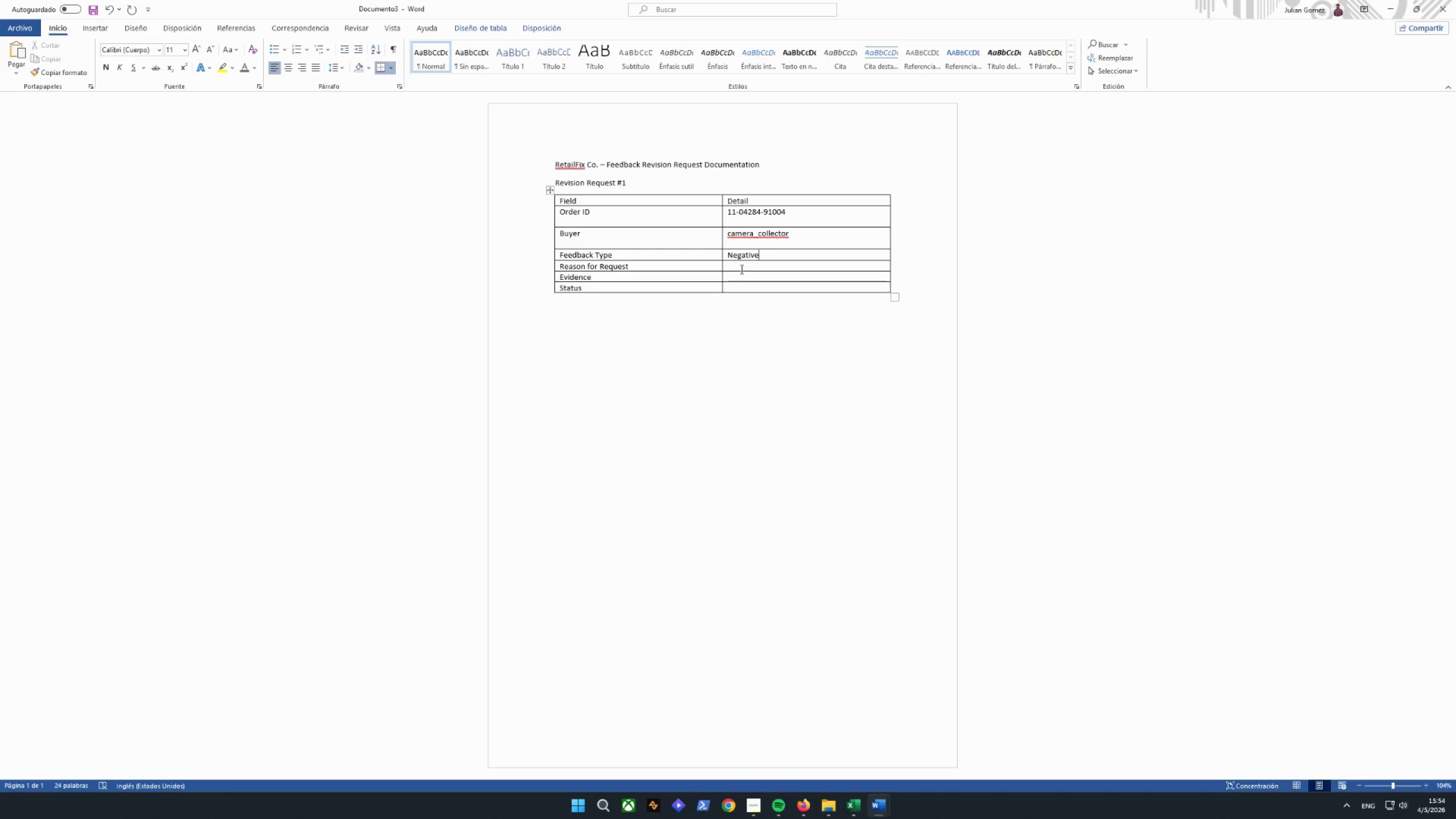 
left_click([742, 267])
 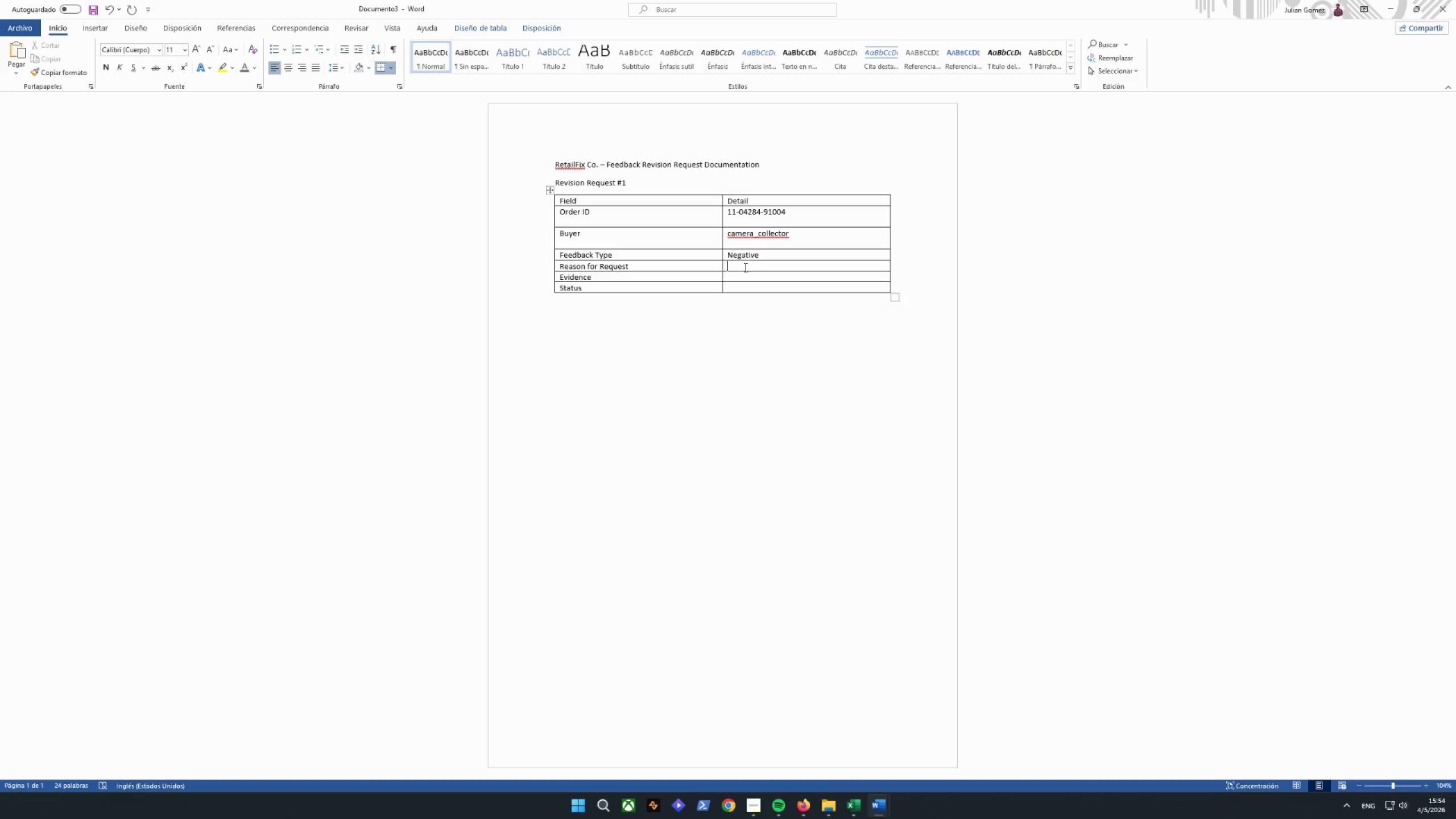 
type(Carrier delay documented)
key(Tab)
key(Tab)
type(Usps T)
key(Backspace)
type(trackiong show delivery 4 days layte)
key(Backspace)
key(Backspace)
key(Backspace)
type(te)
key(Tab)
key(Tab)
type(Revision re)
key(Backspace)
key(Backspace)
type(Request Sent)
 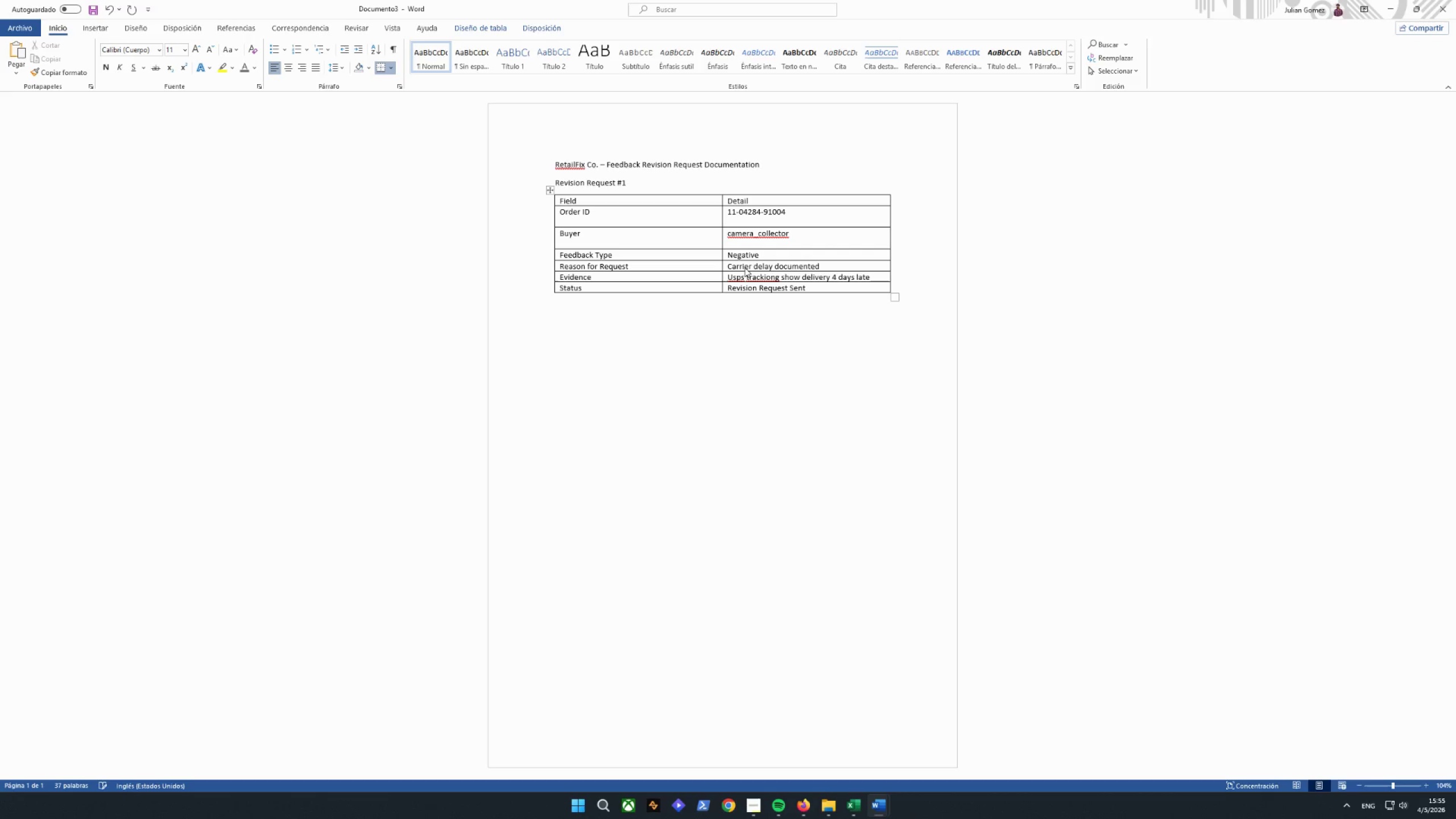 
key(Enter)
 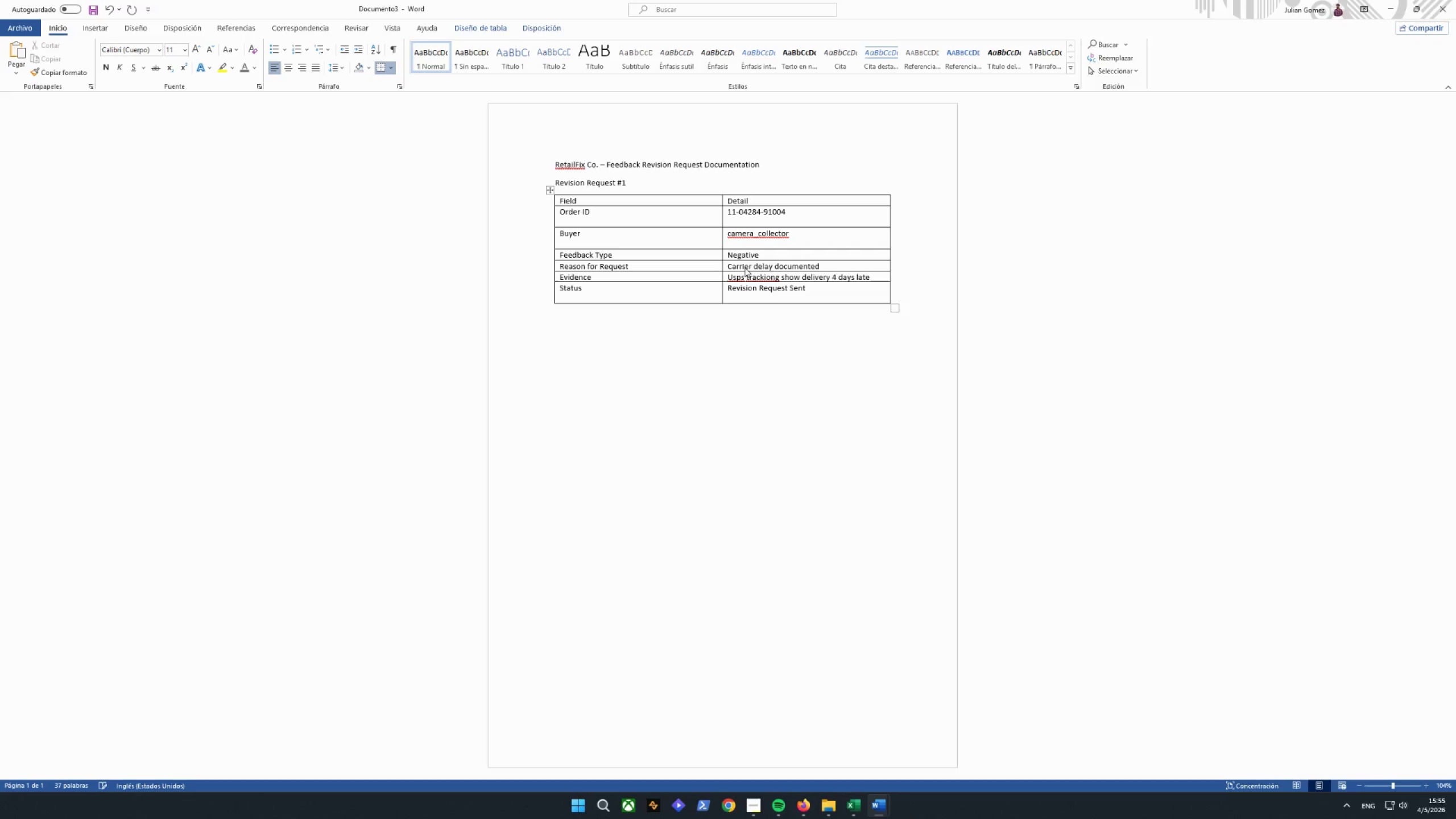 
key(Backspace)
 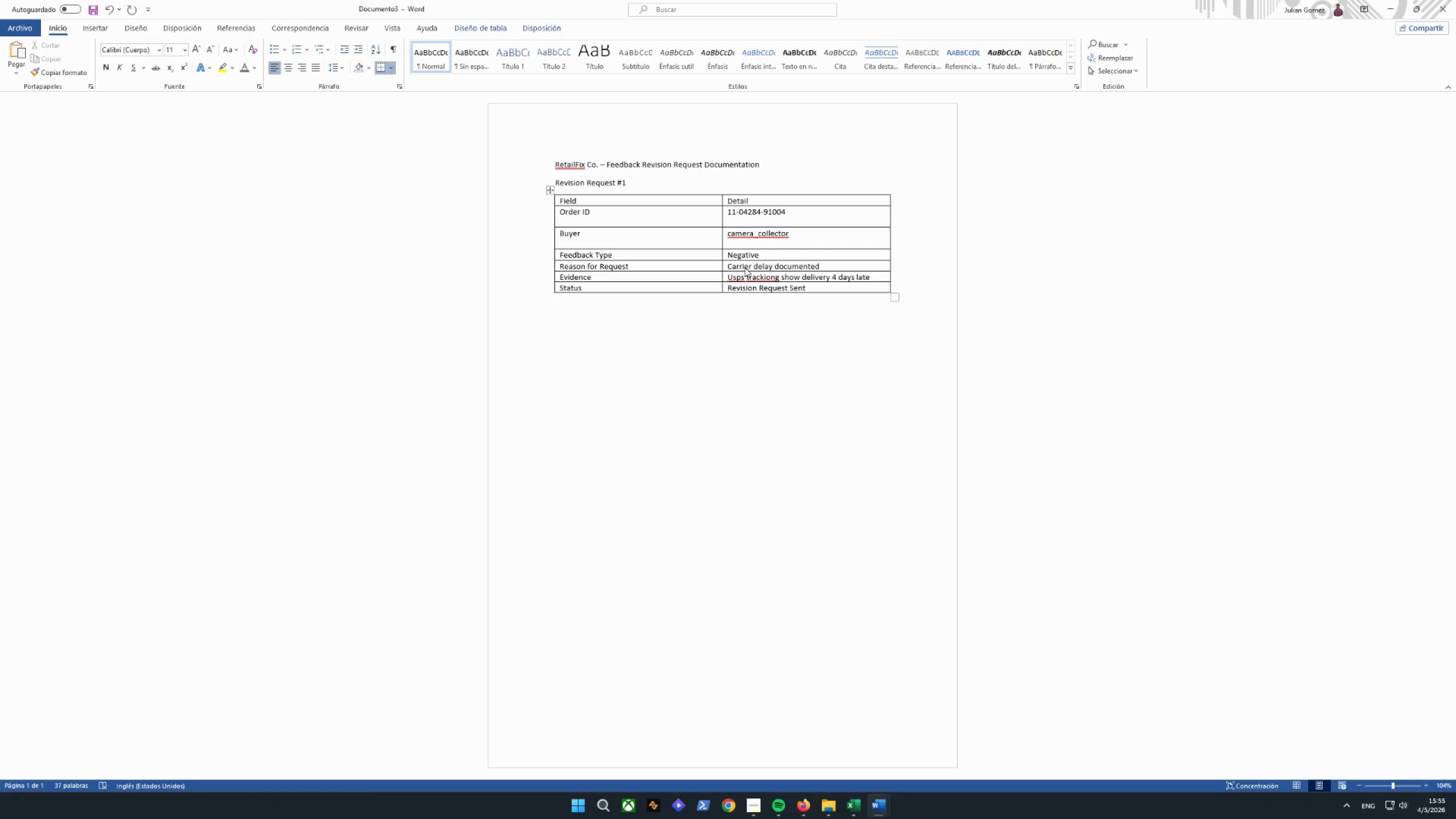 
key(ArrowRight)
 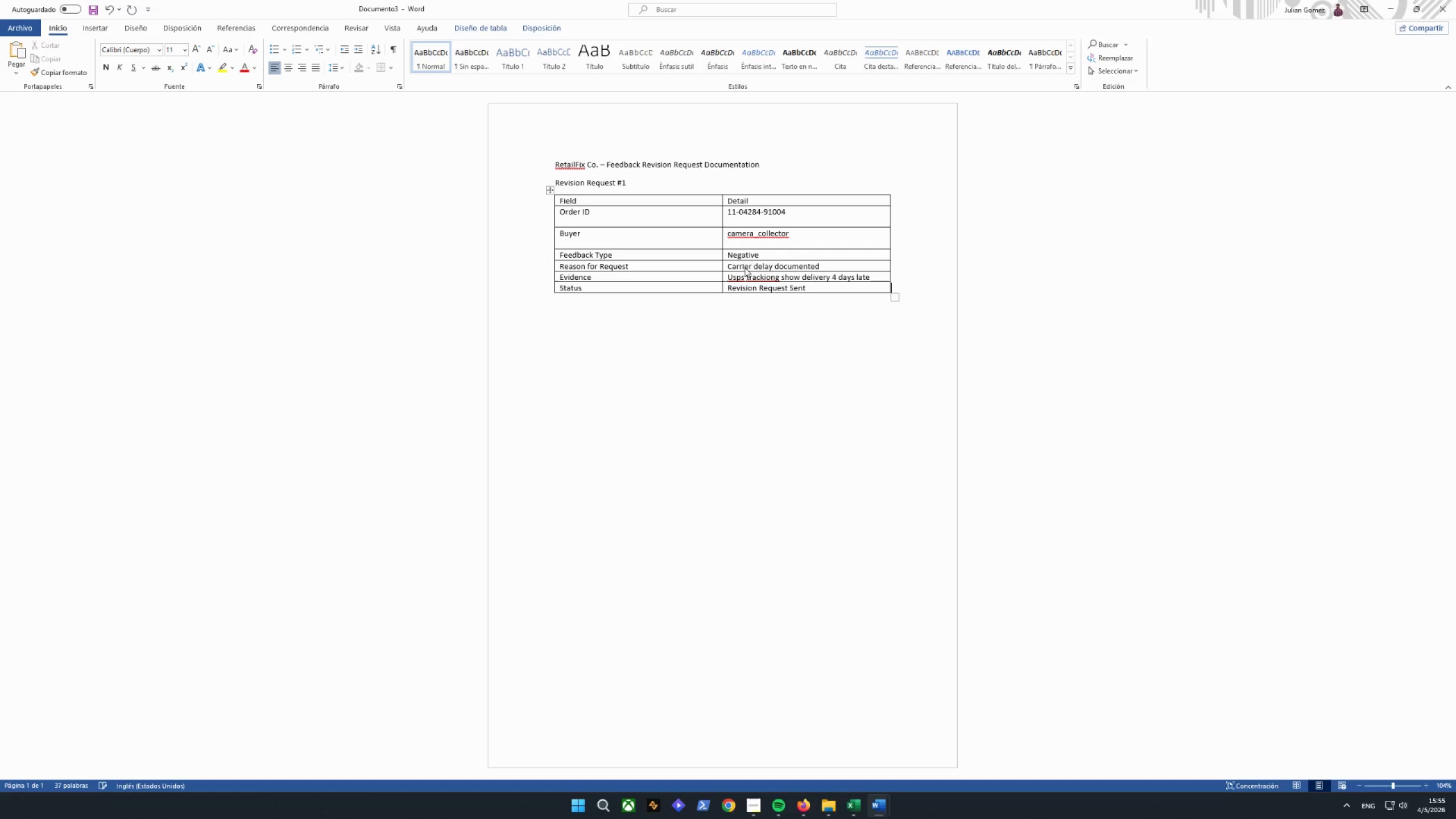 
key(ArrowDown)
 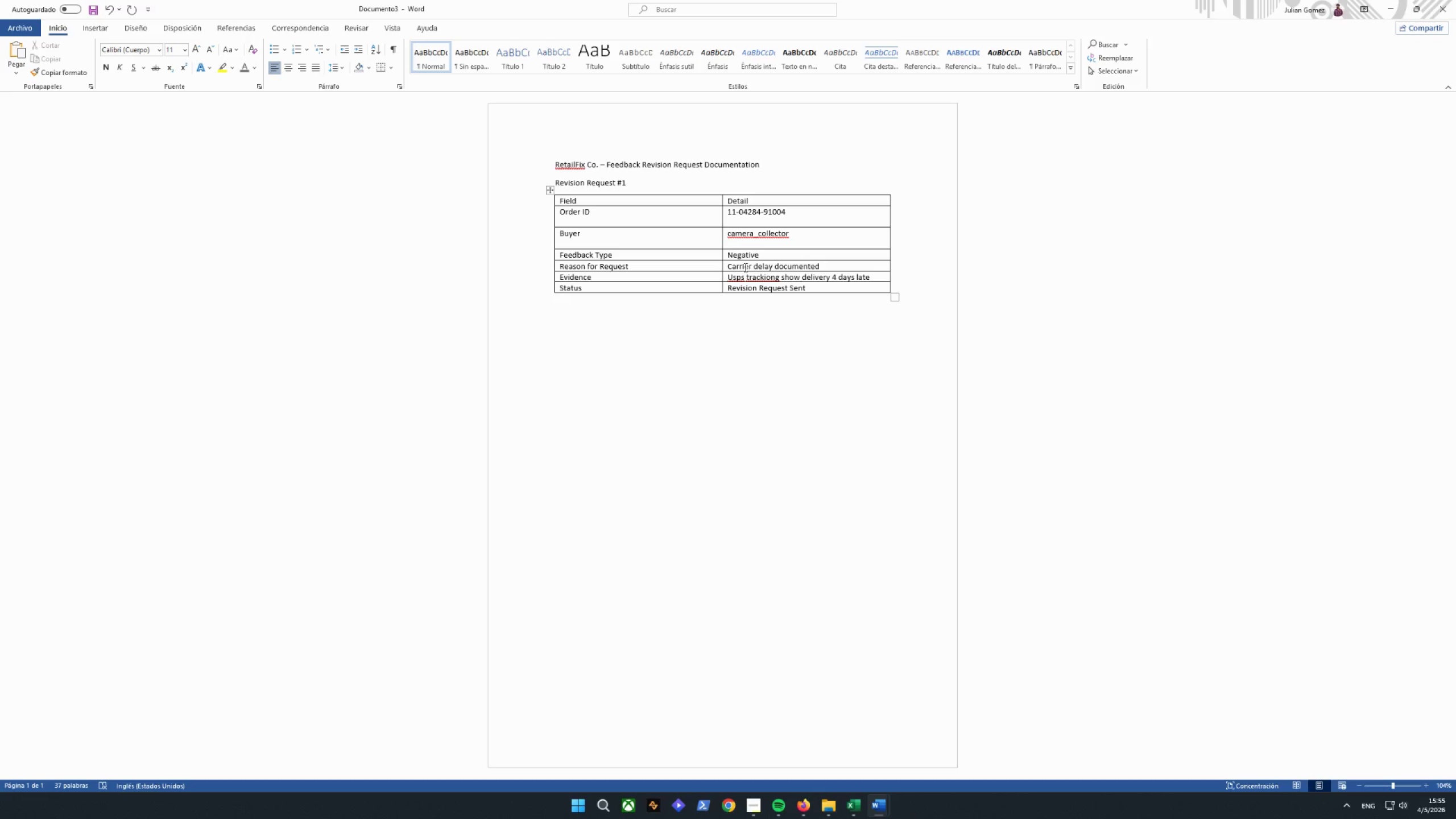 
key(Enter)
 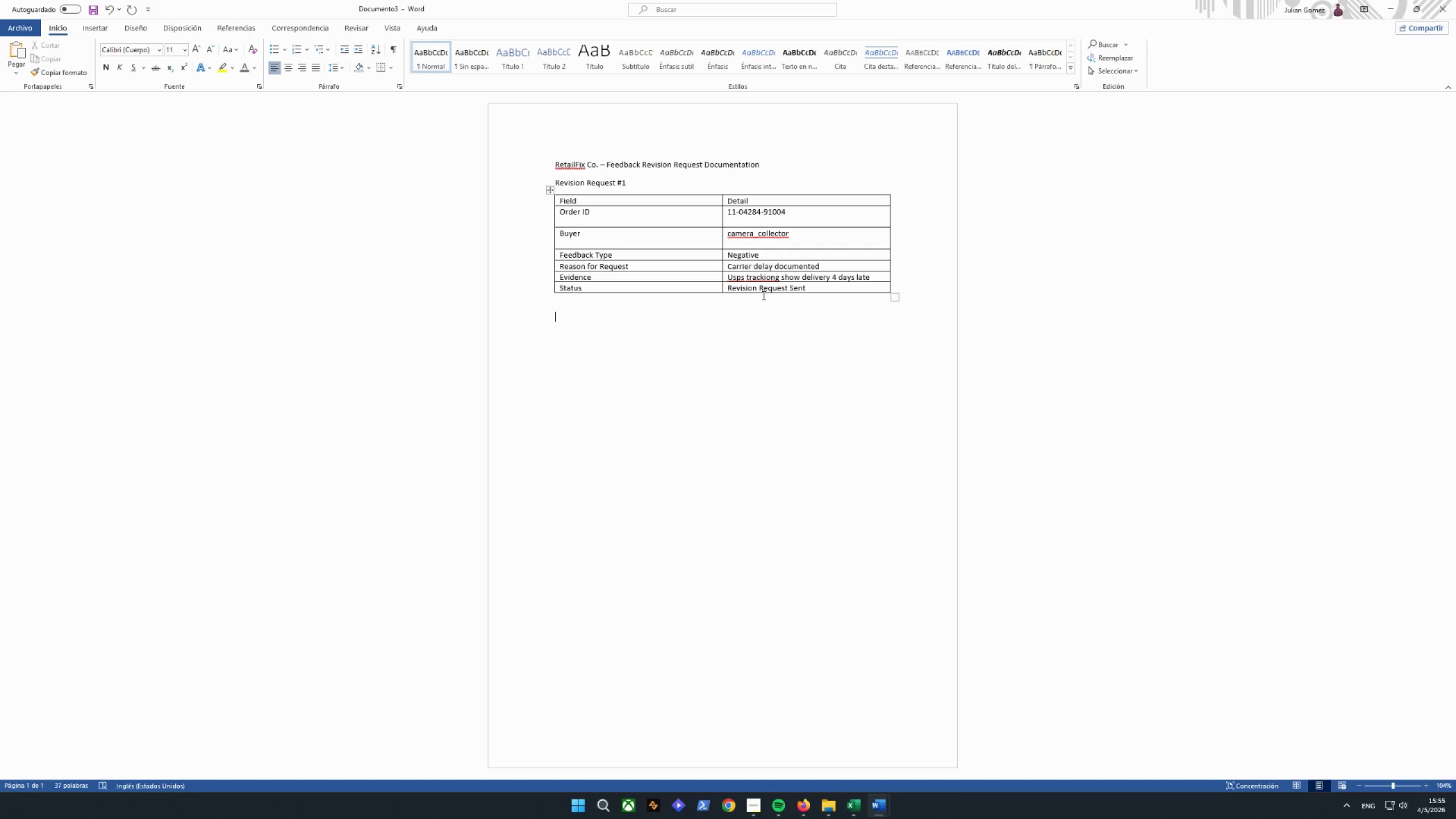 
wait(5.06)
 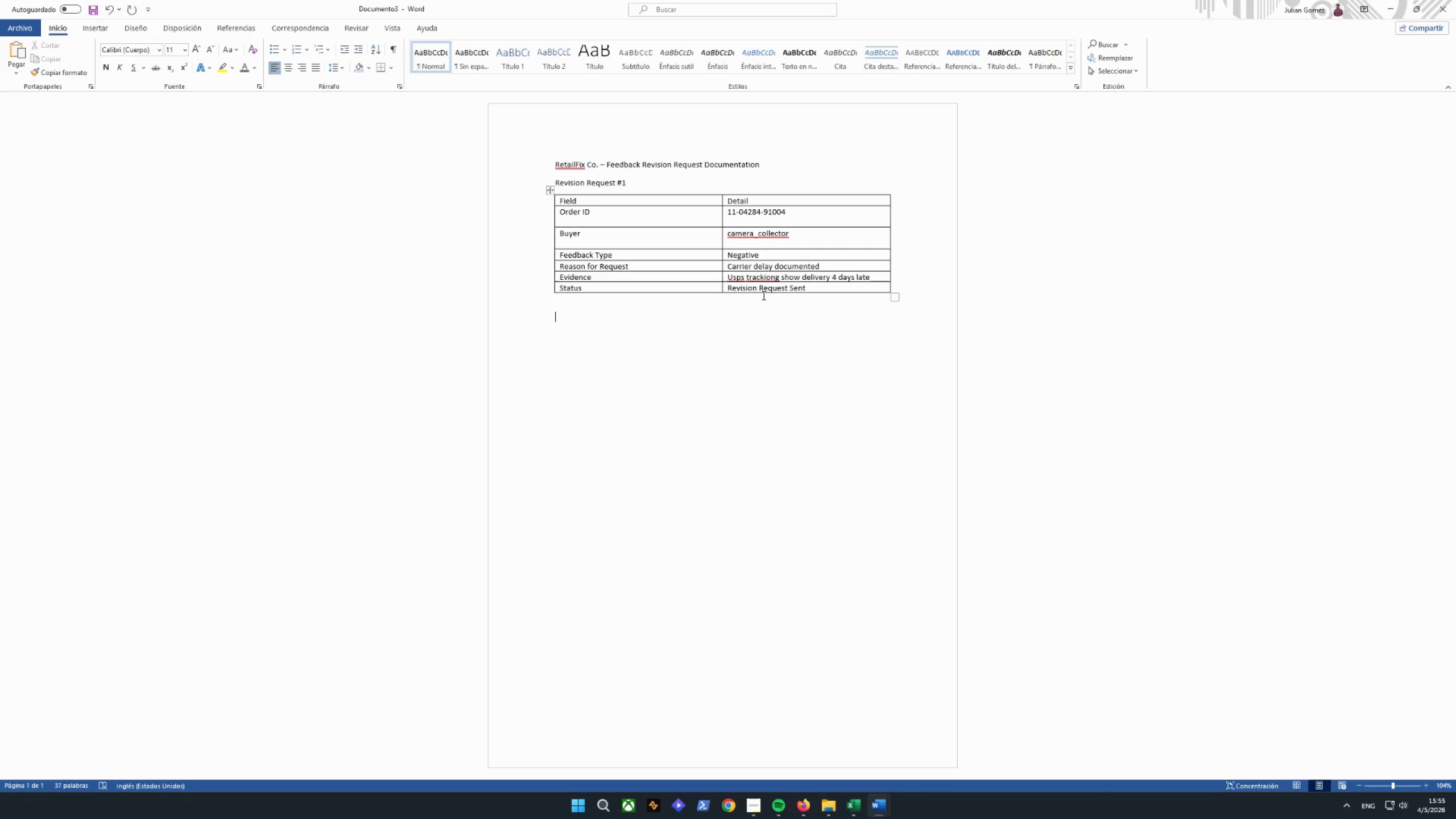 
key(CapsLock)
 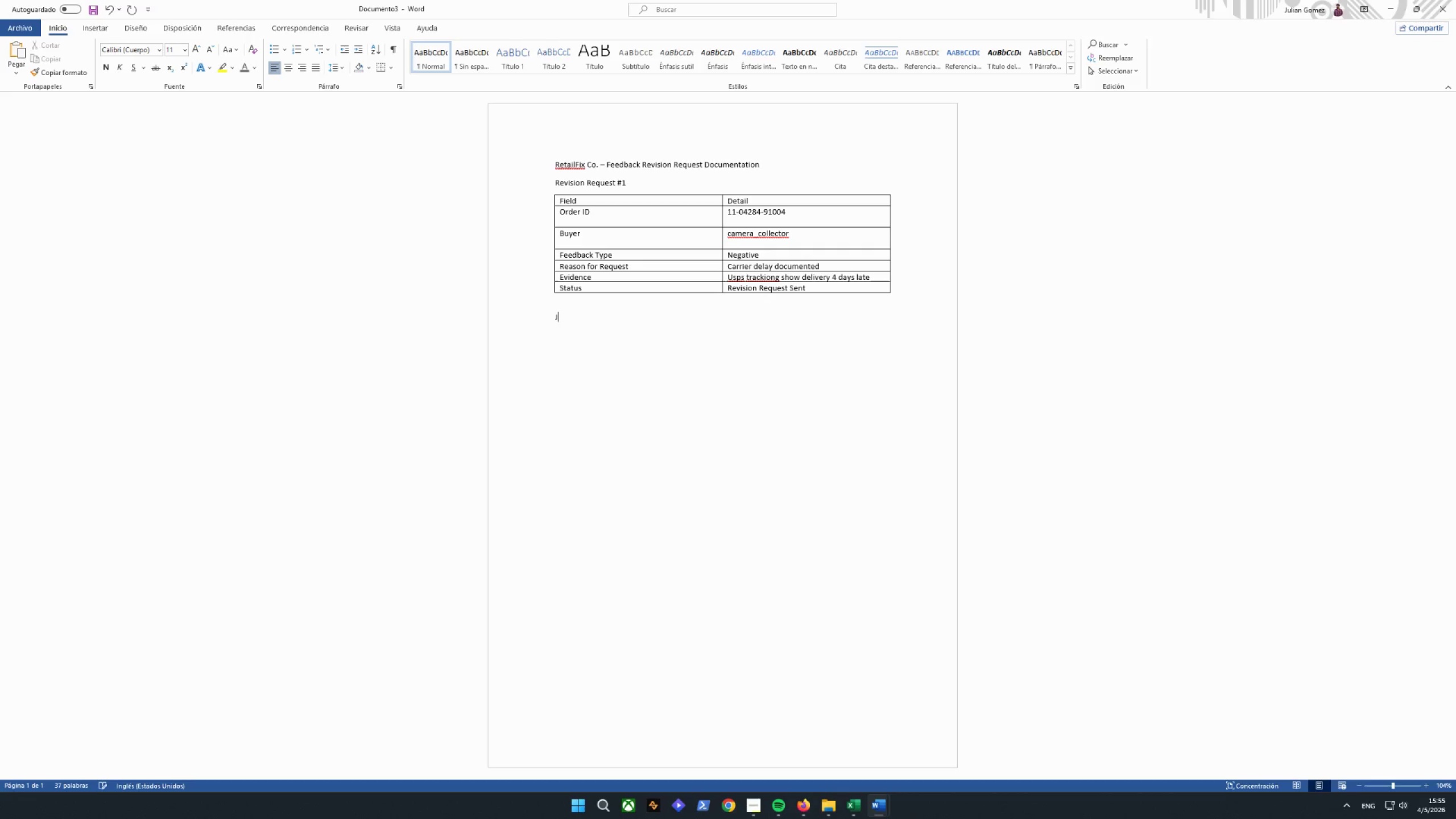 
key(J)
 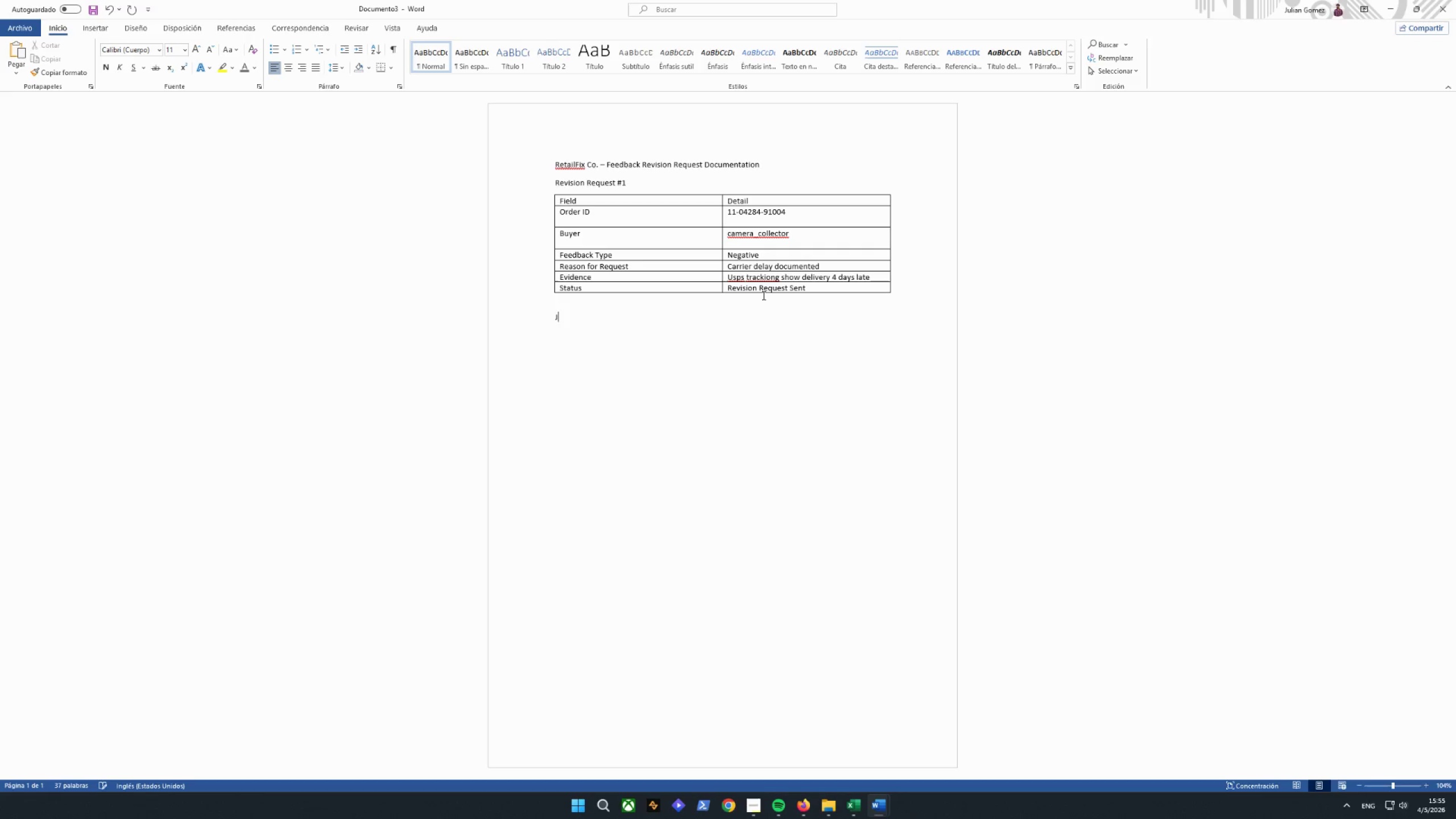 
key(CapsLock)
 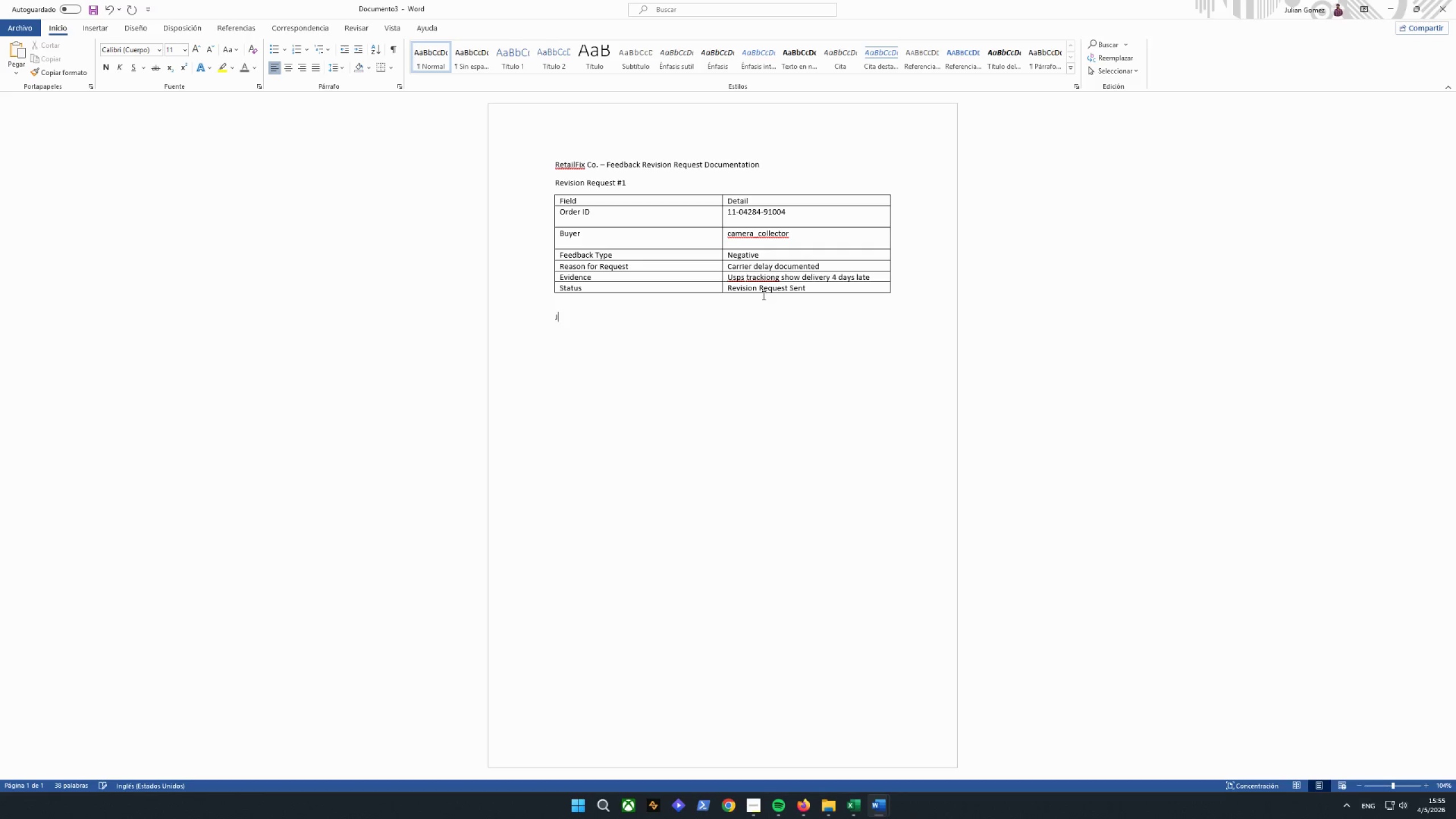 
key(Backspace)
 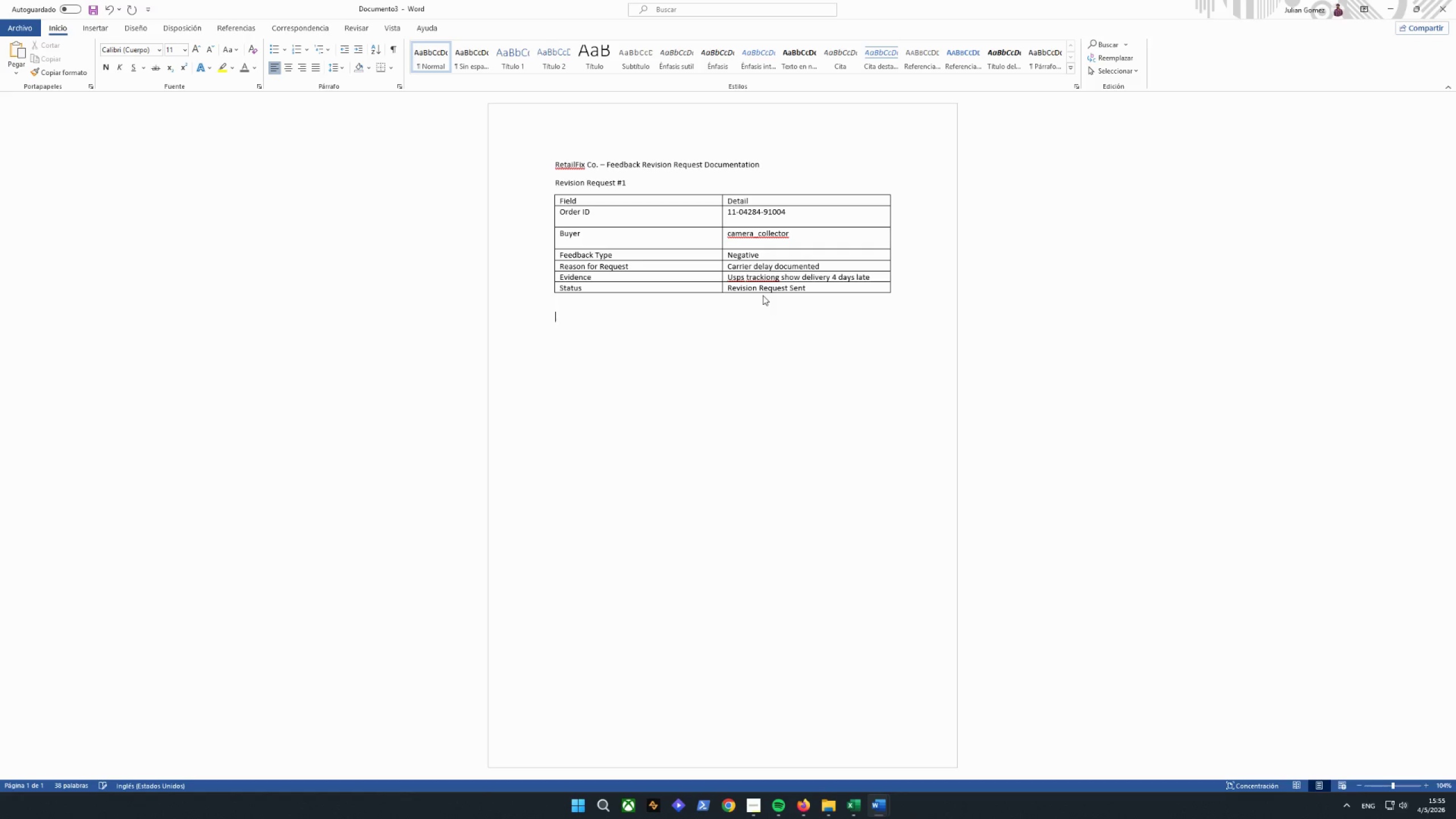 
key(Backspace)
 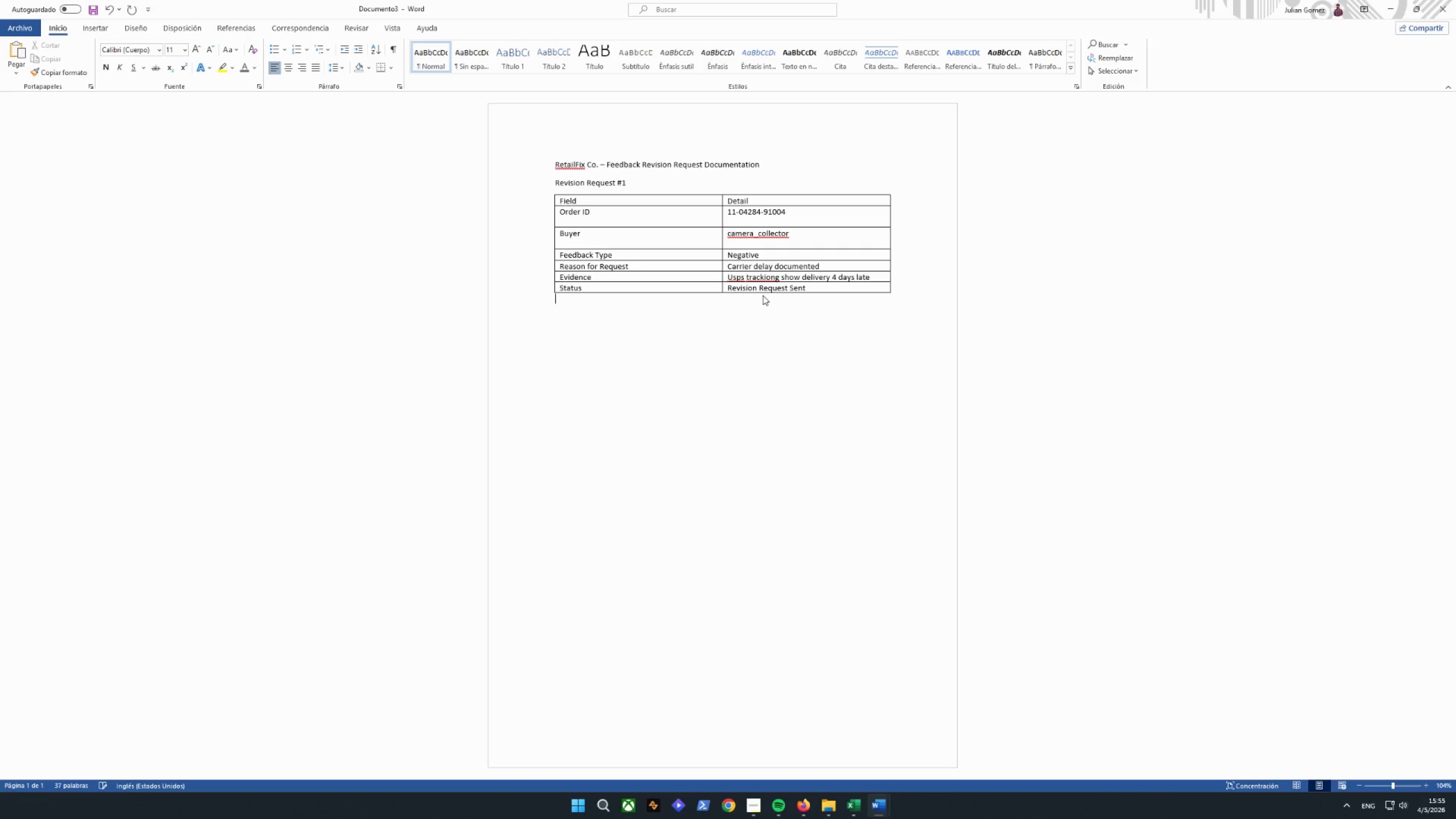 
key(Enter)
 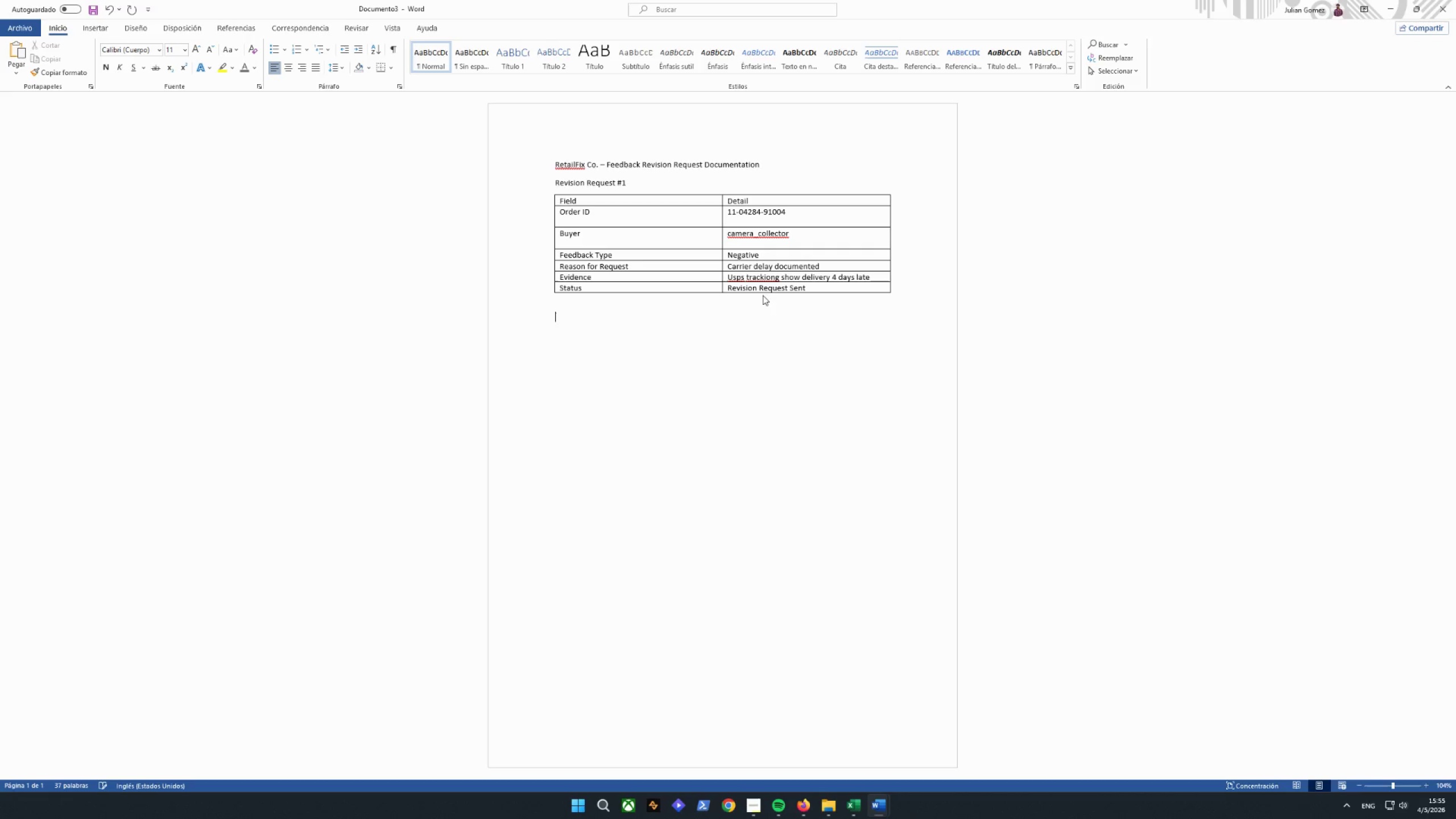 
type(Justigf)
key(Backspace)
key(Backspace)
type(fication:)
 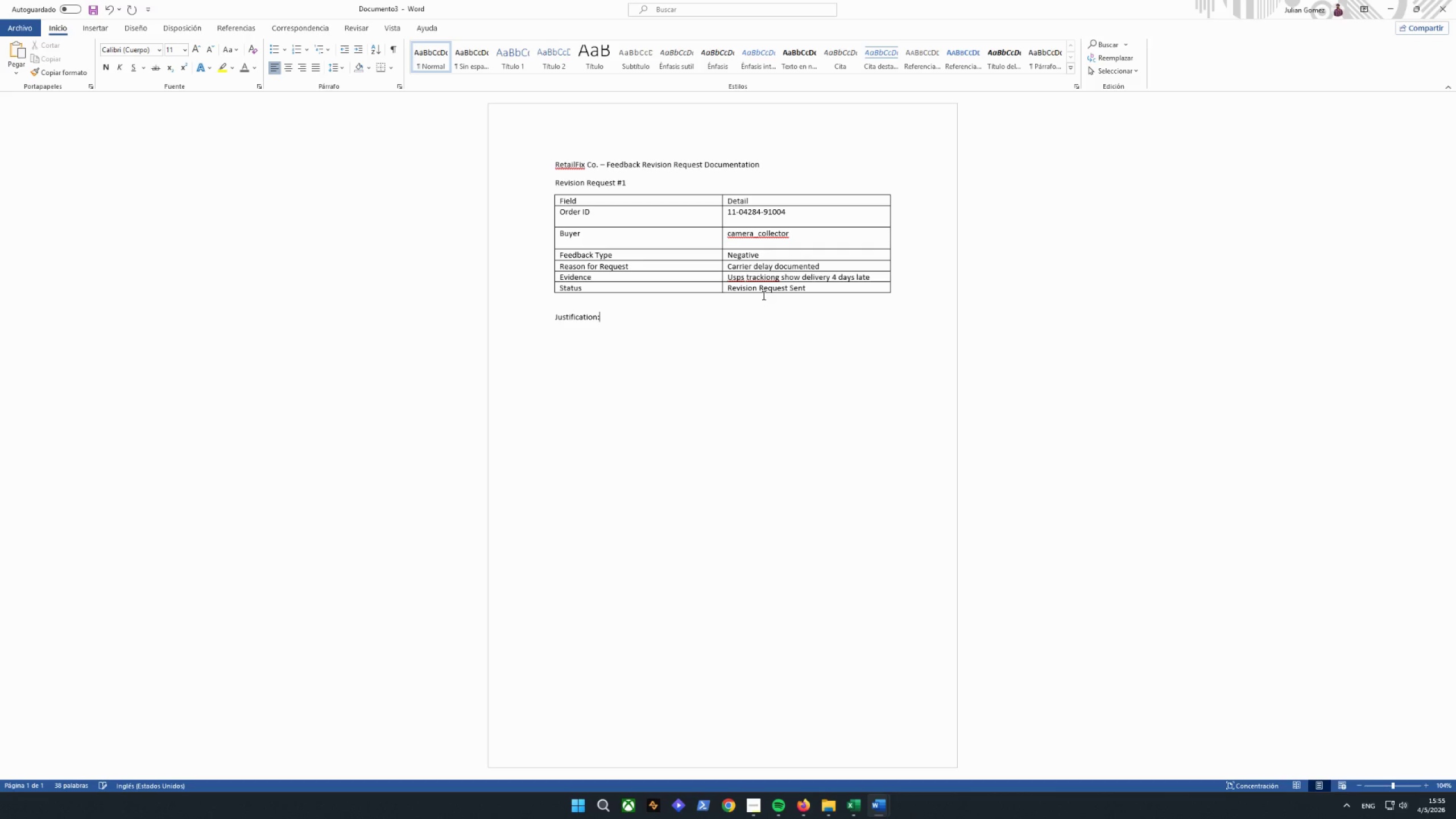 
key(Enter)
 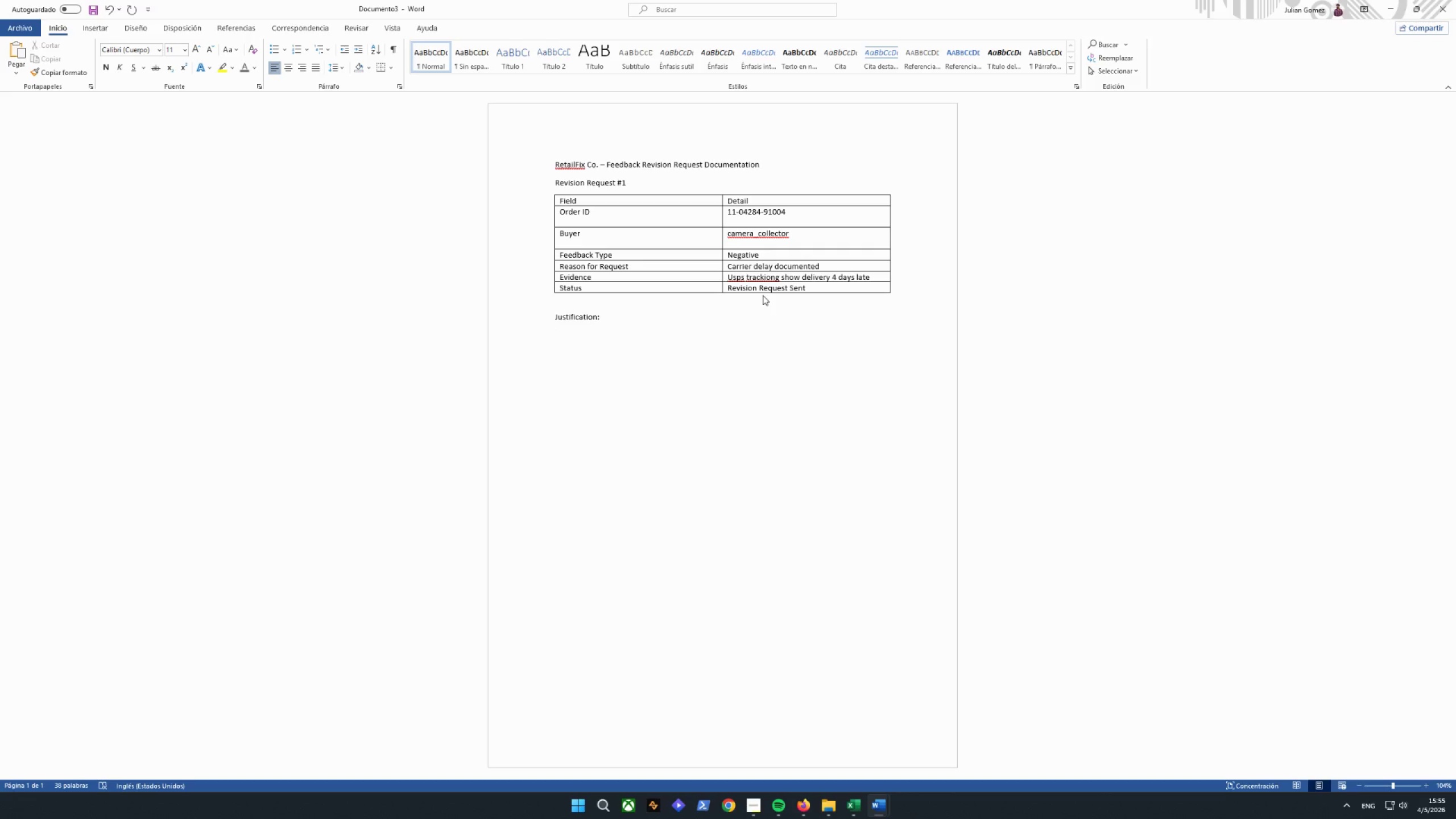 
type("Deliveryt)
key(Backspace)
type( delay was caused by USPS carrier during peak holiday ses)
key(Backspace)
type(ason and is io)
key(Backspace)
key(Backspace)
type(outside seller control. Tracking confirms item was shipped wi)
key(Backspace)
type(ithin 1 business day of purchase. Requsting feedback revision per E)
key(Backspace)
type(E)
key(Backspace)
type(eBay polici)
key(Backspace)
type(y for carrier=)
key(Backspace)
type(-caused delays.")
 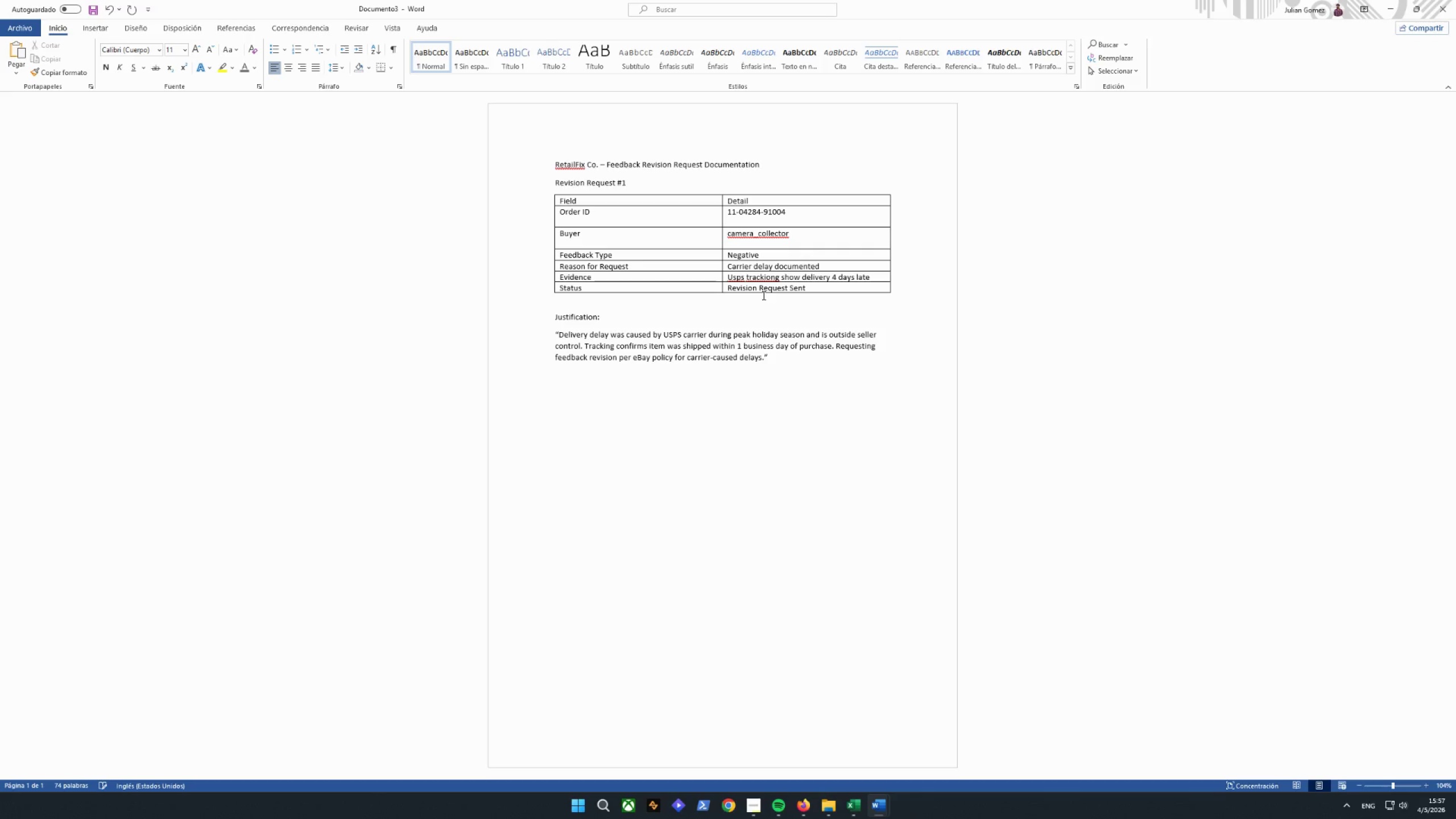 
key(Backslash)
 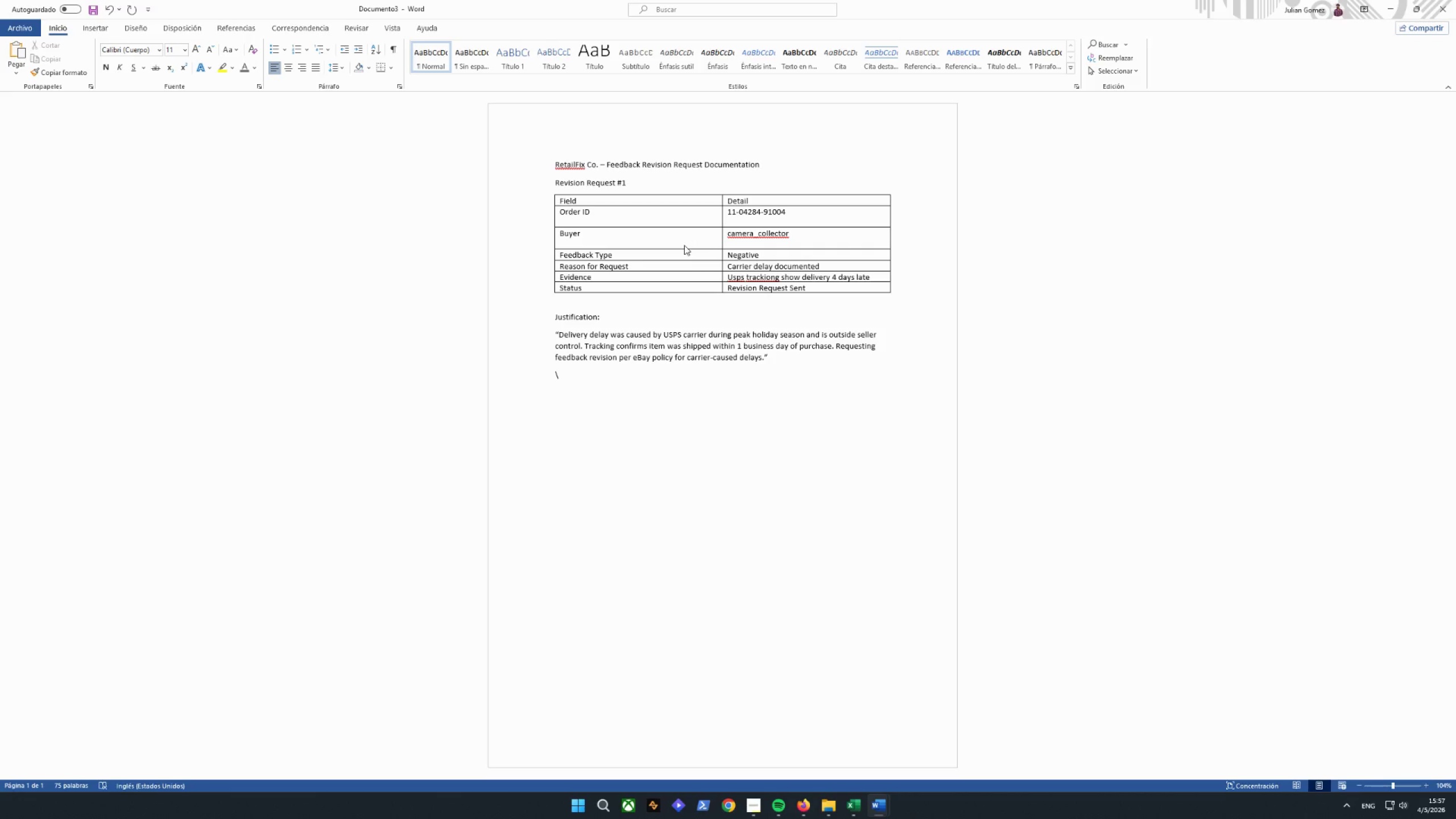 
key(Enter)
 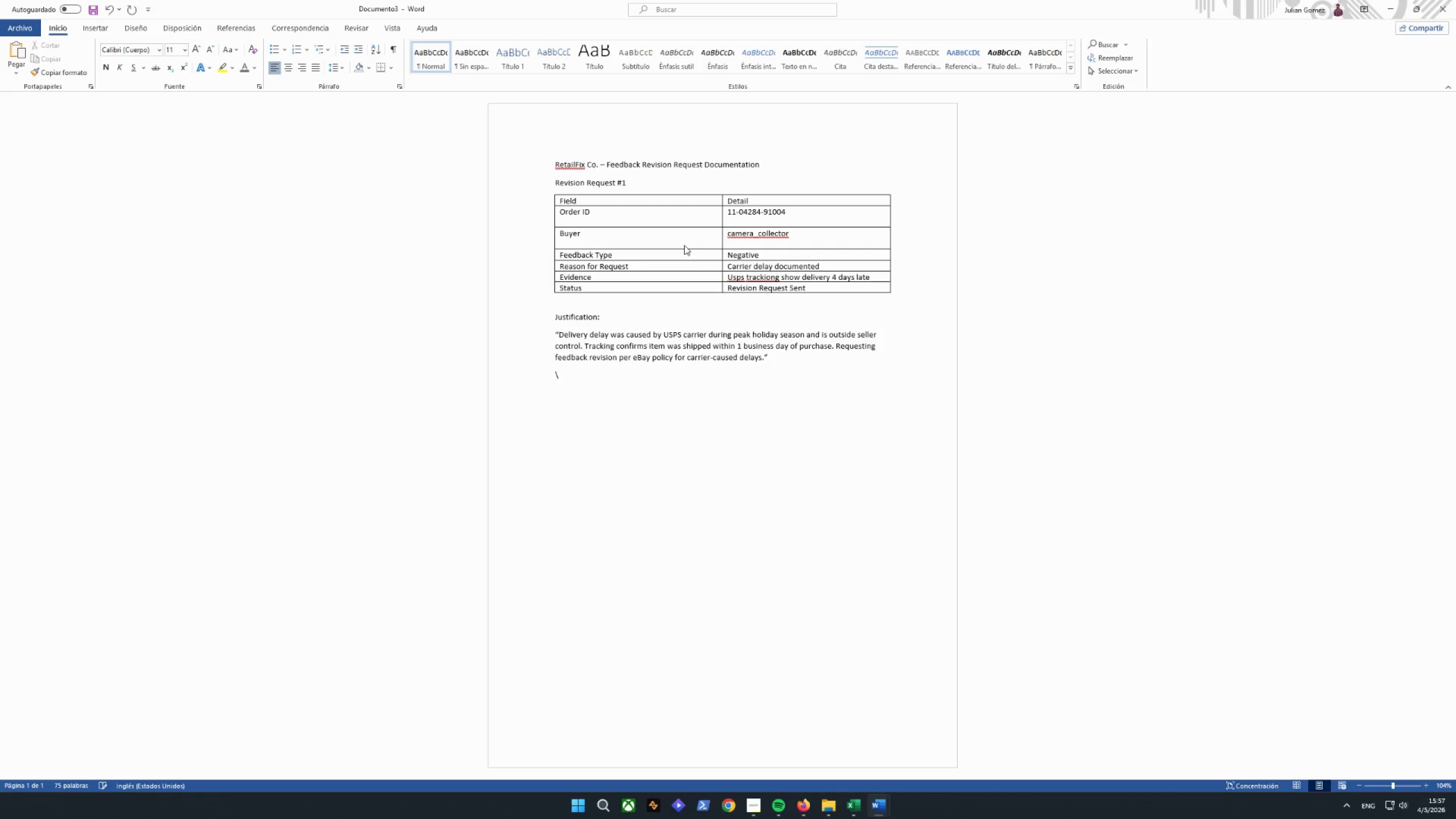 
key(Backspace)
 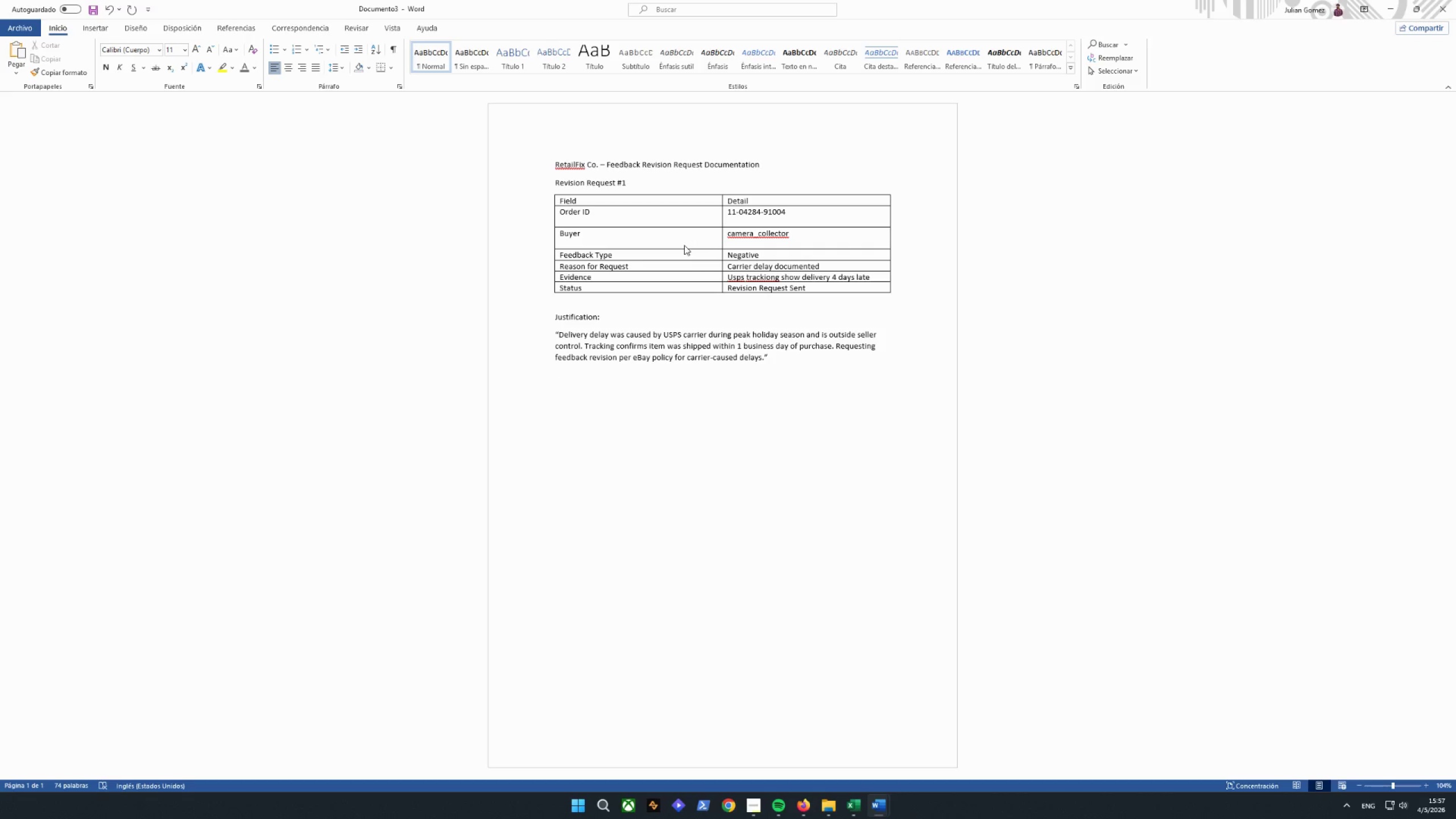 
wait(6.59)
 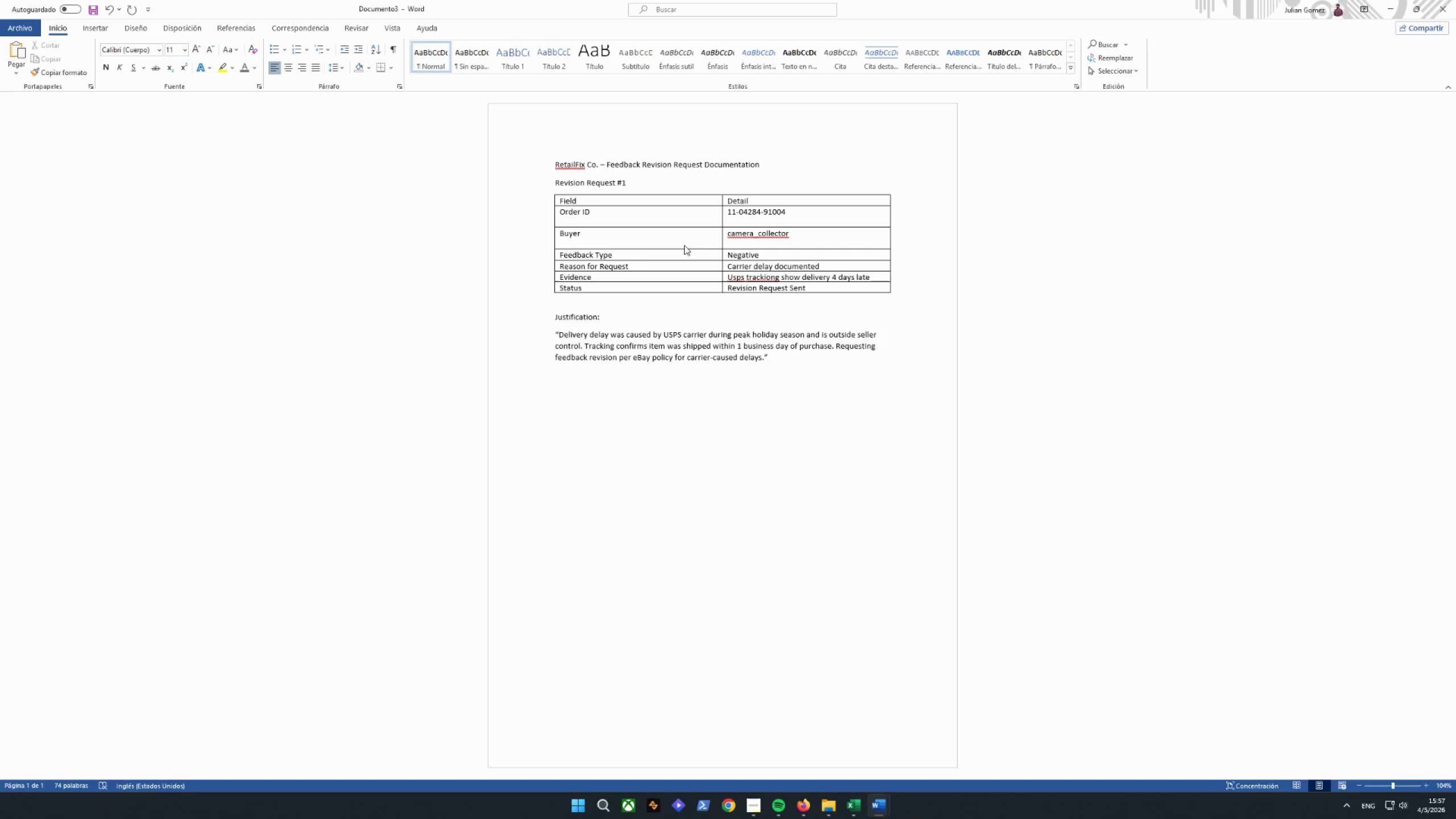 
left_click_drag(start_coordinate=[903, 292], to_coordinate=[533, 188])
 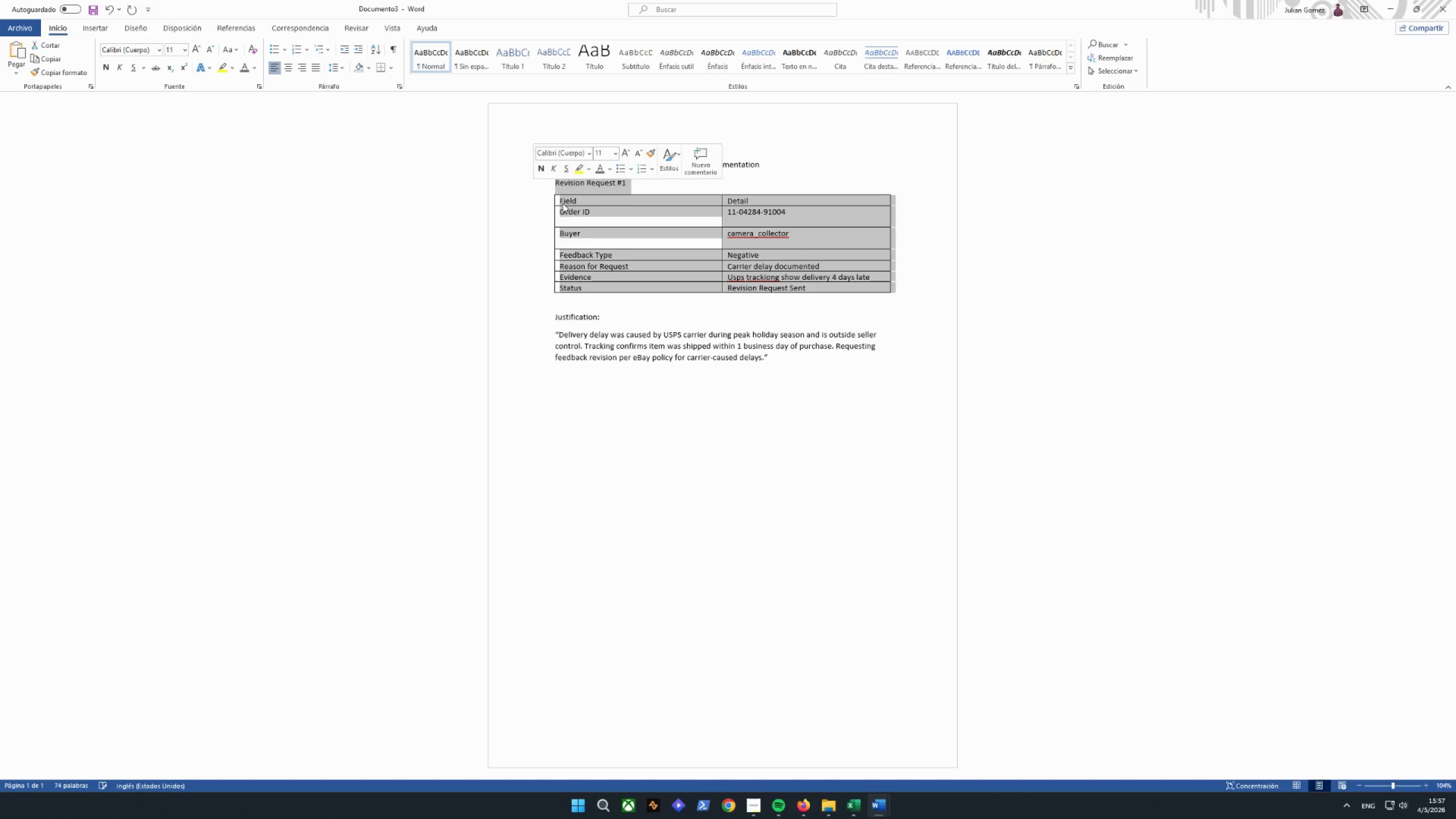 
key(Control+C)
 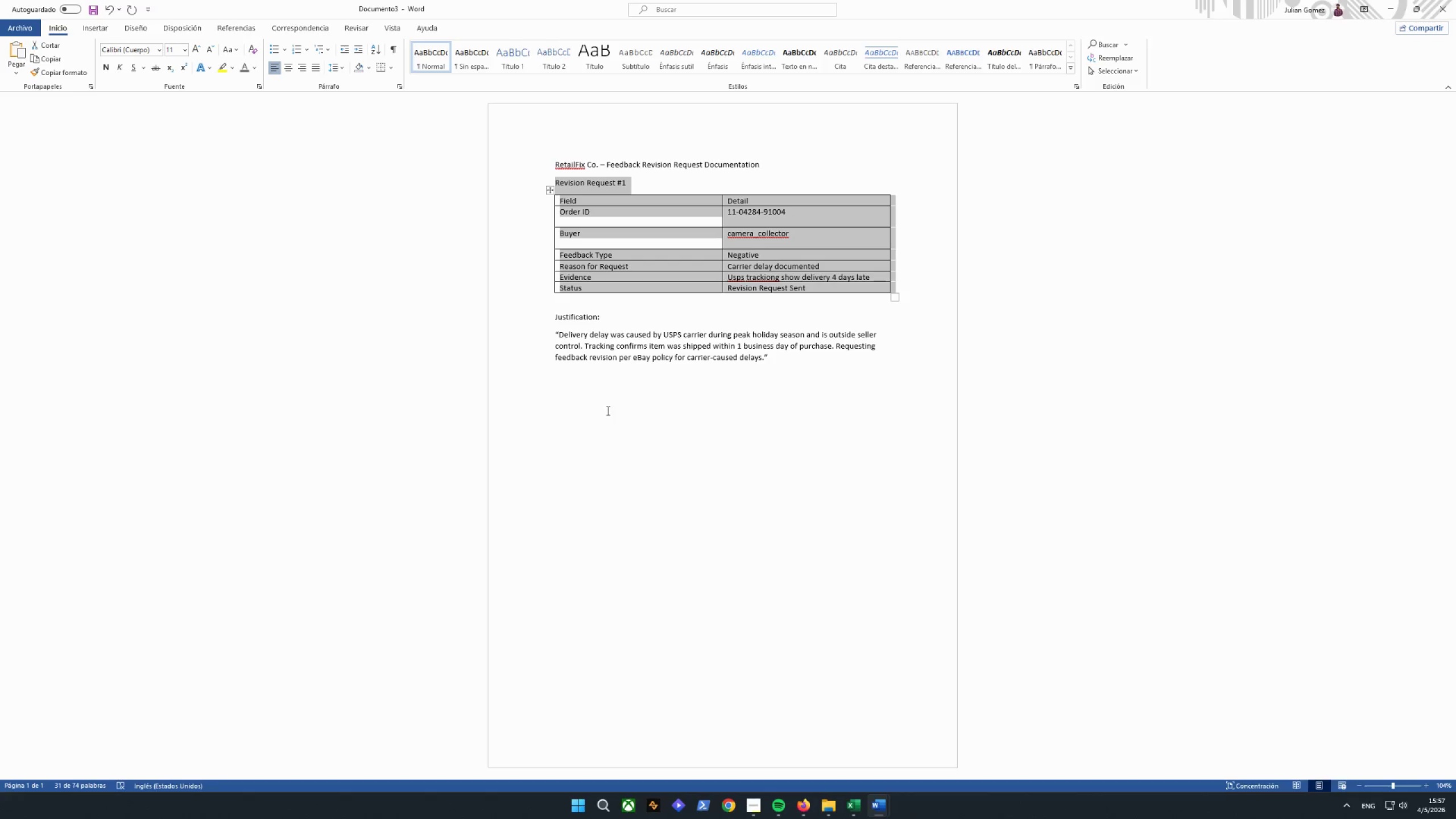 
left_click([590, 399])
 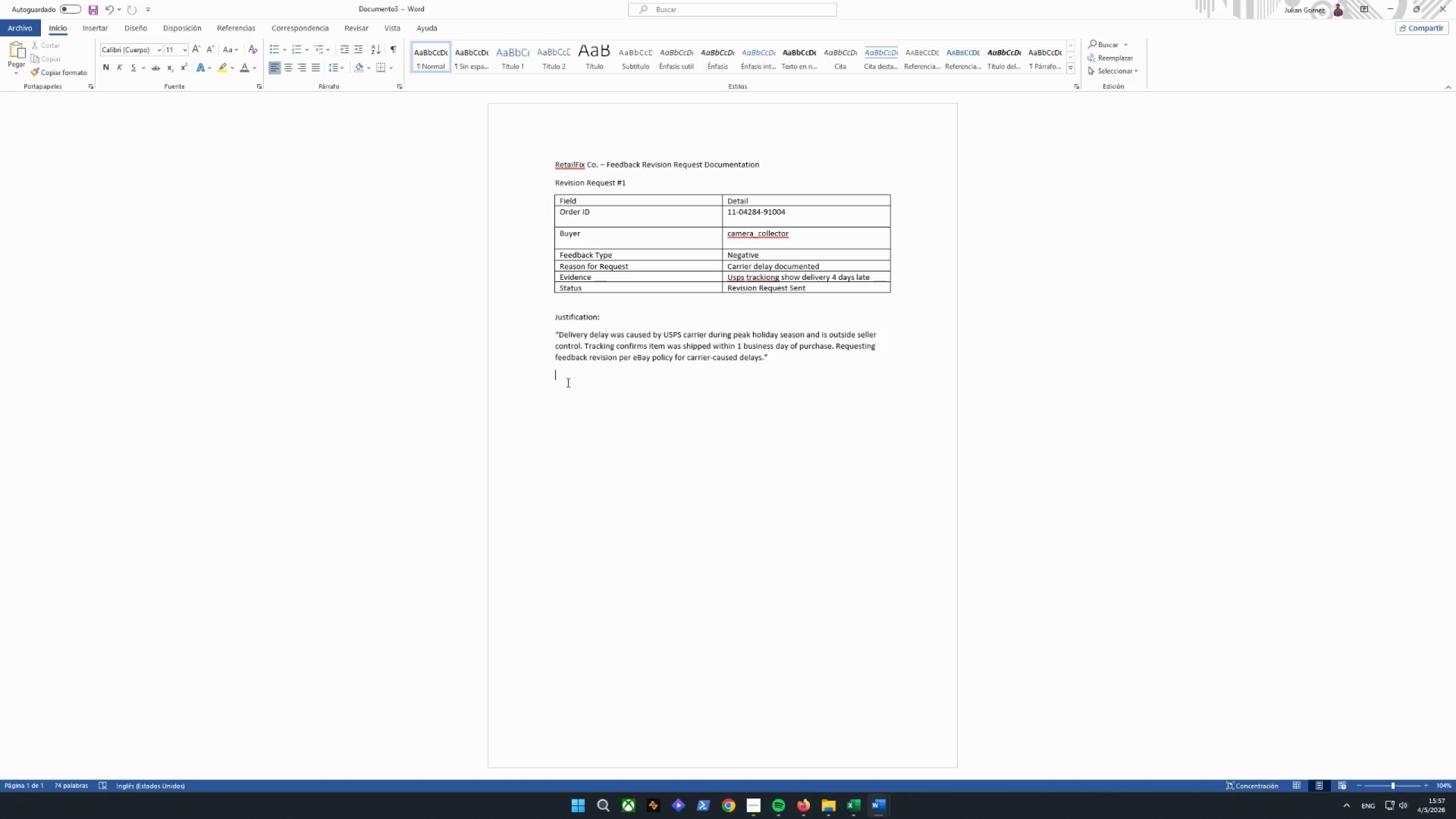 
key(Control+ControlLeft)
 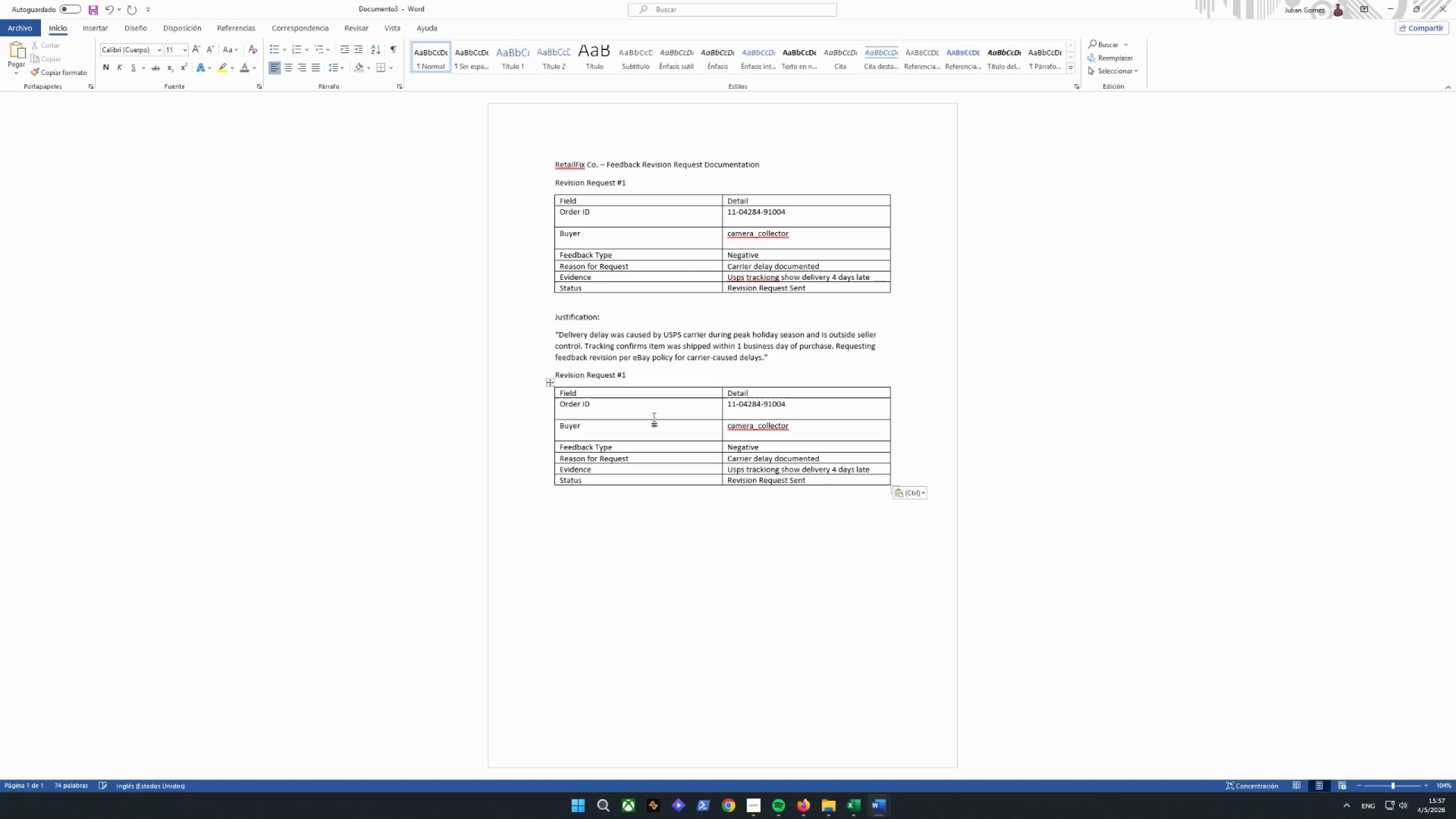 
key(Control+V)
 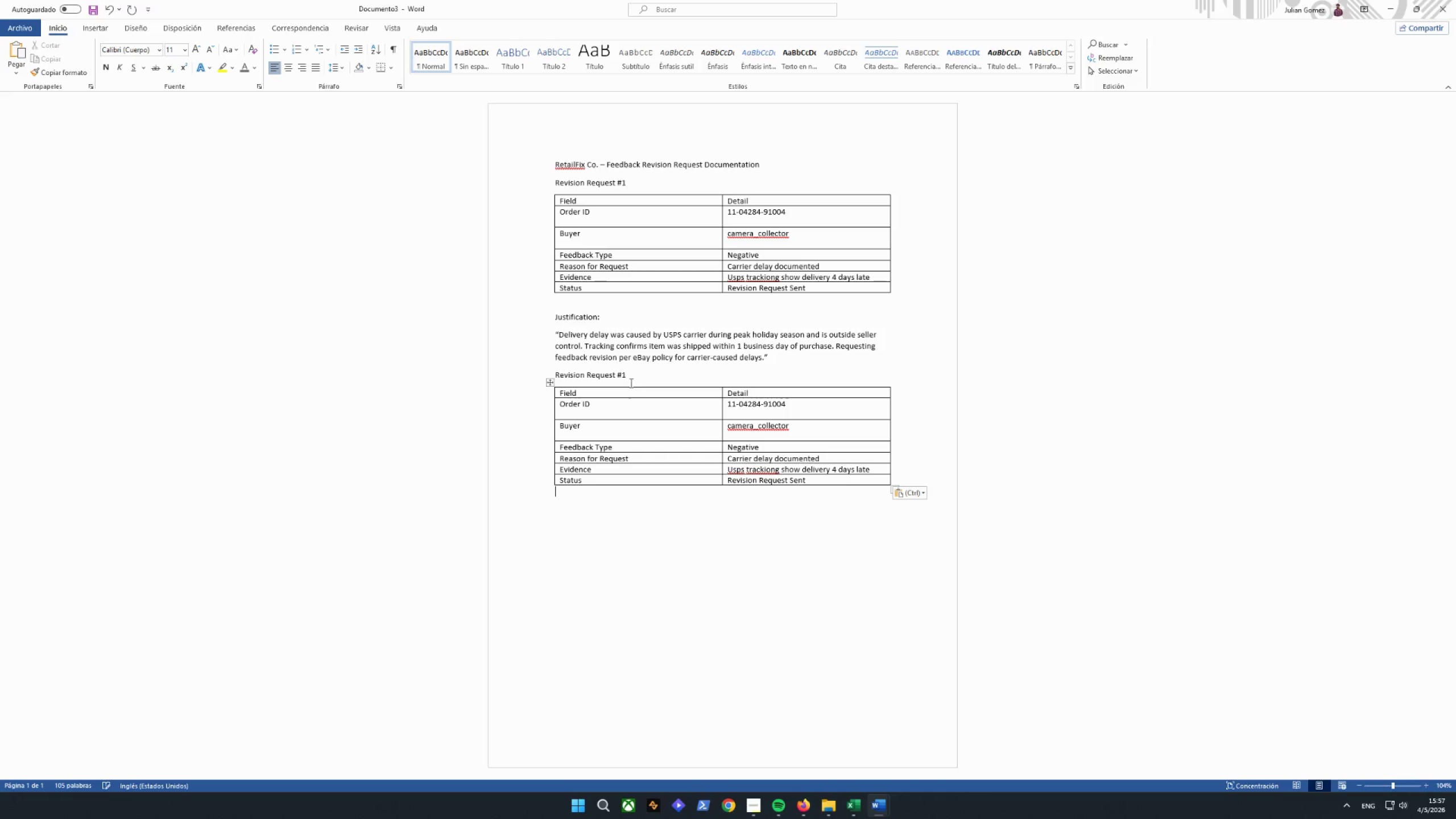 
left_click([635, 374])
 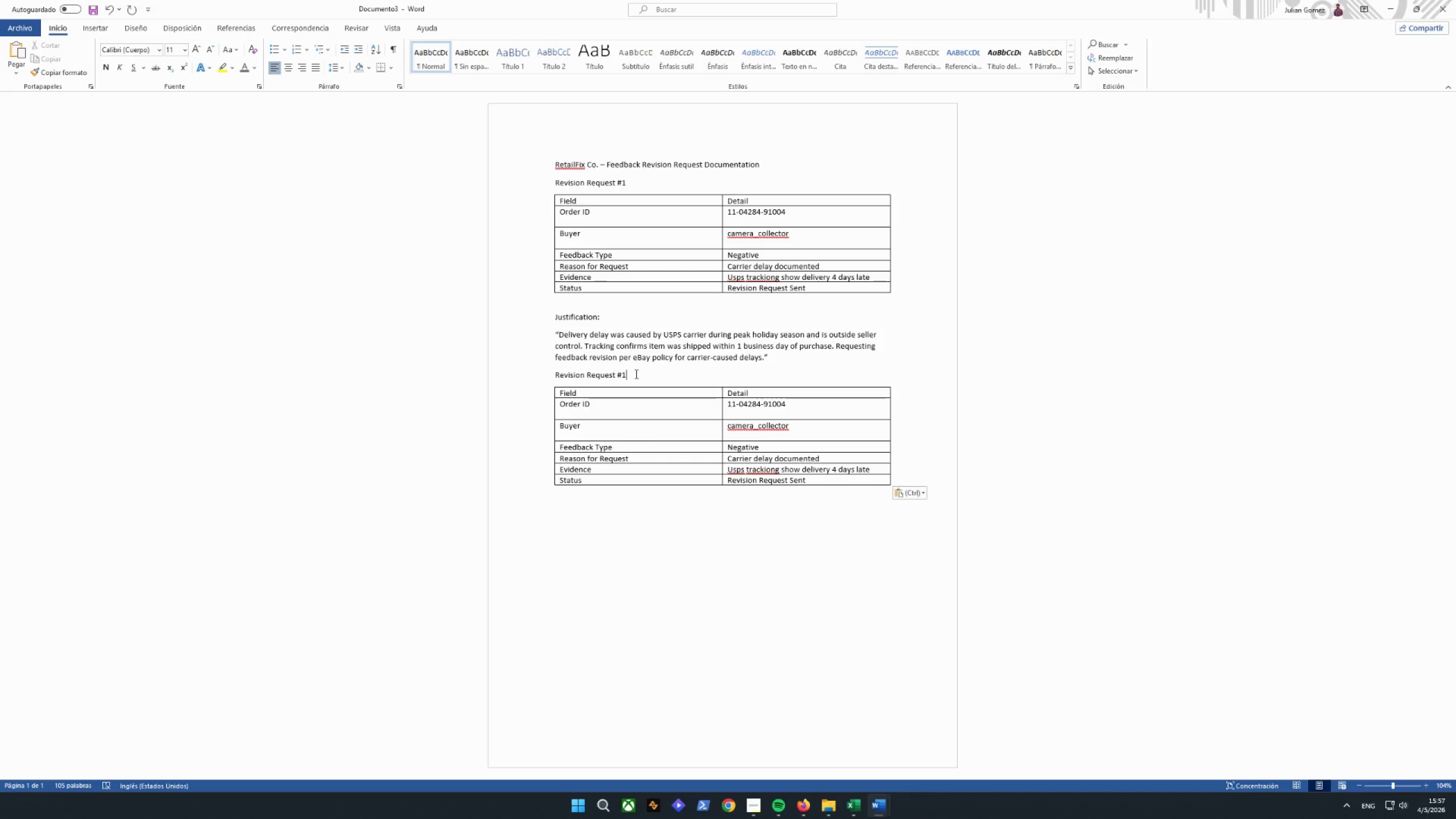 
key(Backspace)
 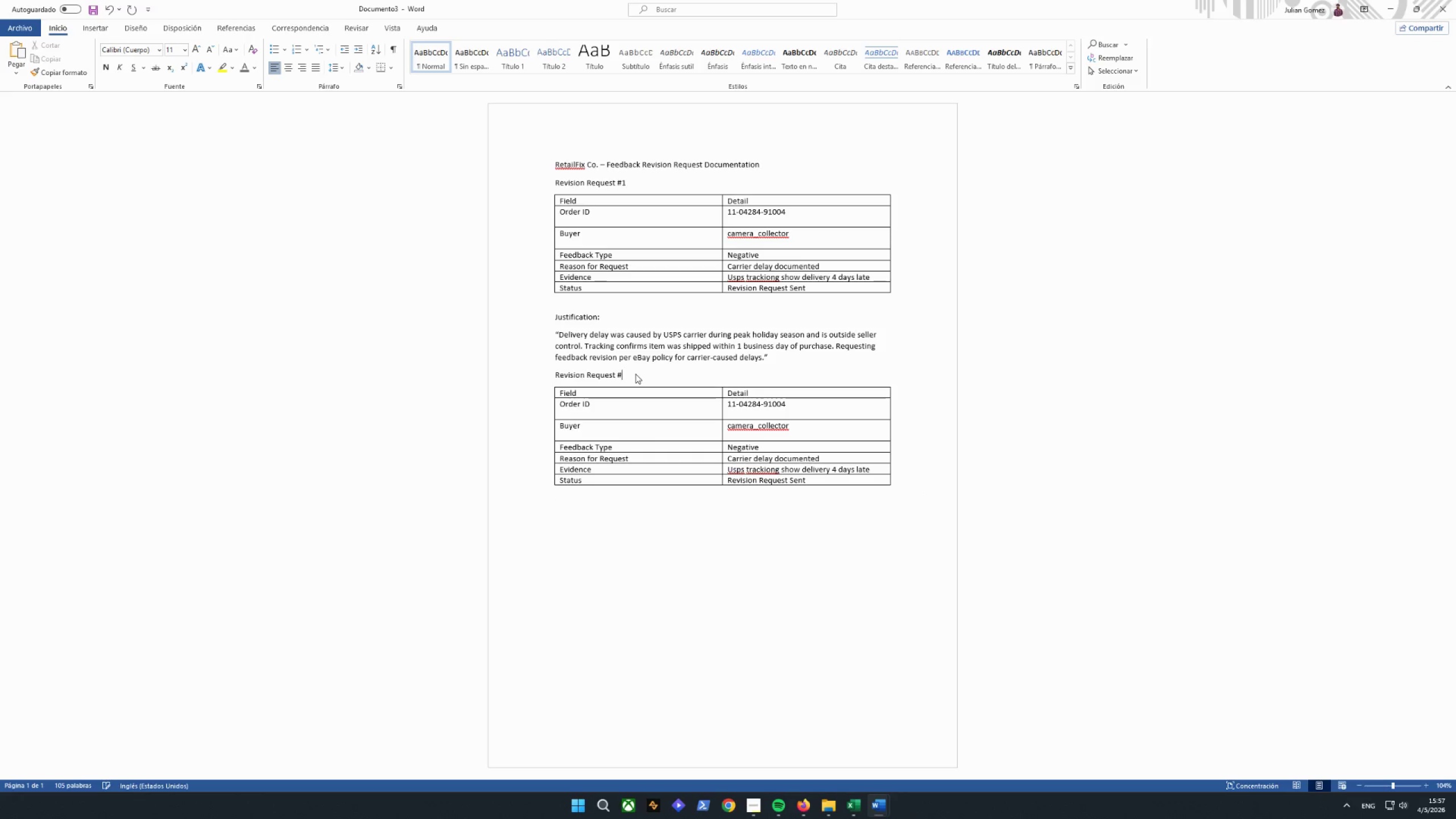 
key(2)
 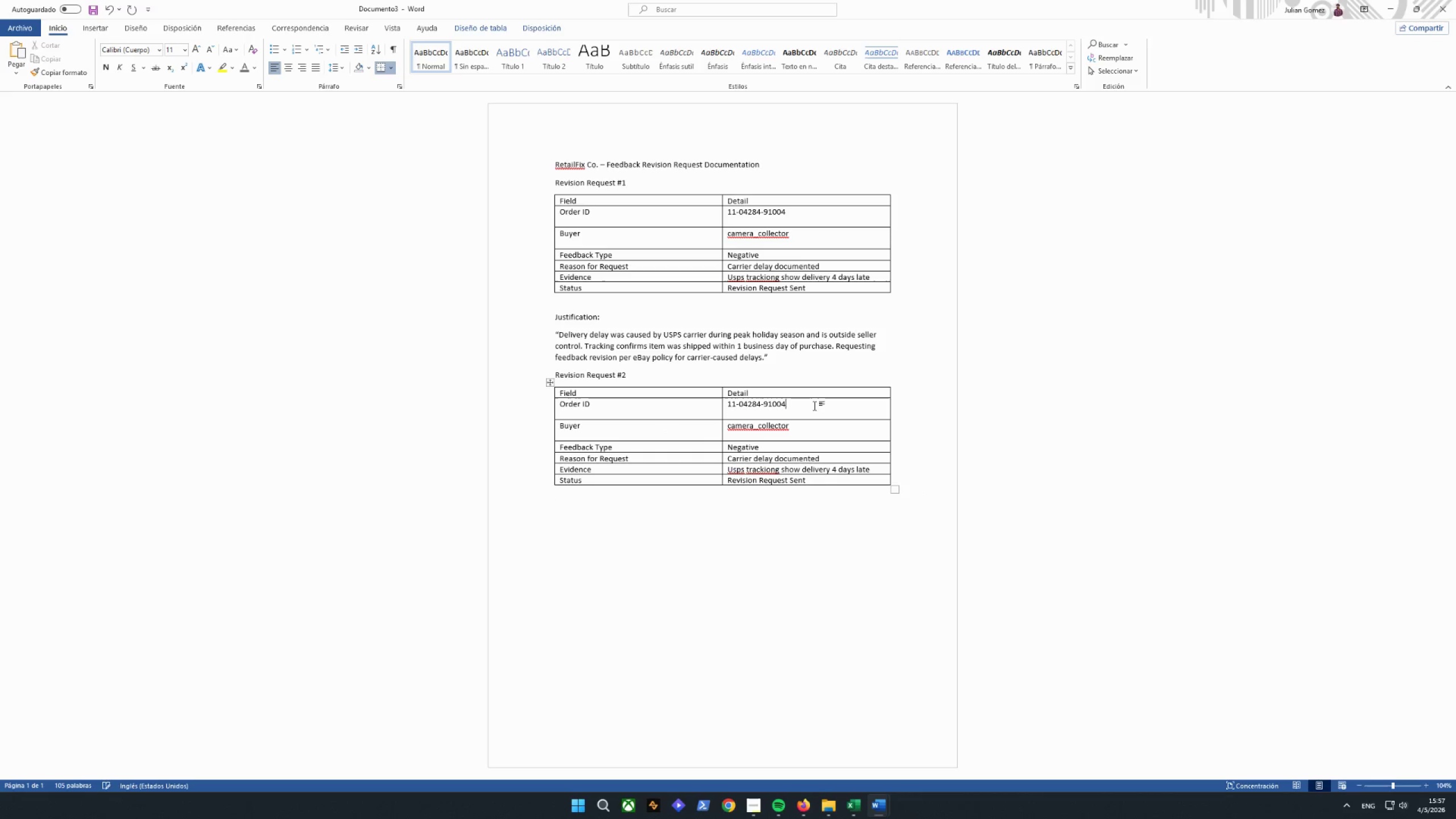 
left_click([859, 804])
 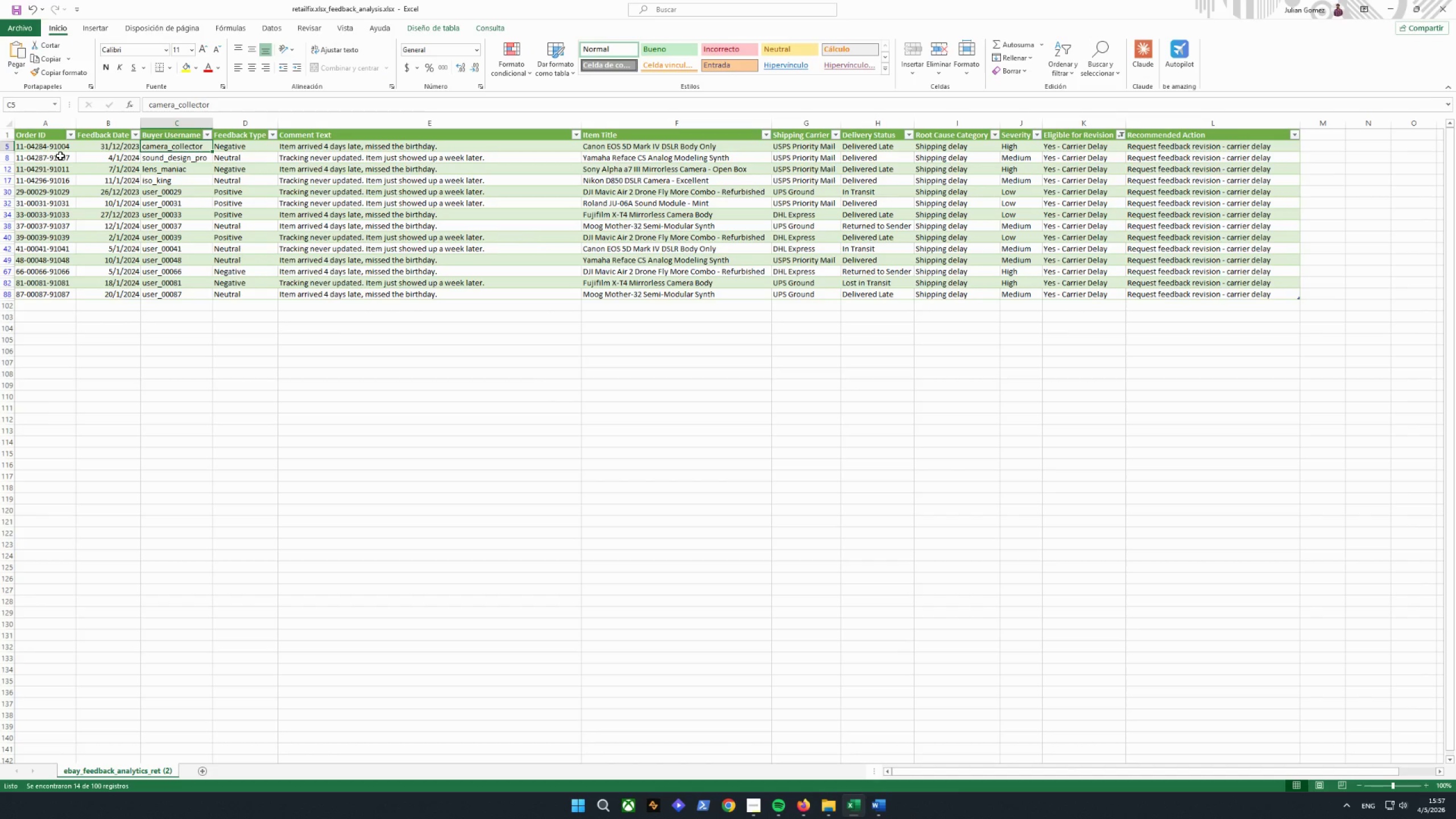 
left_click([60, 156])
 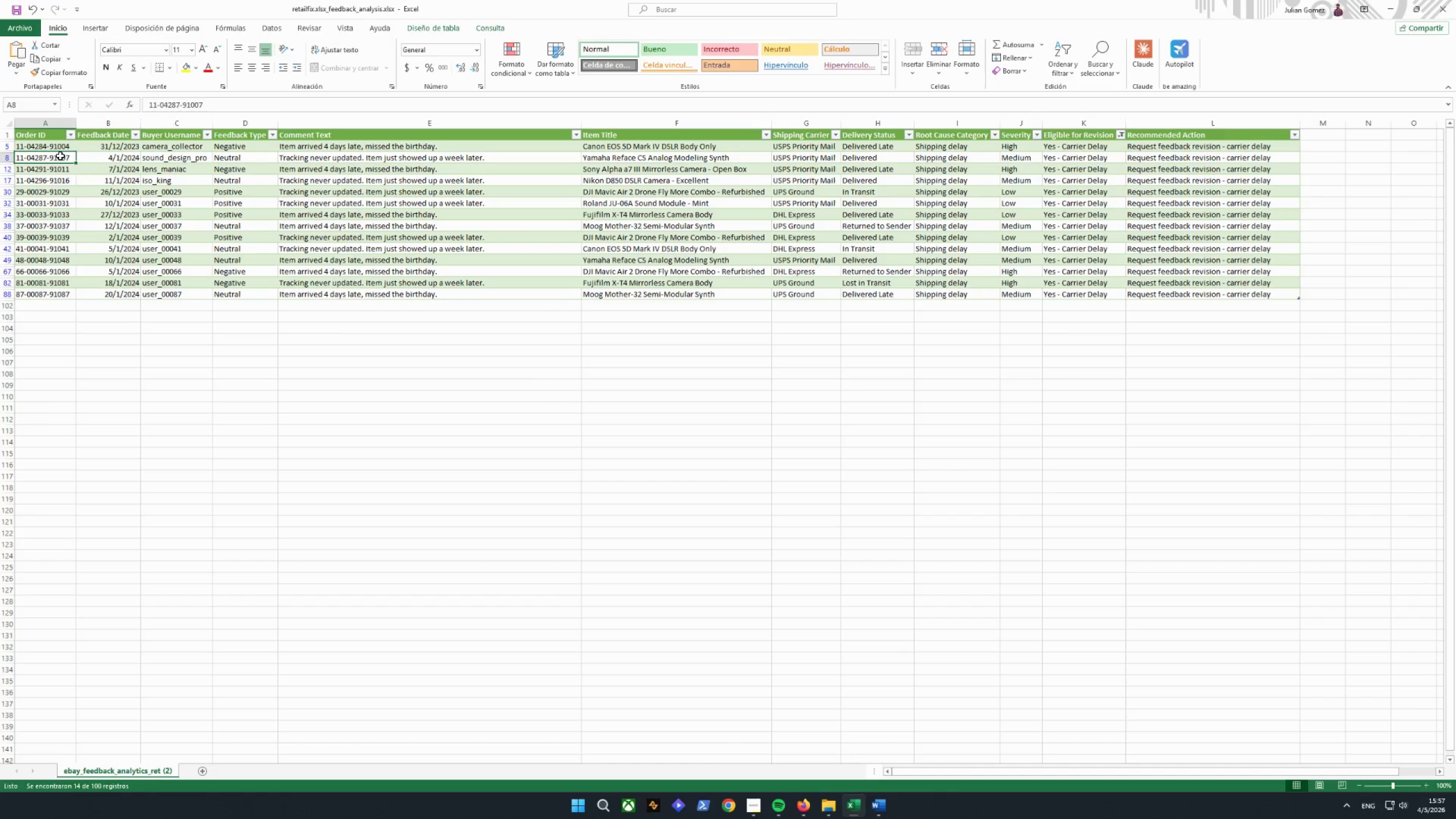 
key(Control+C)
 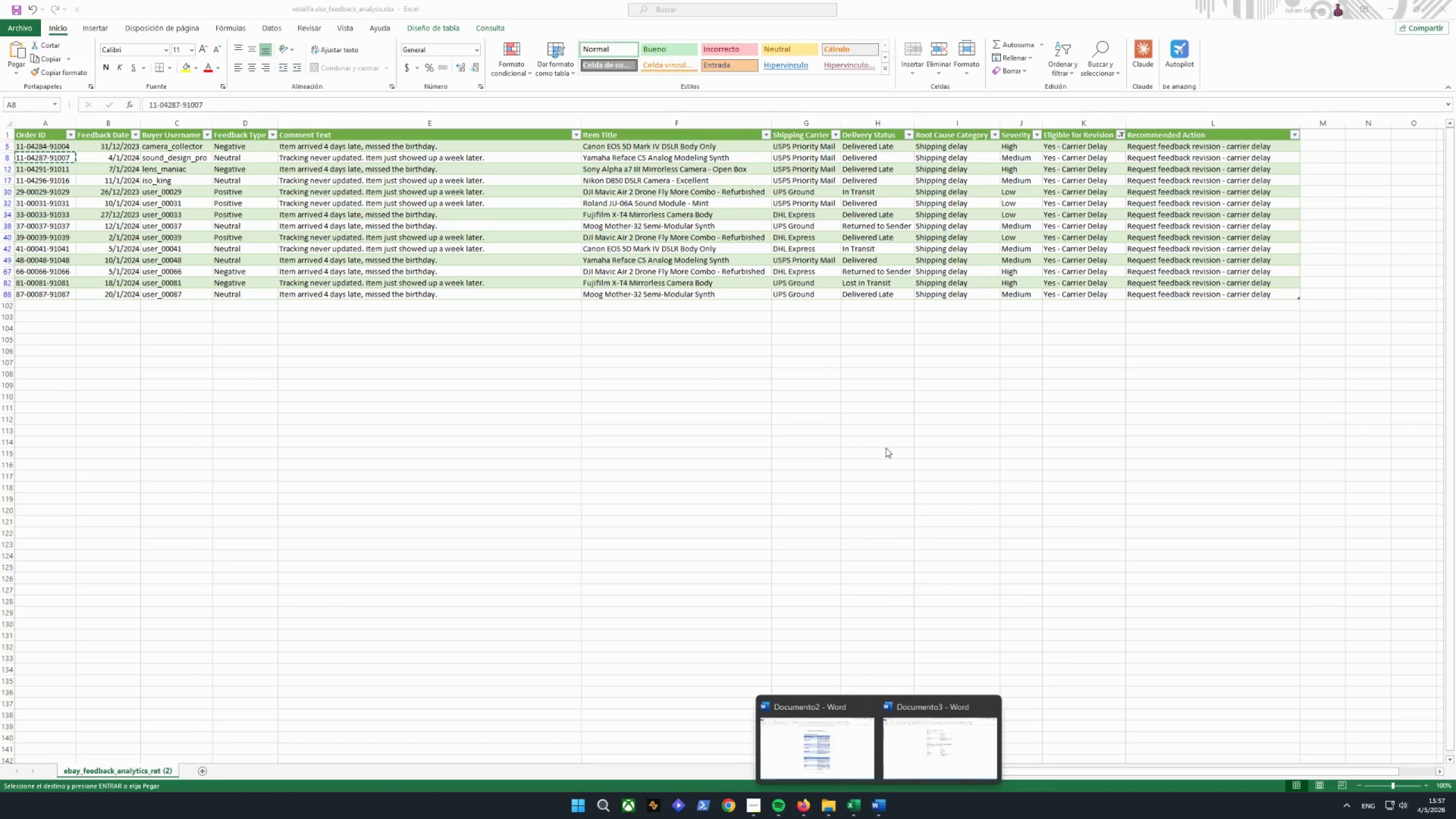 
left_click([926, 746])
 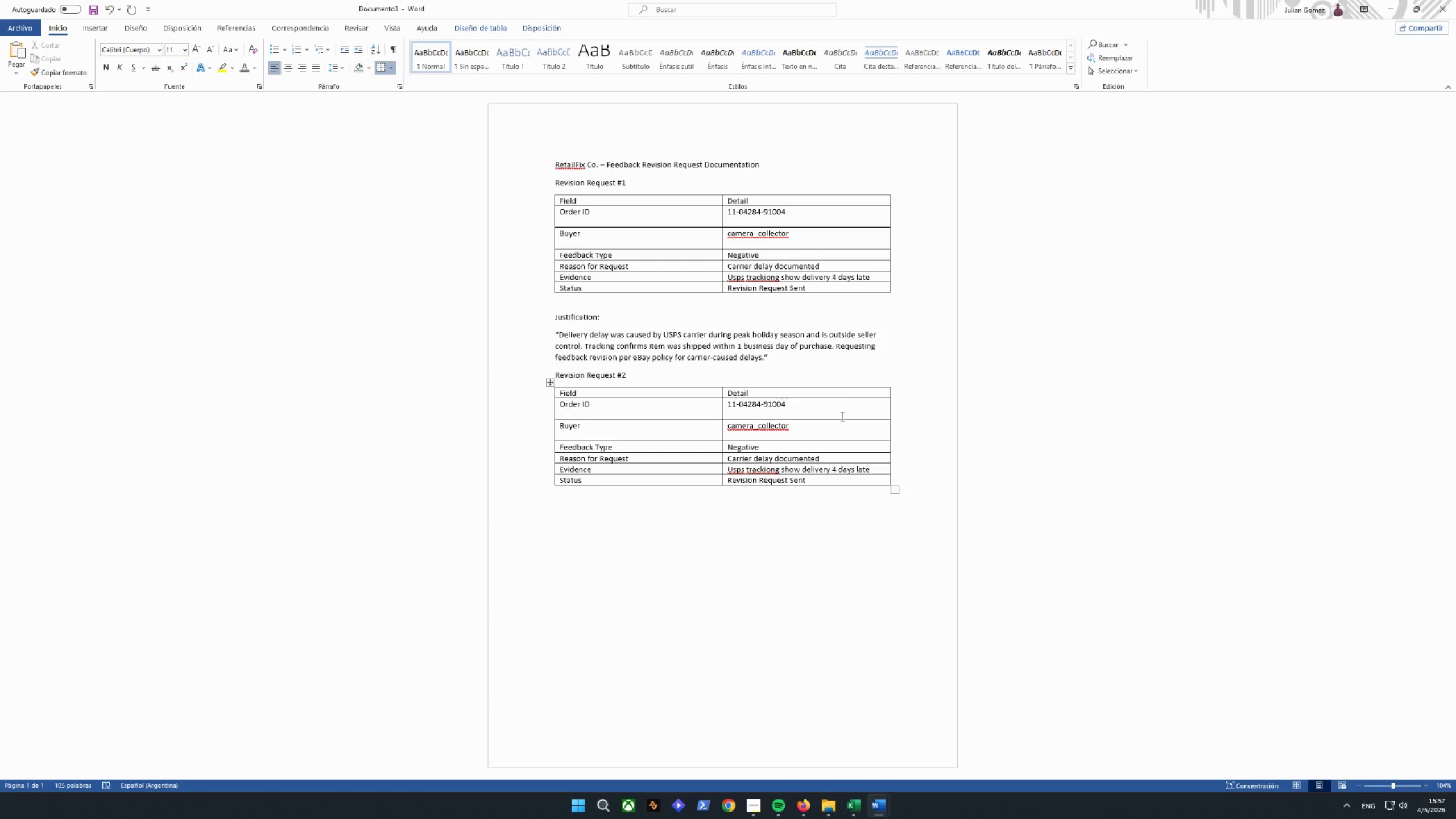 
left_click_drag(start_coordinate=[804, 407], to_coordinate=[738, 403])
 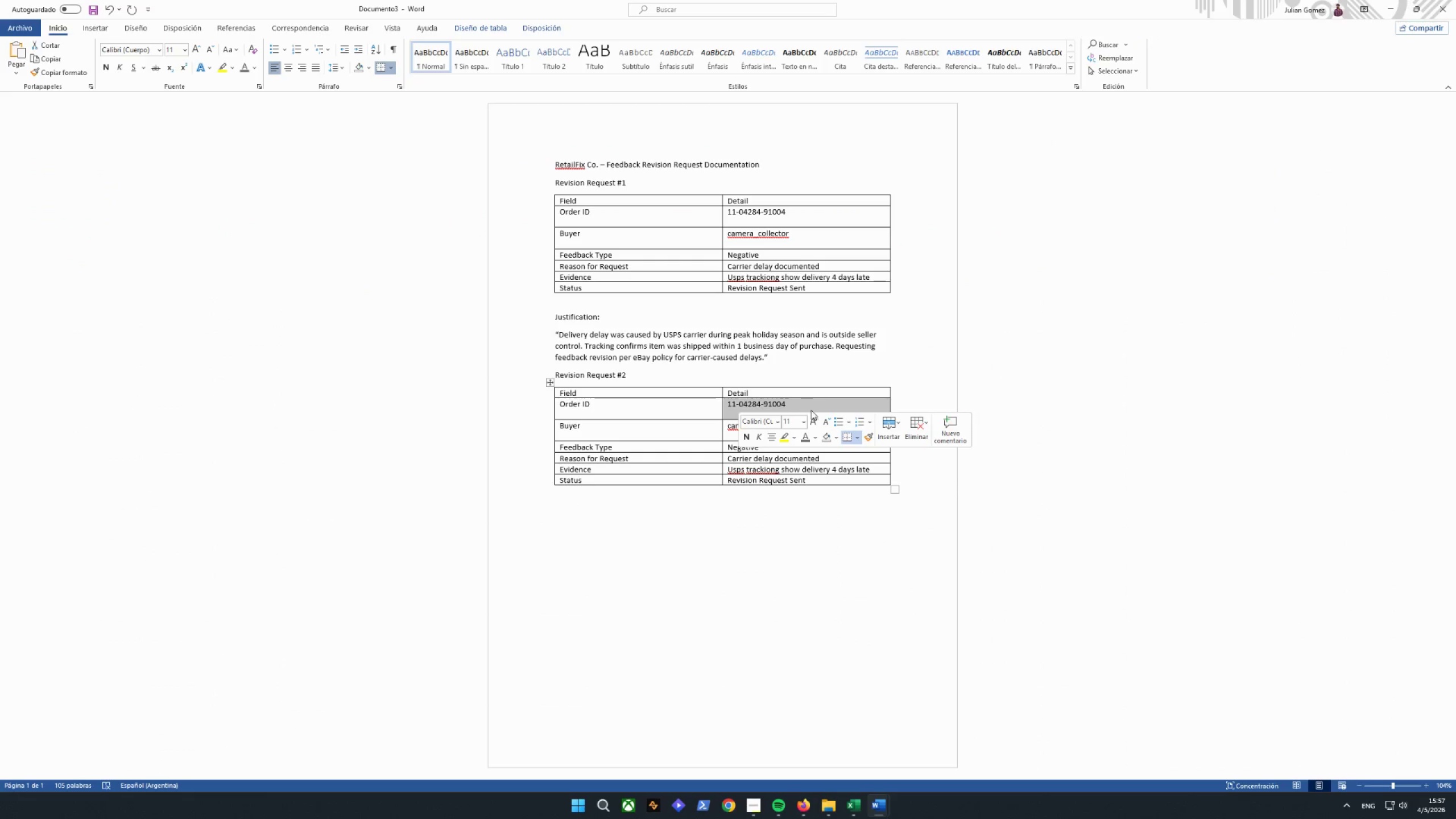 
left_click([810, 405])
 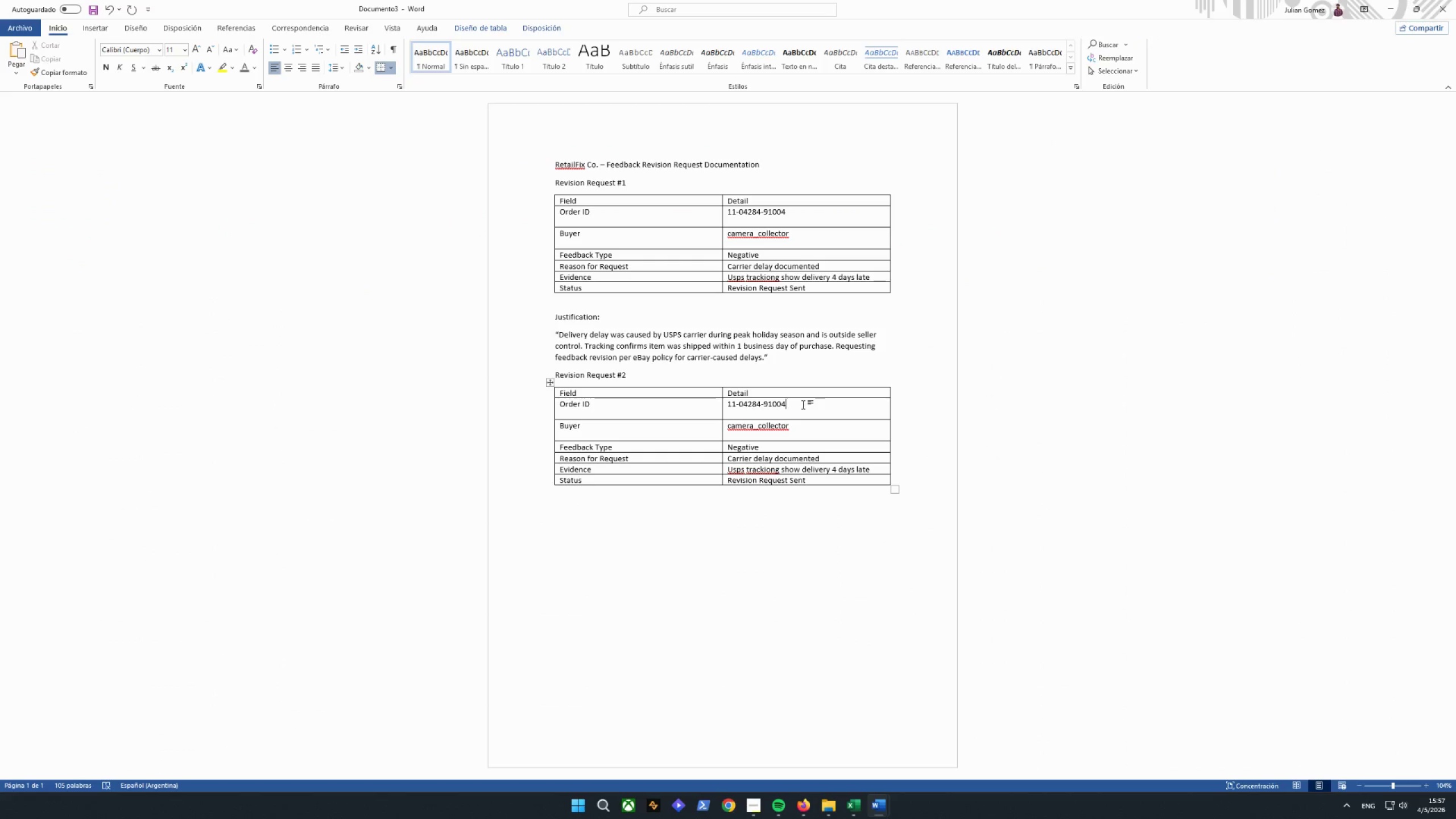 
left_click_drag(start_coordinate=[799, 404], to_coordinate=[731, 402])
 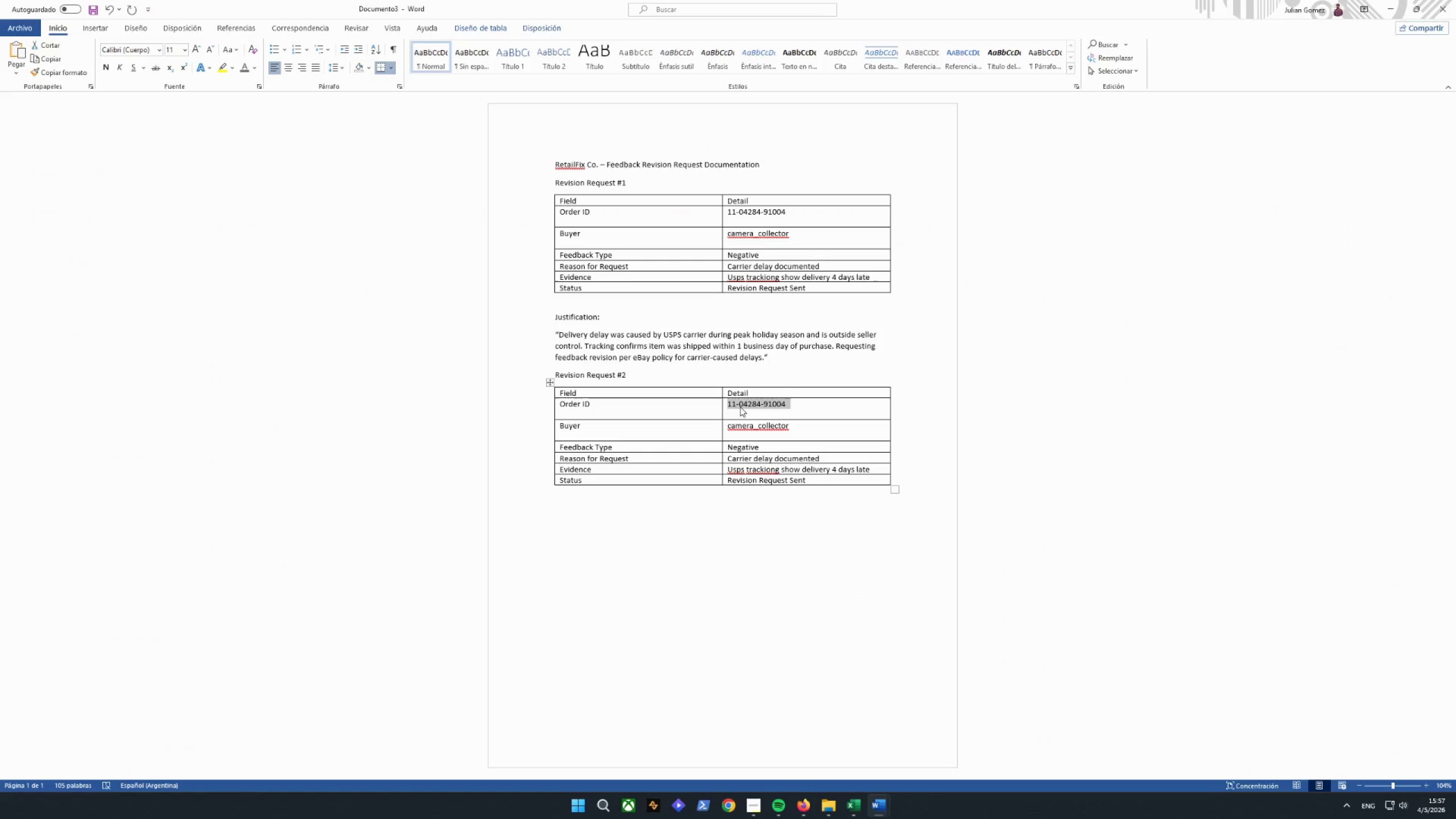 
key(Control+V)
 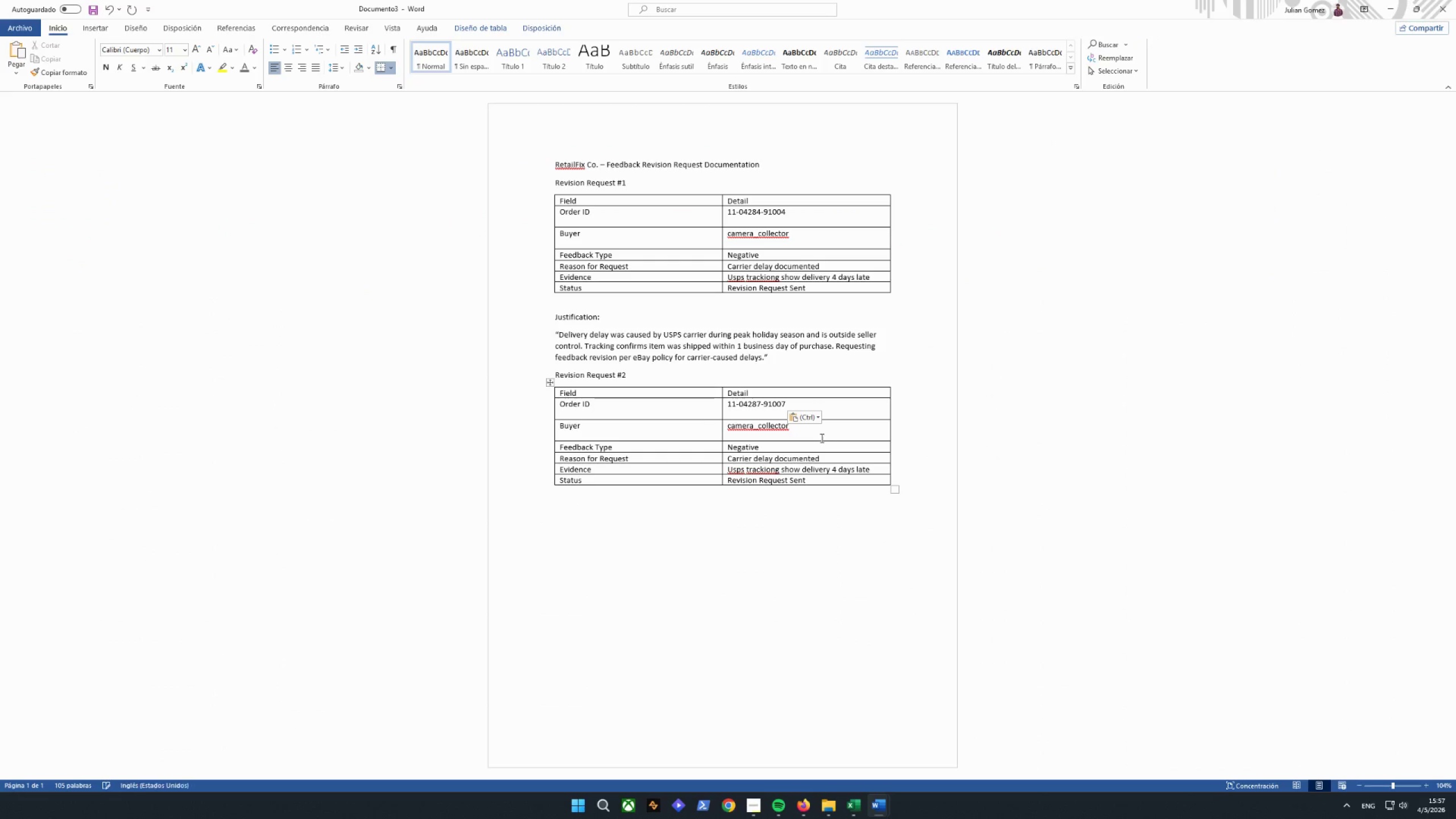 
key(Control+C)
 